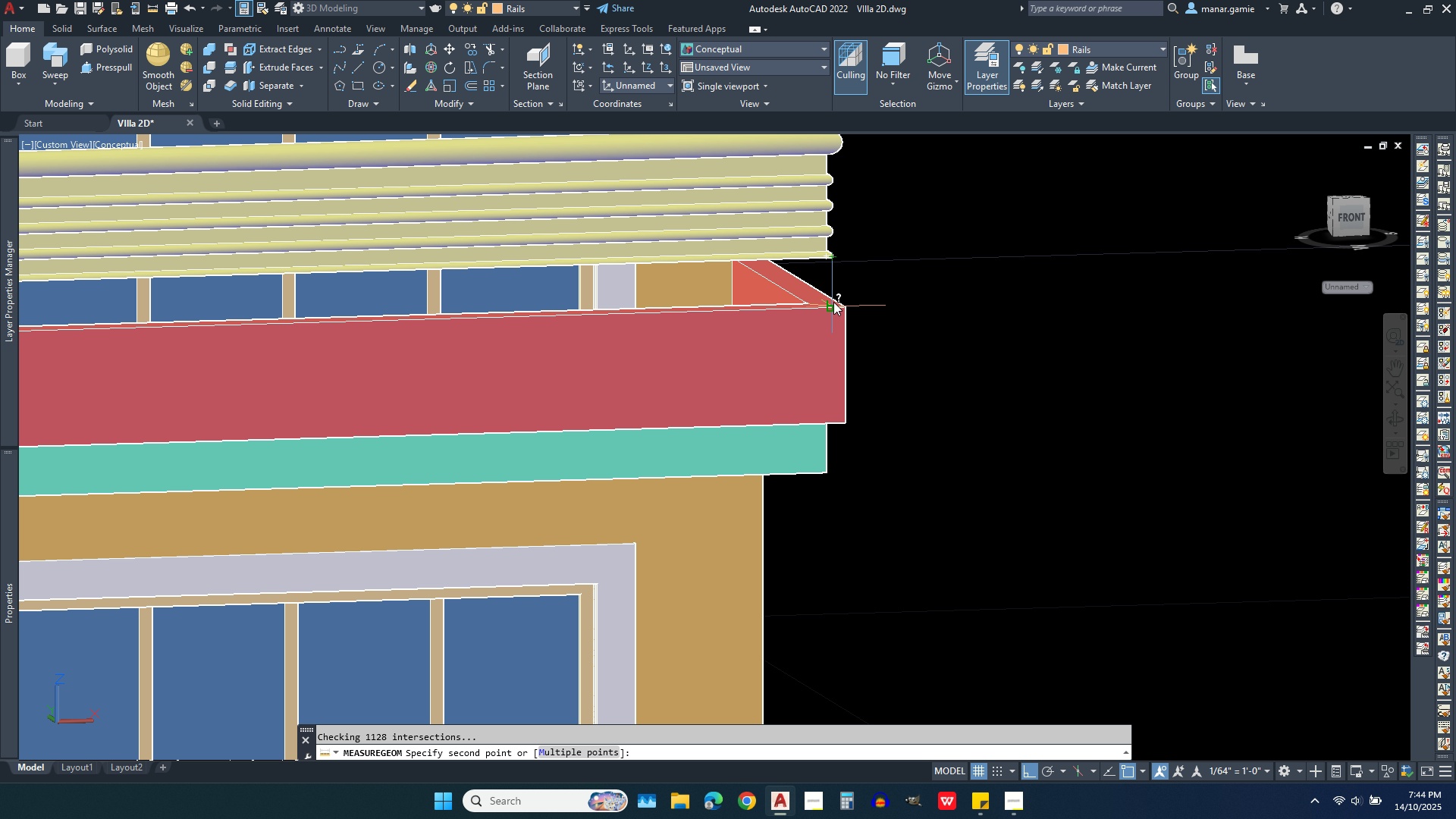 
left_click([833, 302])
 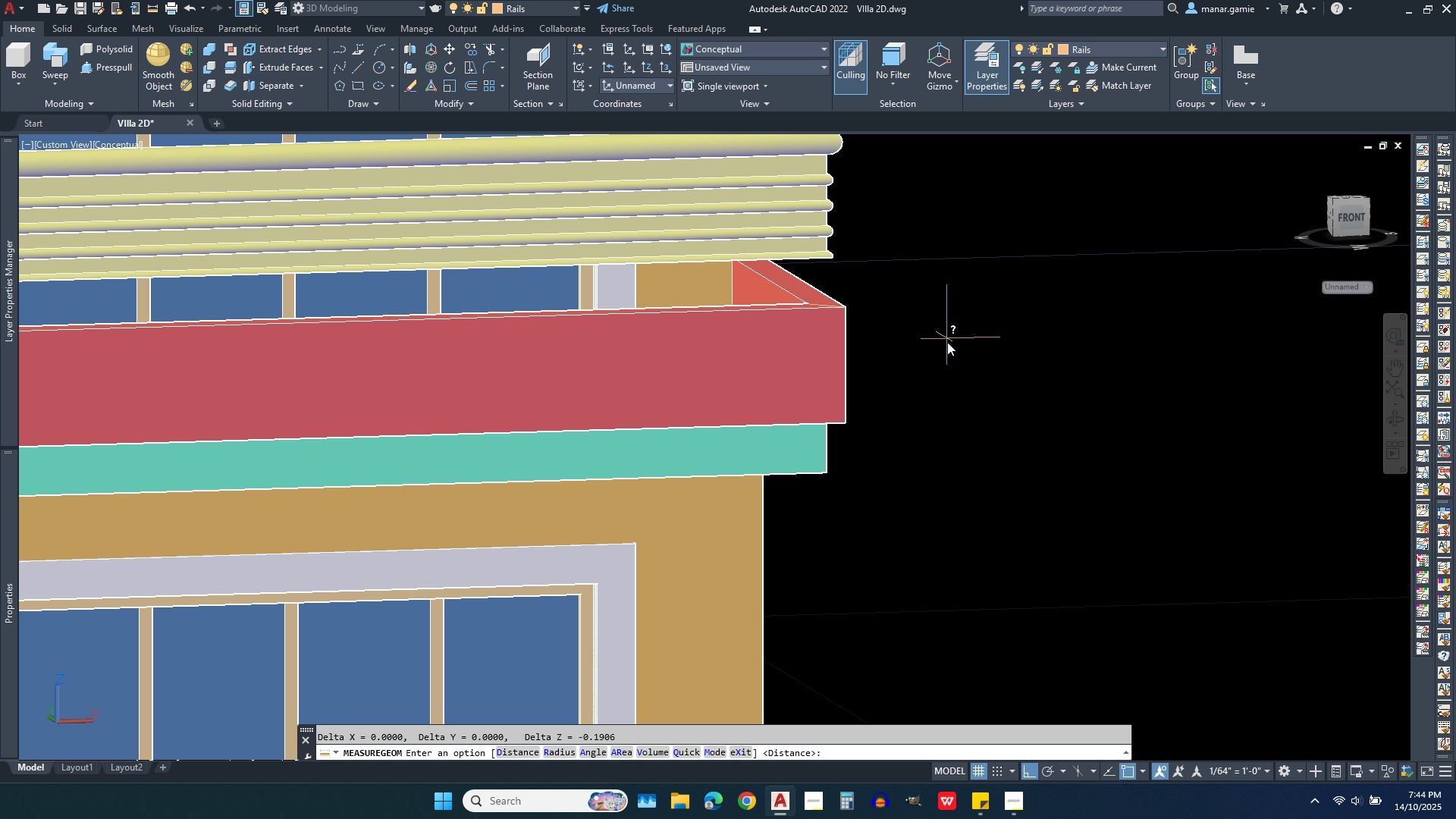 
scroll: coordinate [932, 294], scroll_direction: down, amount: 2.0
 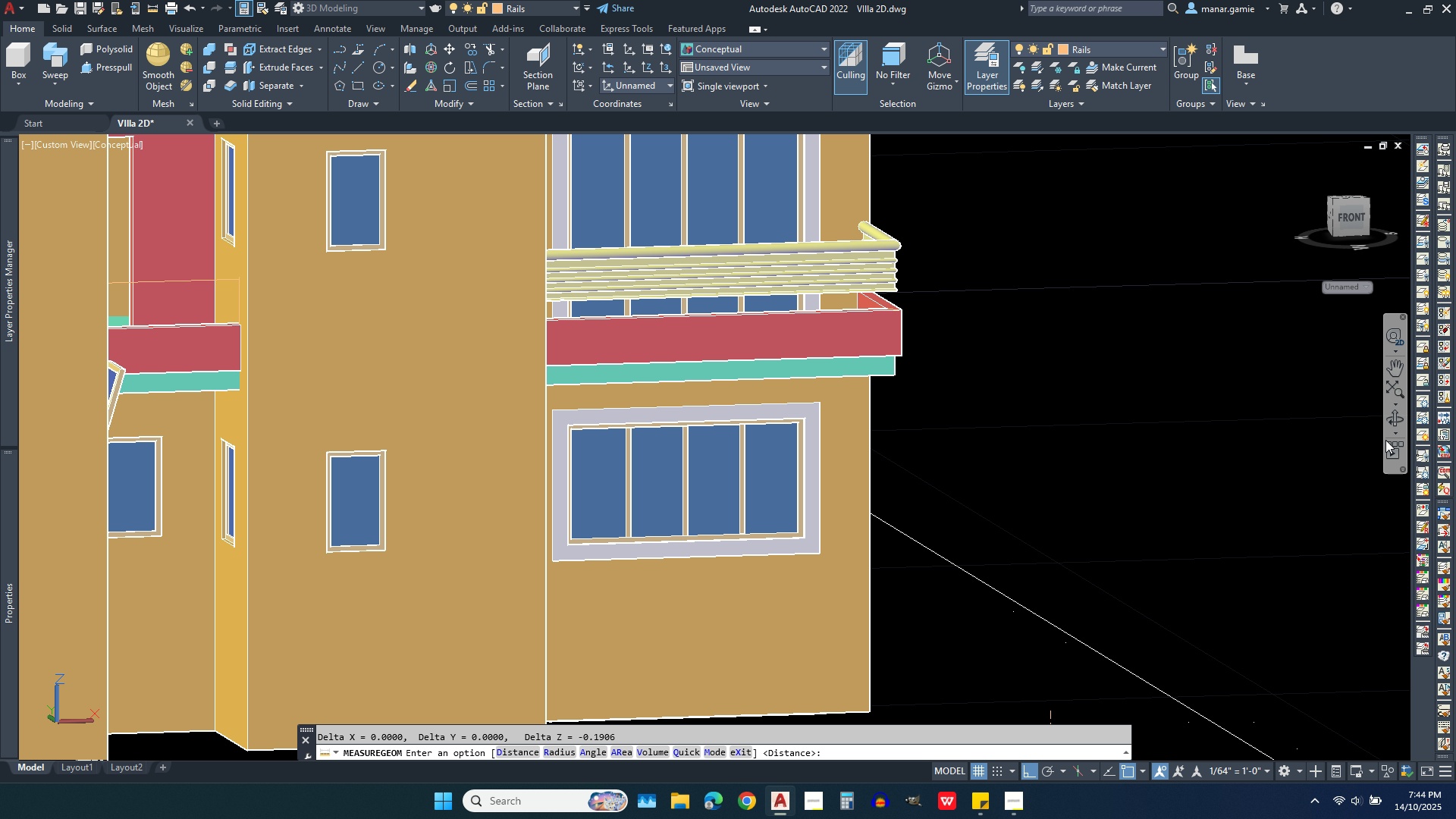 
left_click([1398, 416])
 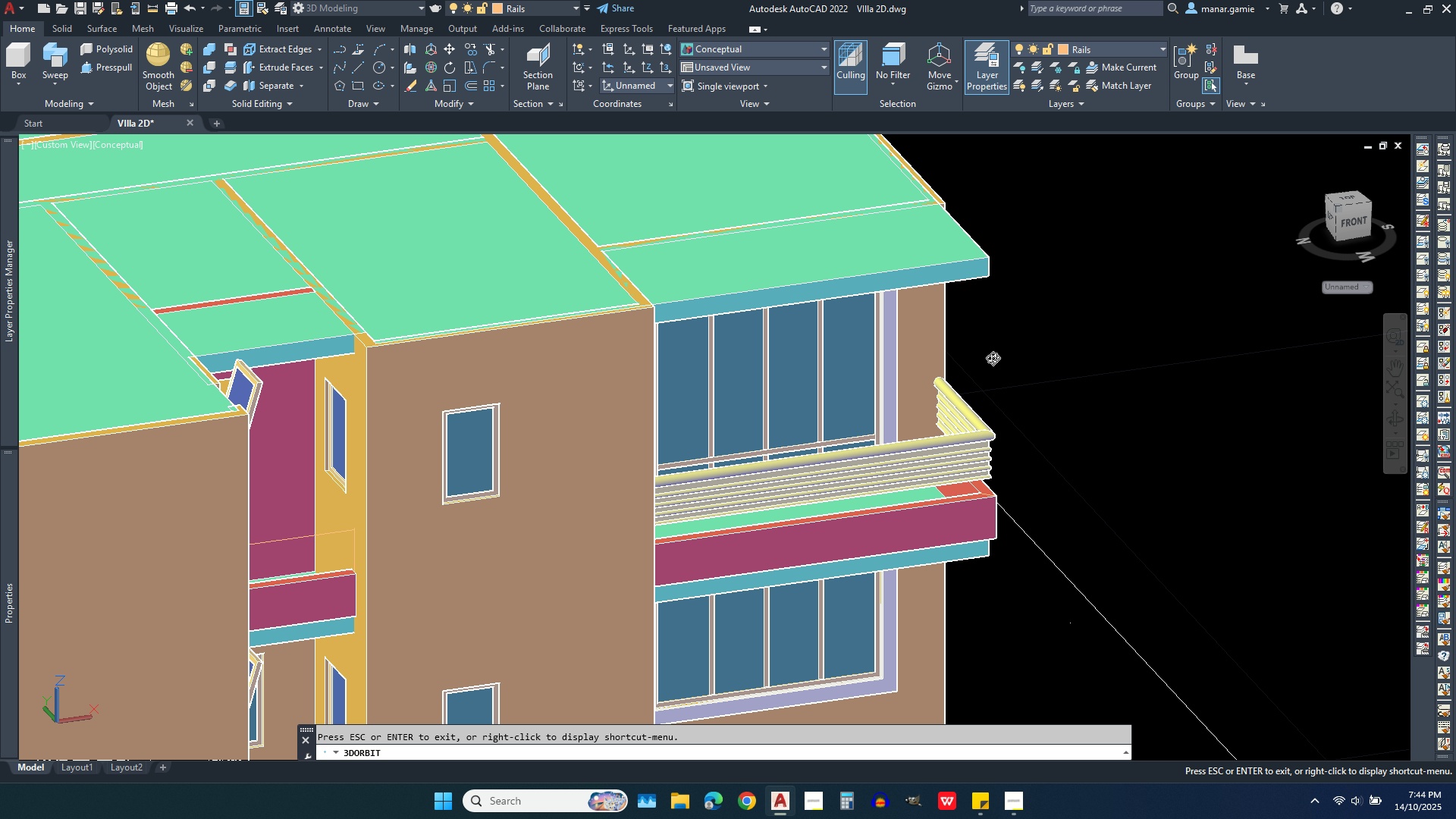 
scroll: coordinate [677, 209], scroll_direction: down, amount: 8.0
 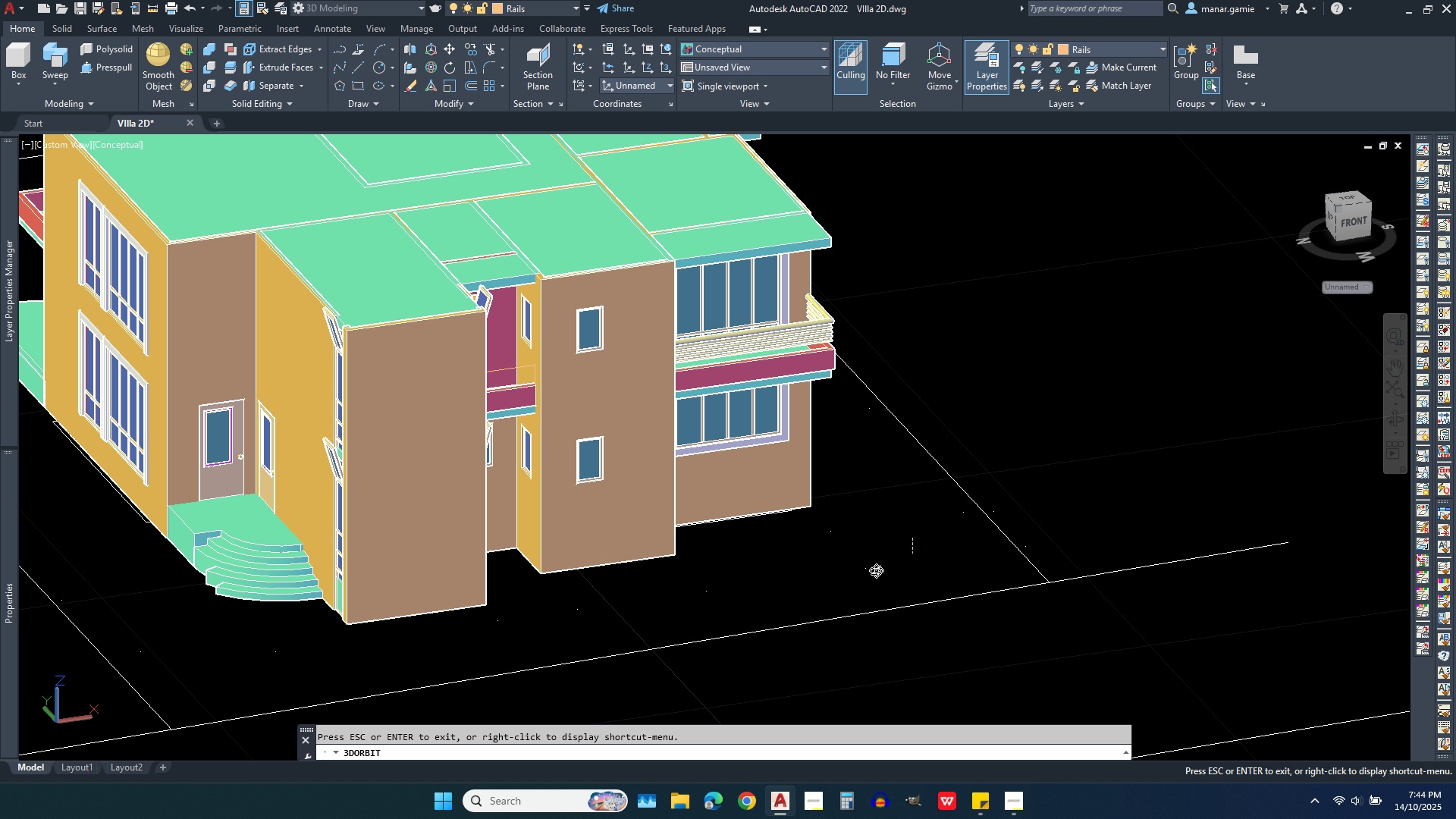 
scroll: coordinate [952, 538], scroll_direction: up, amount: 19.0
 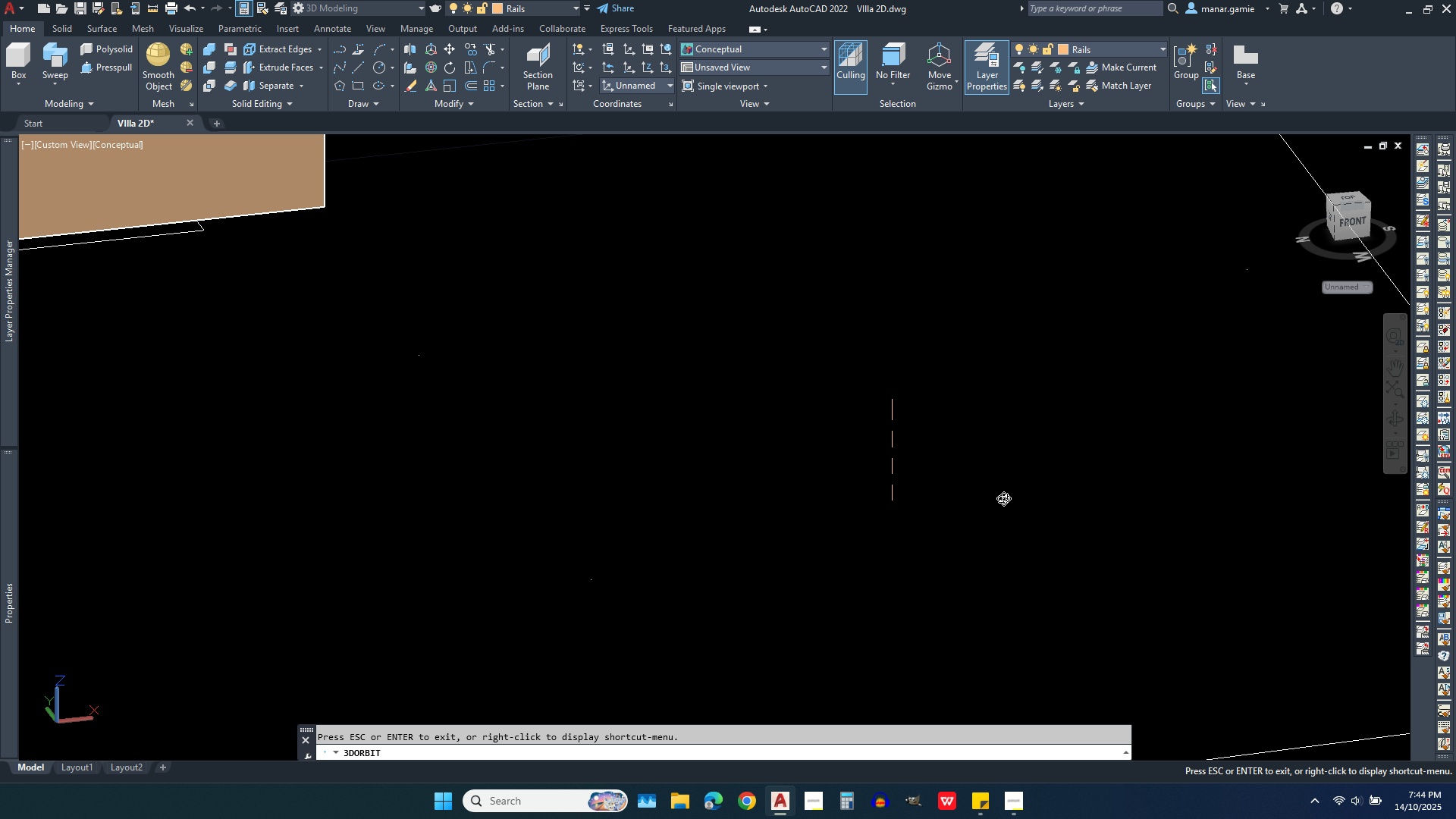 
key(Control+Z)
 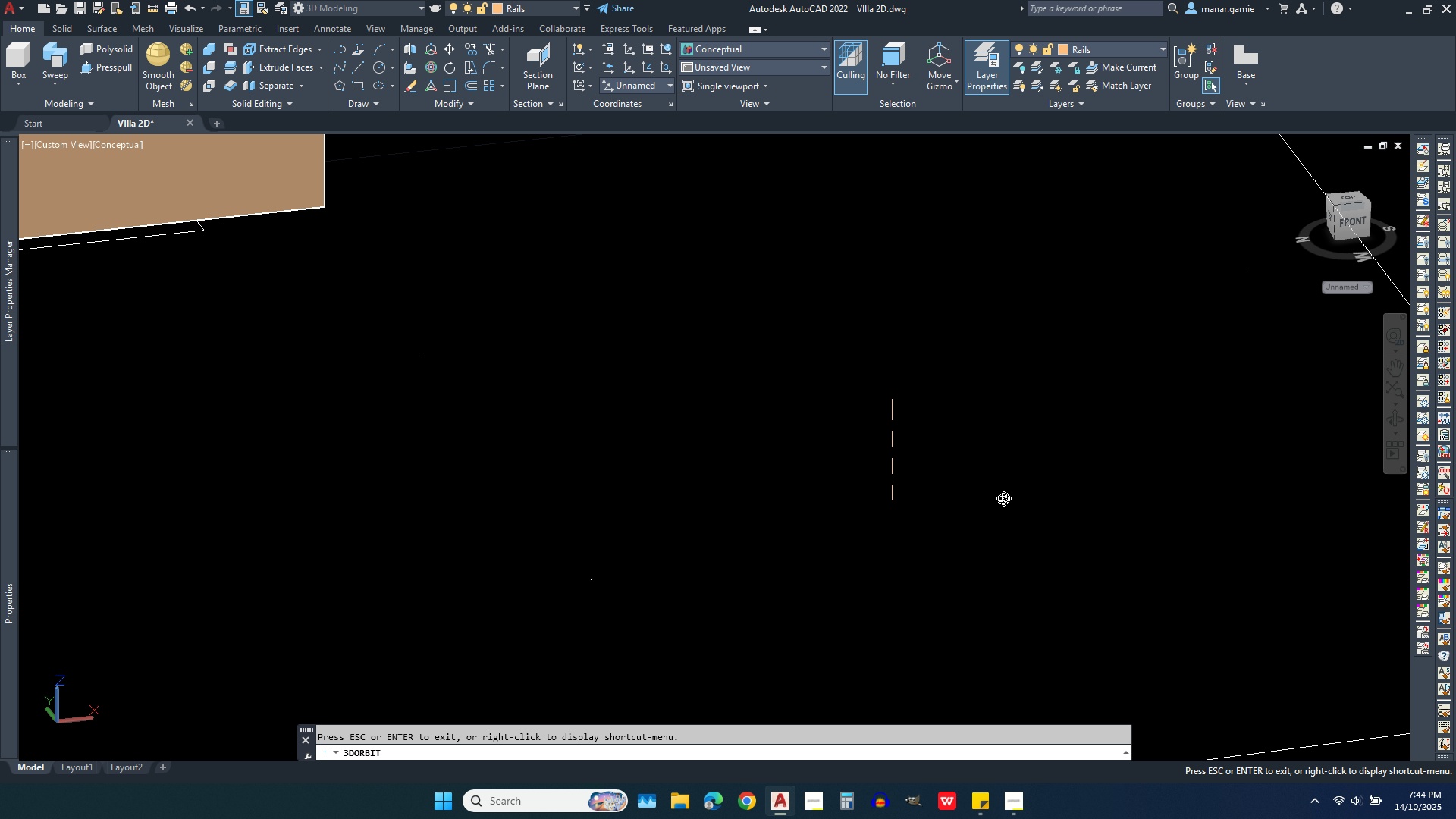 
key(Control+Z)
 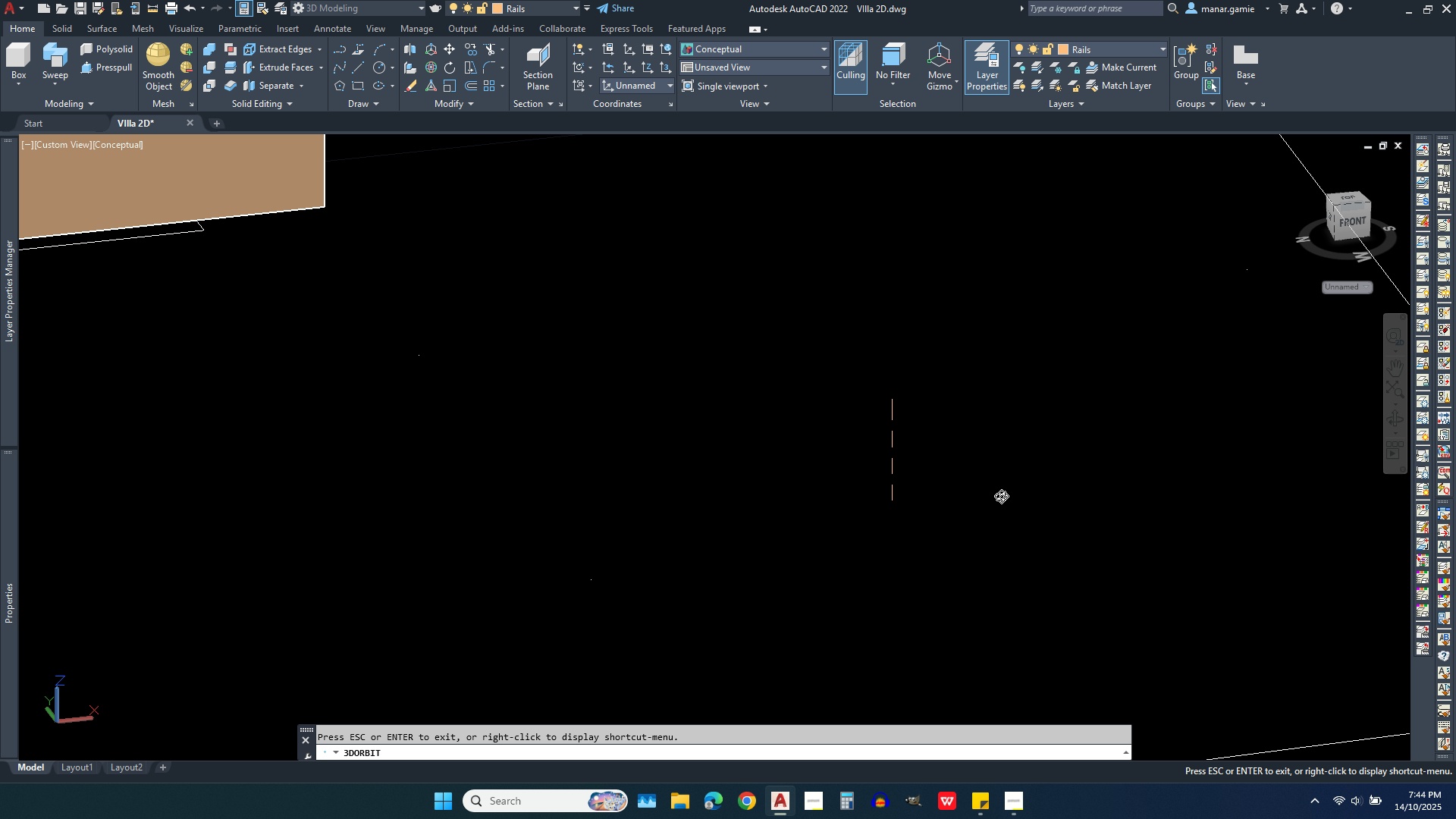 
key(Control+ControlLeft)
 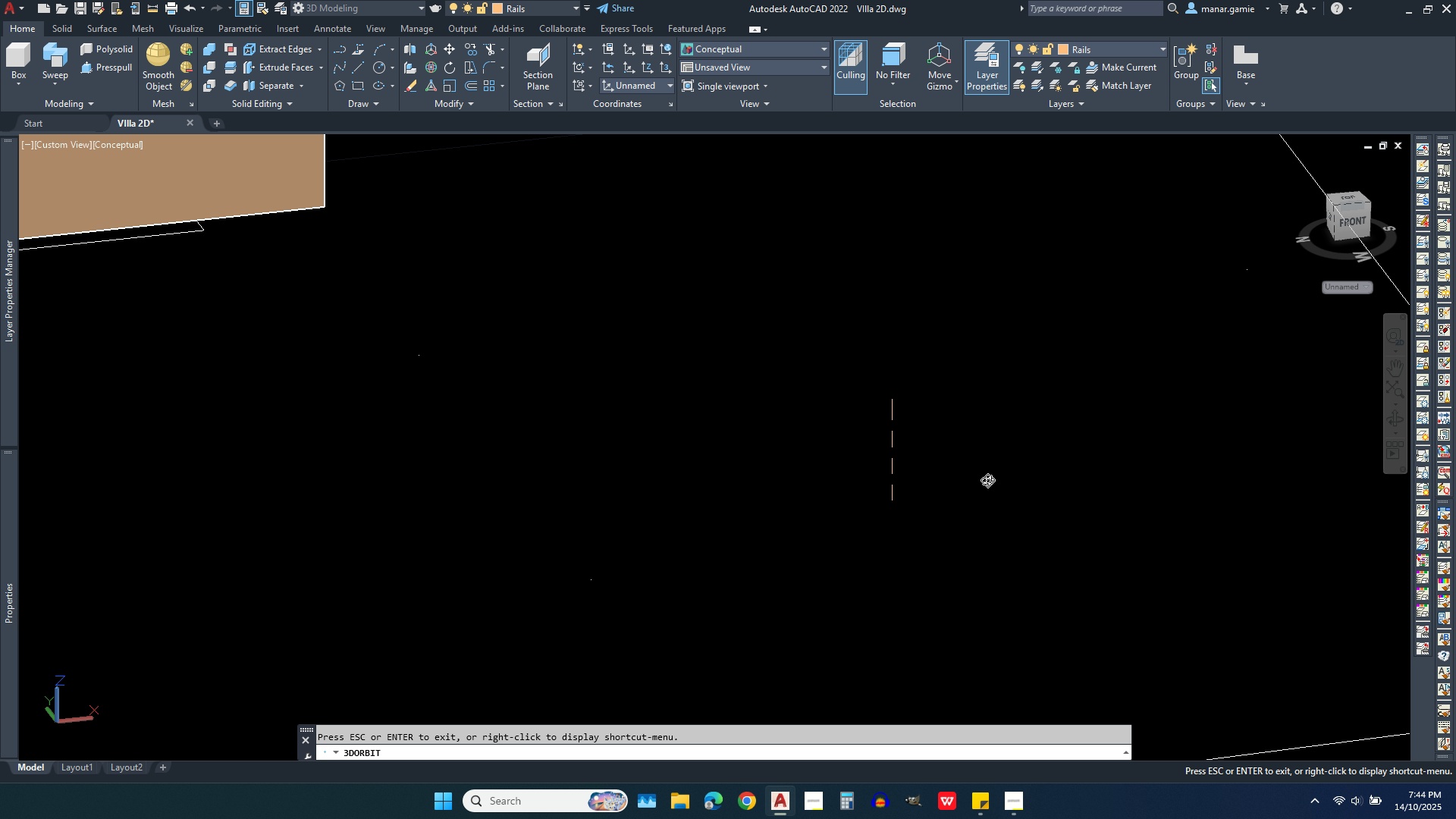 
key(Control+Z)
 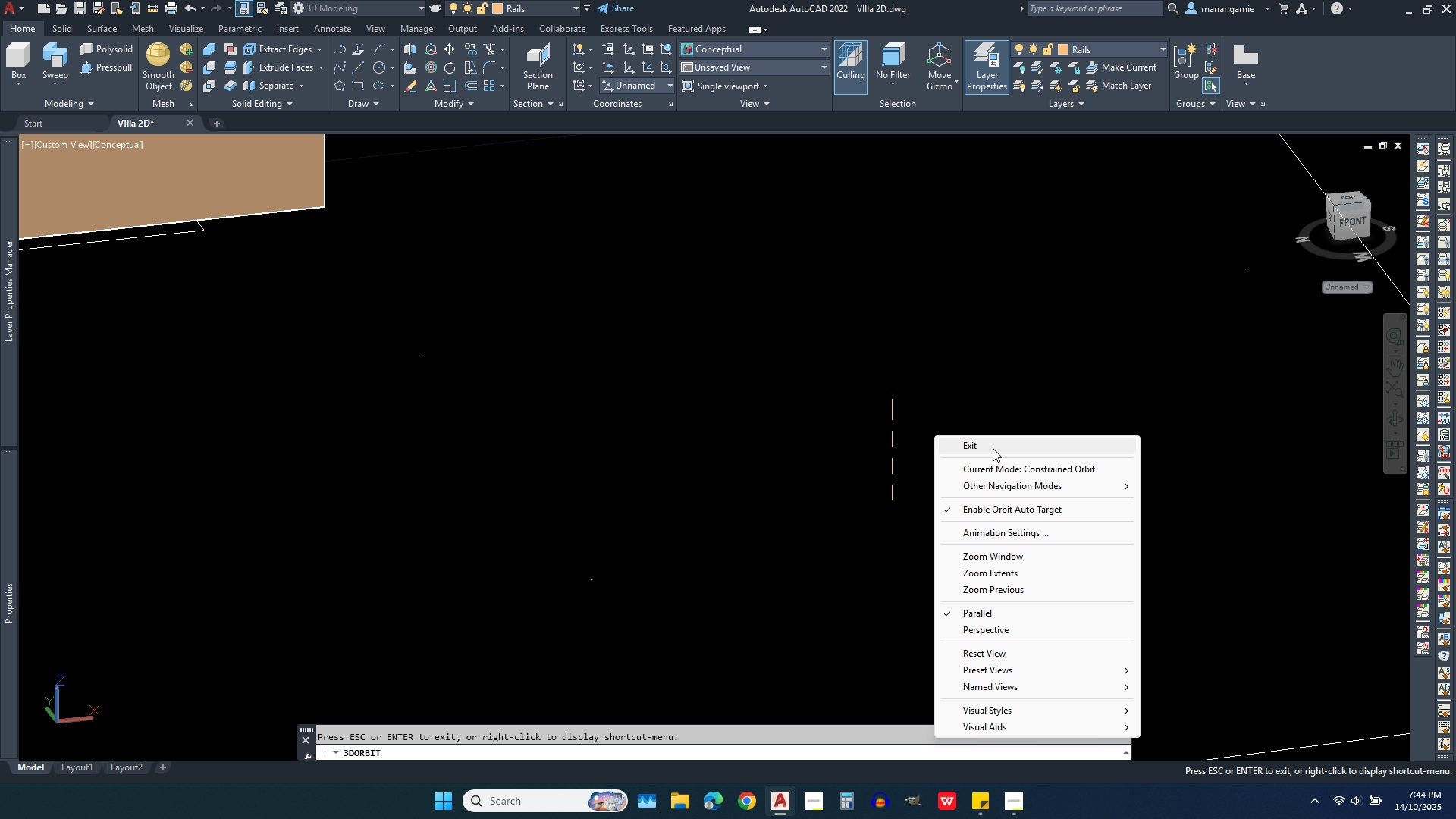 
left_click([998, 450])
 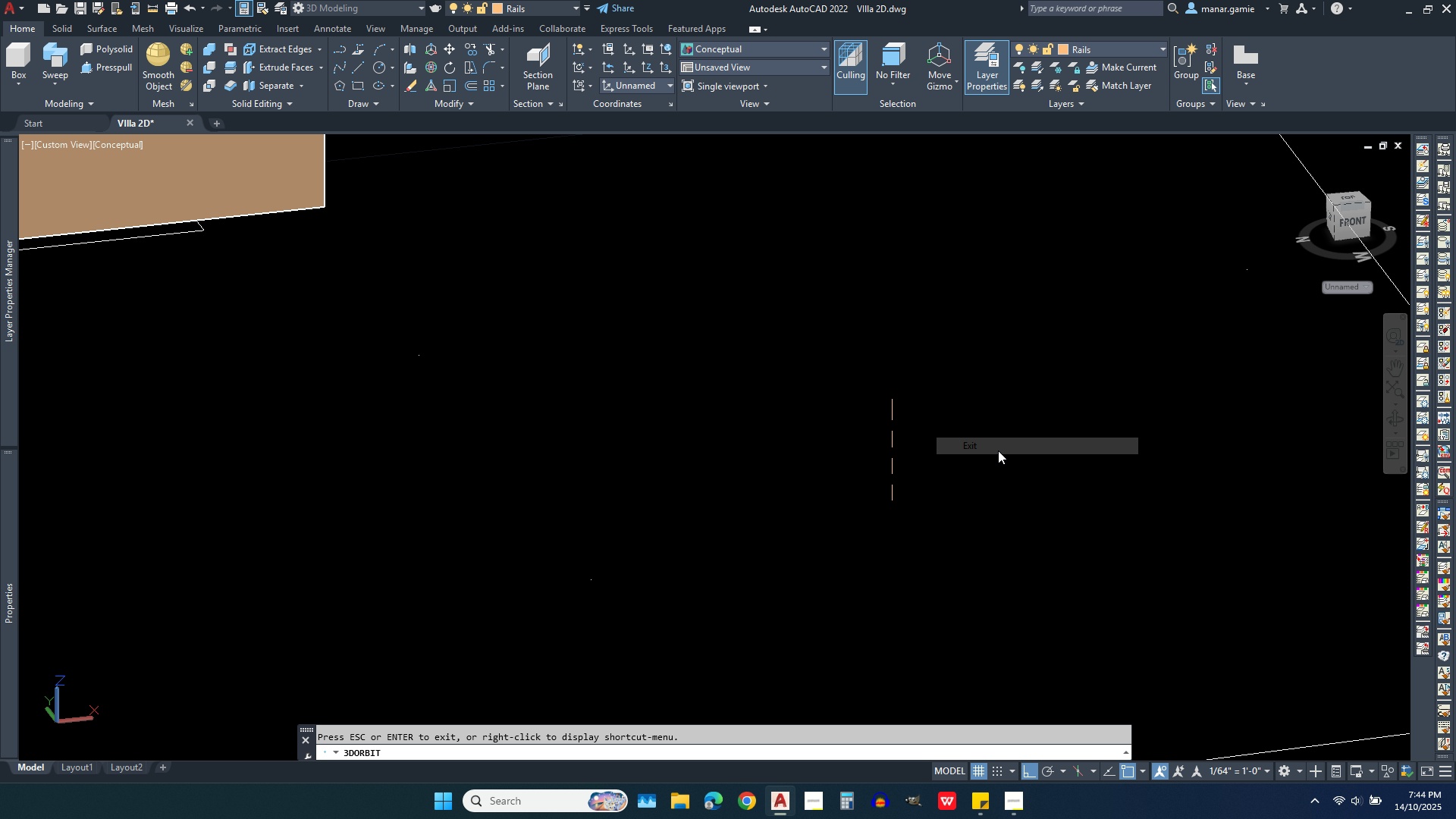 
key(Control+ControlLeft)
 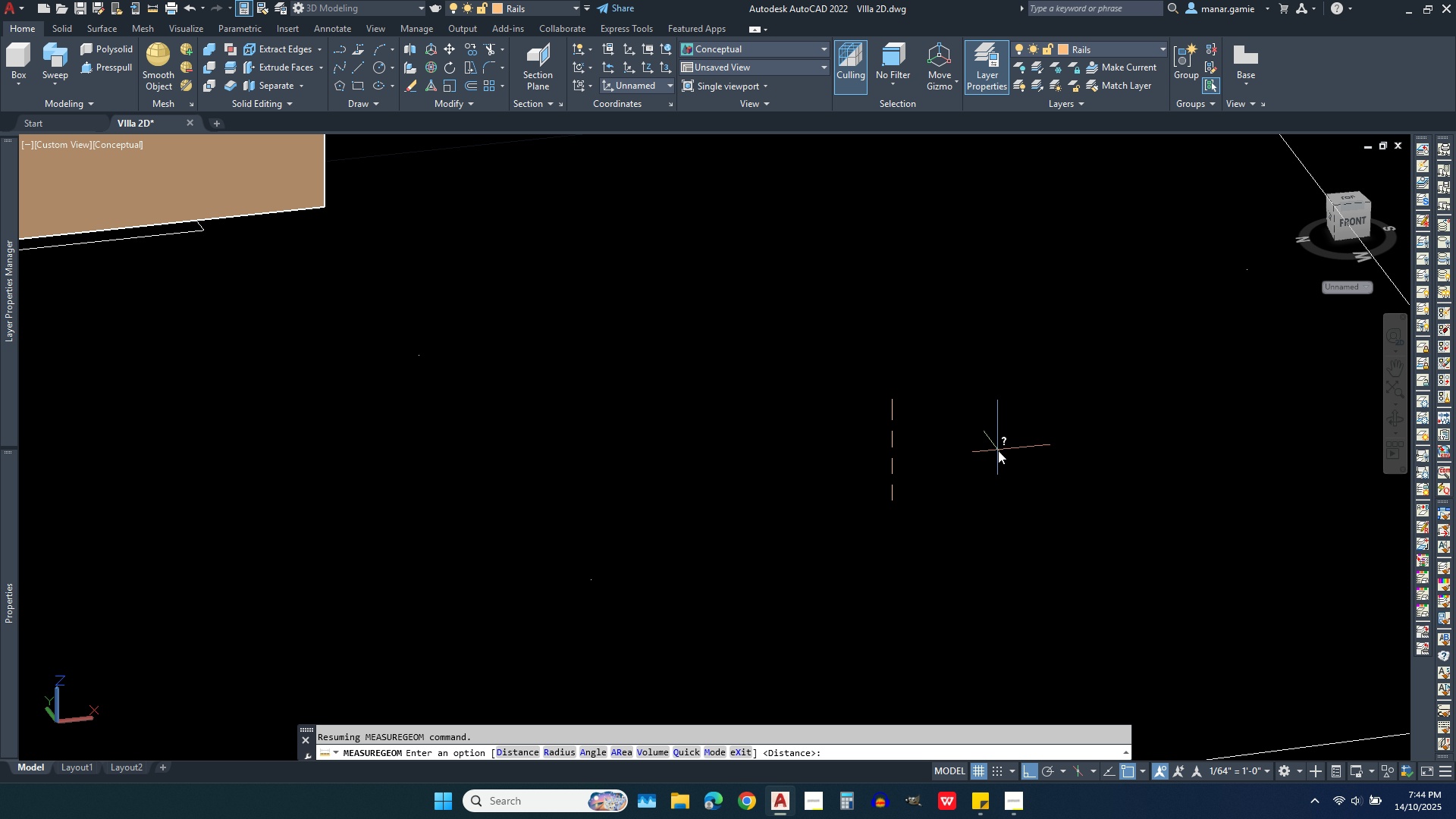 
key(Control+Z)
 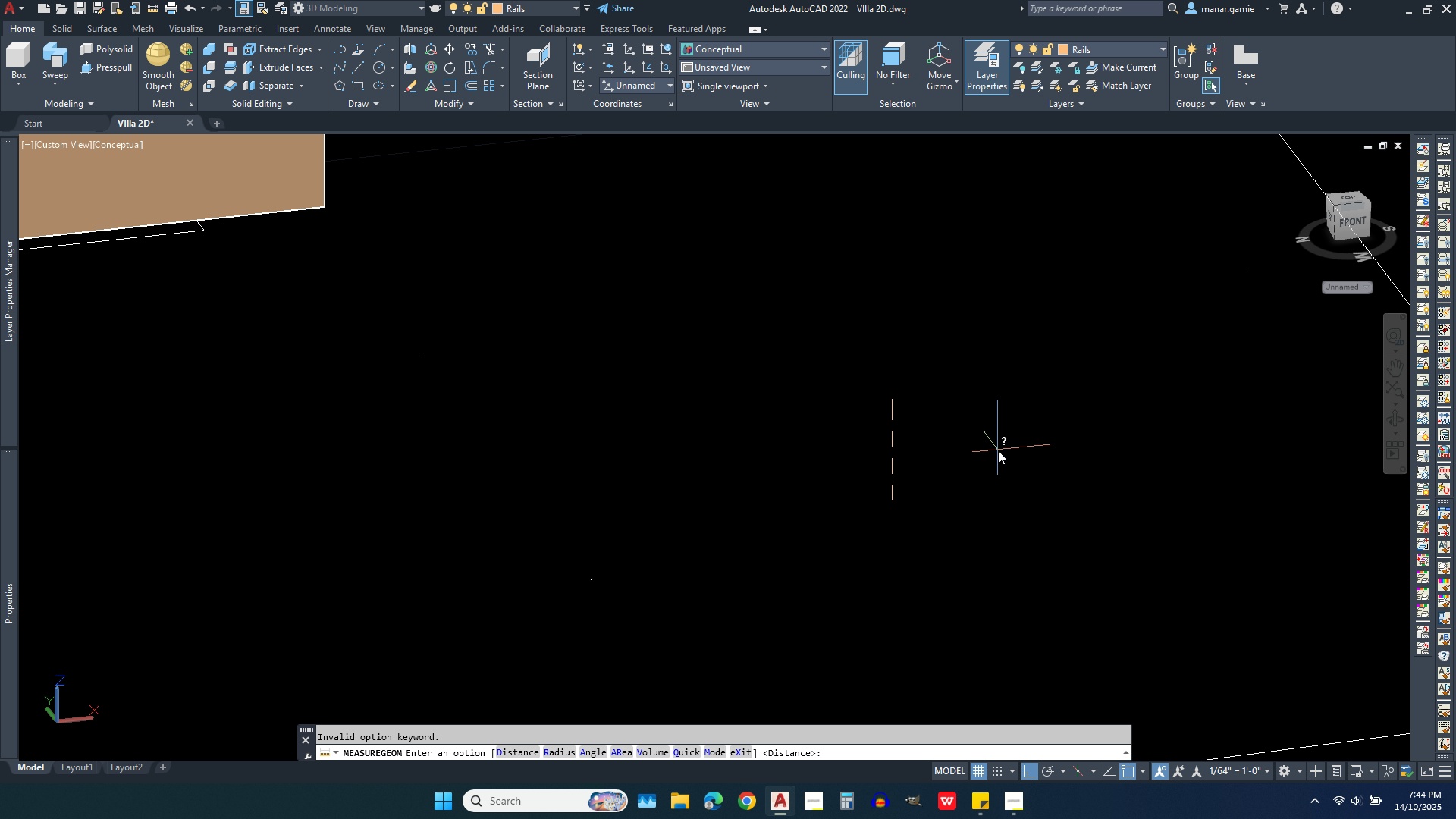 
key(Control+ControlLeft)
 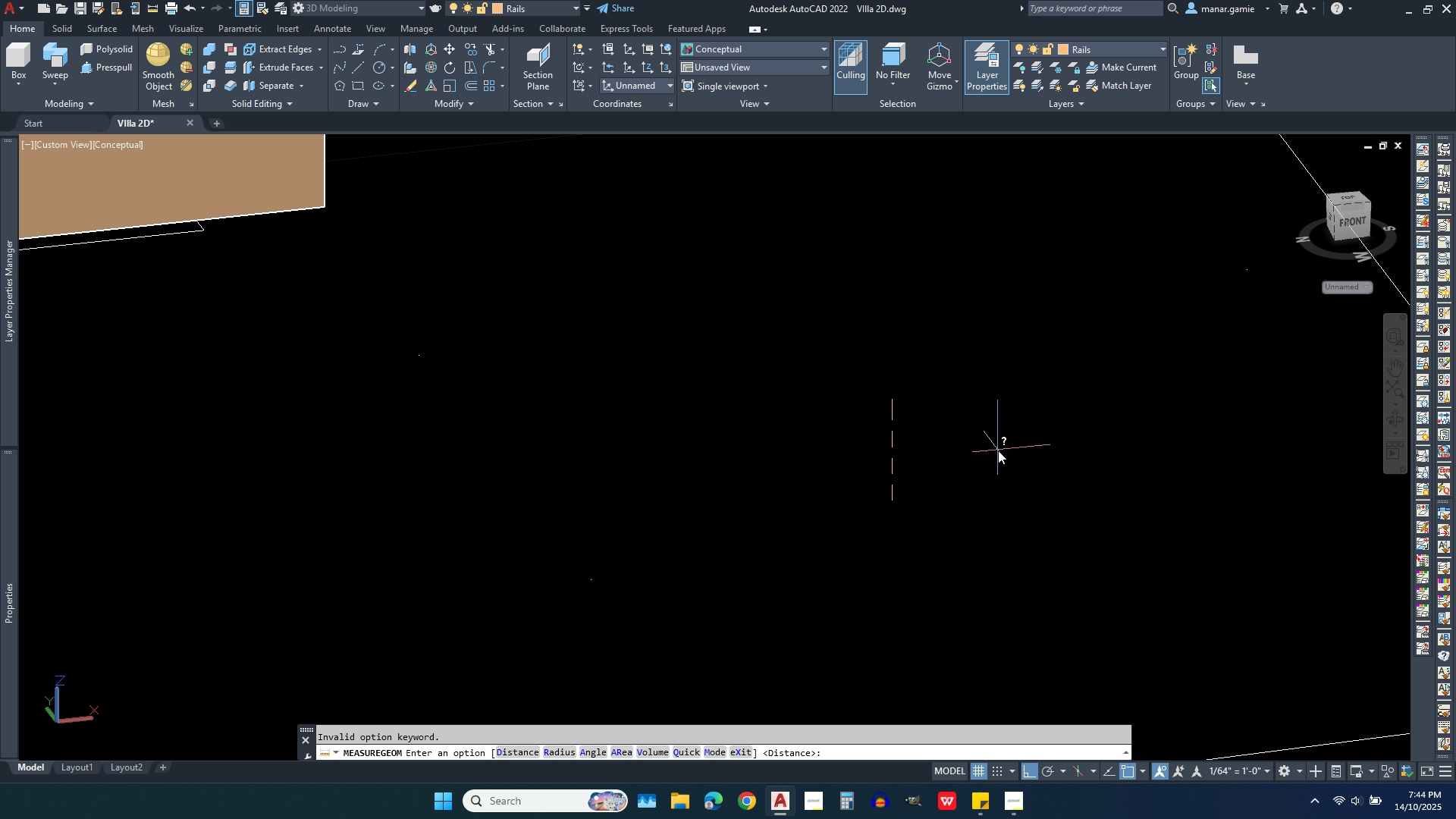 
key(Control+Z)
 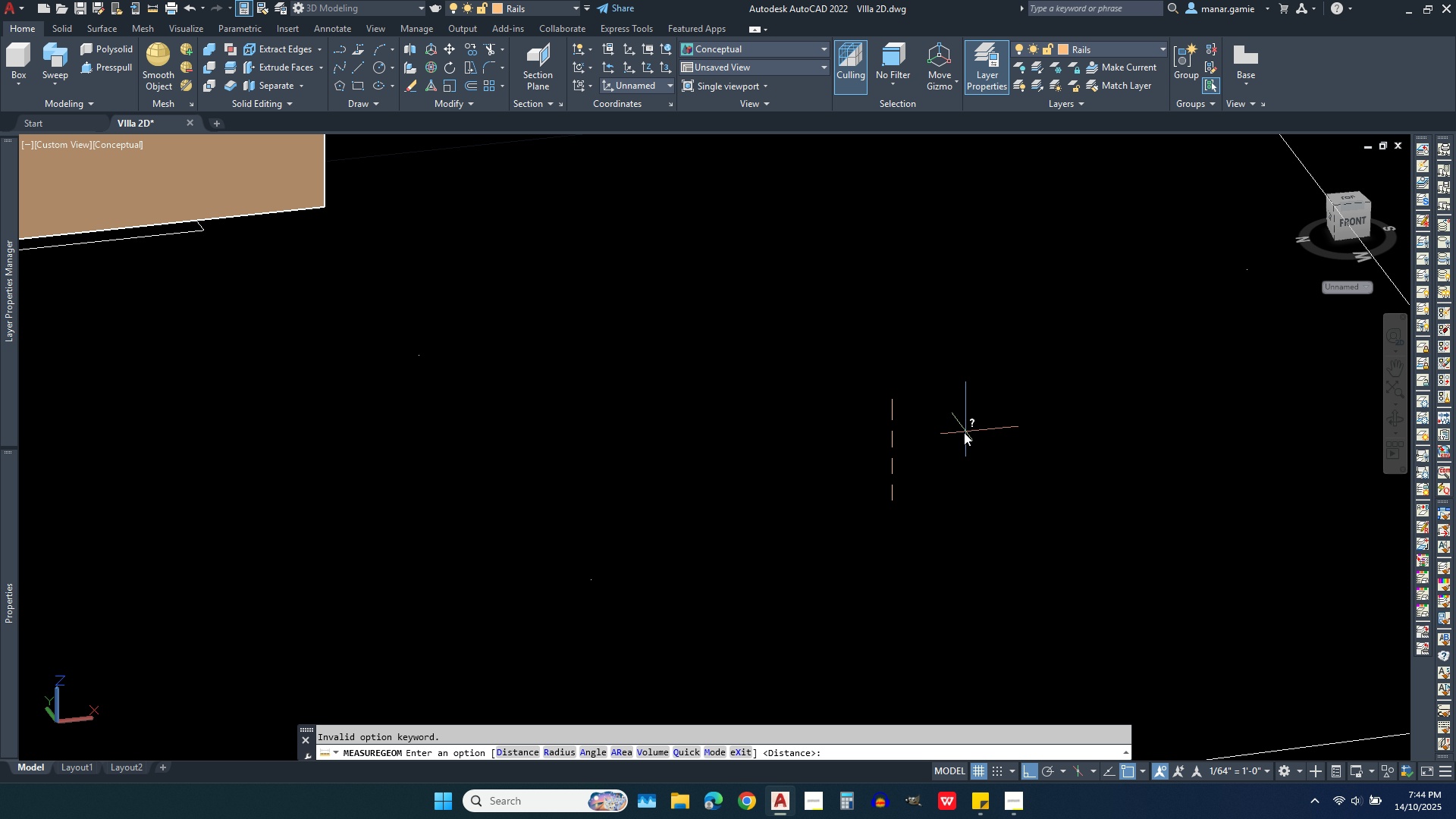 
right_click([964, 432])
 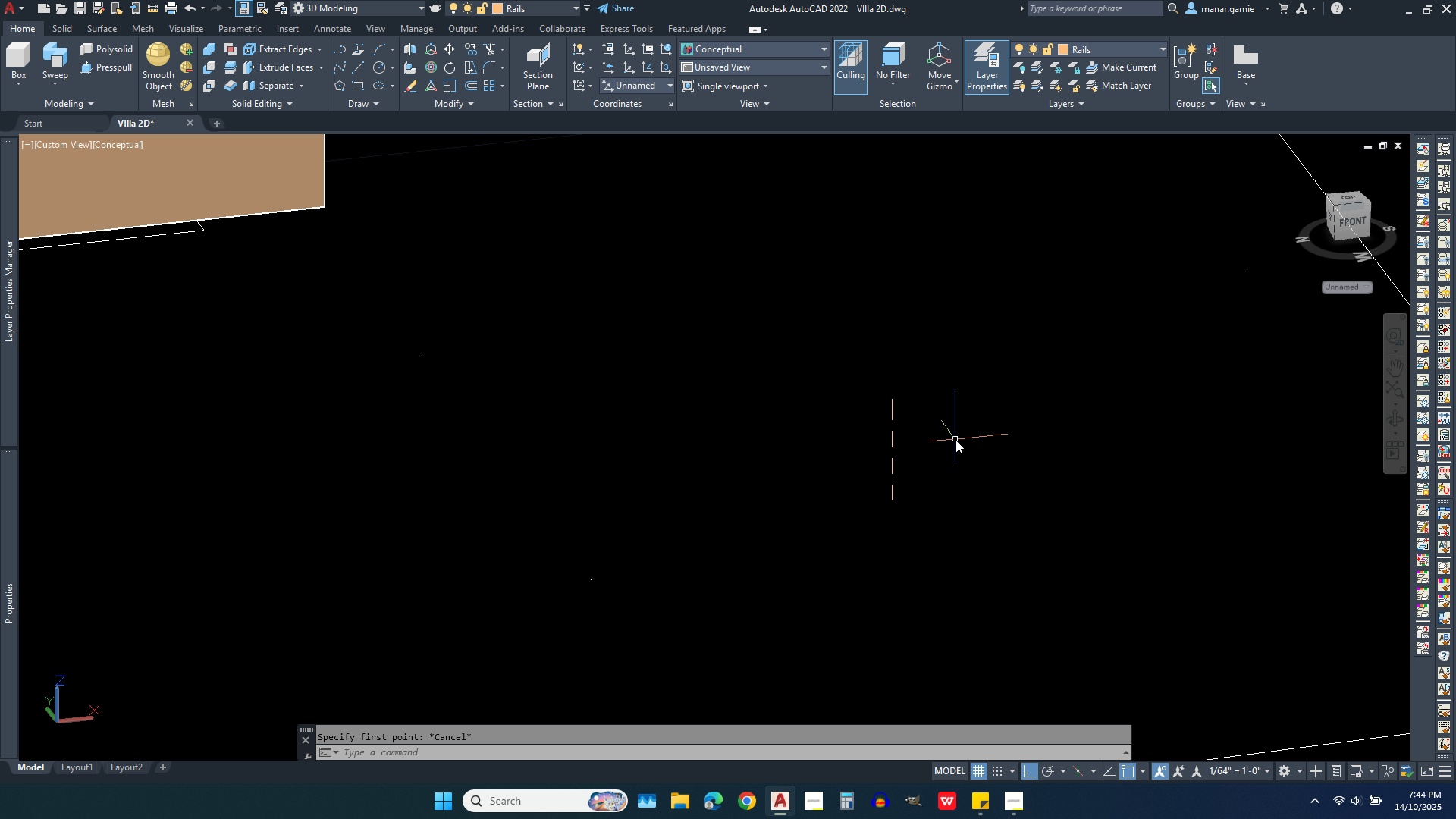 
key(Control+Escape)
 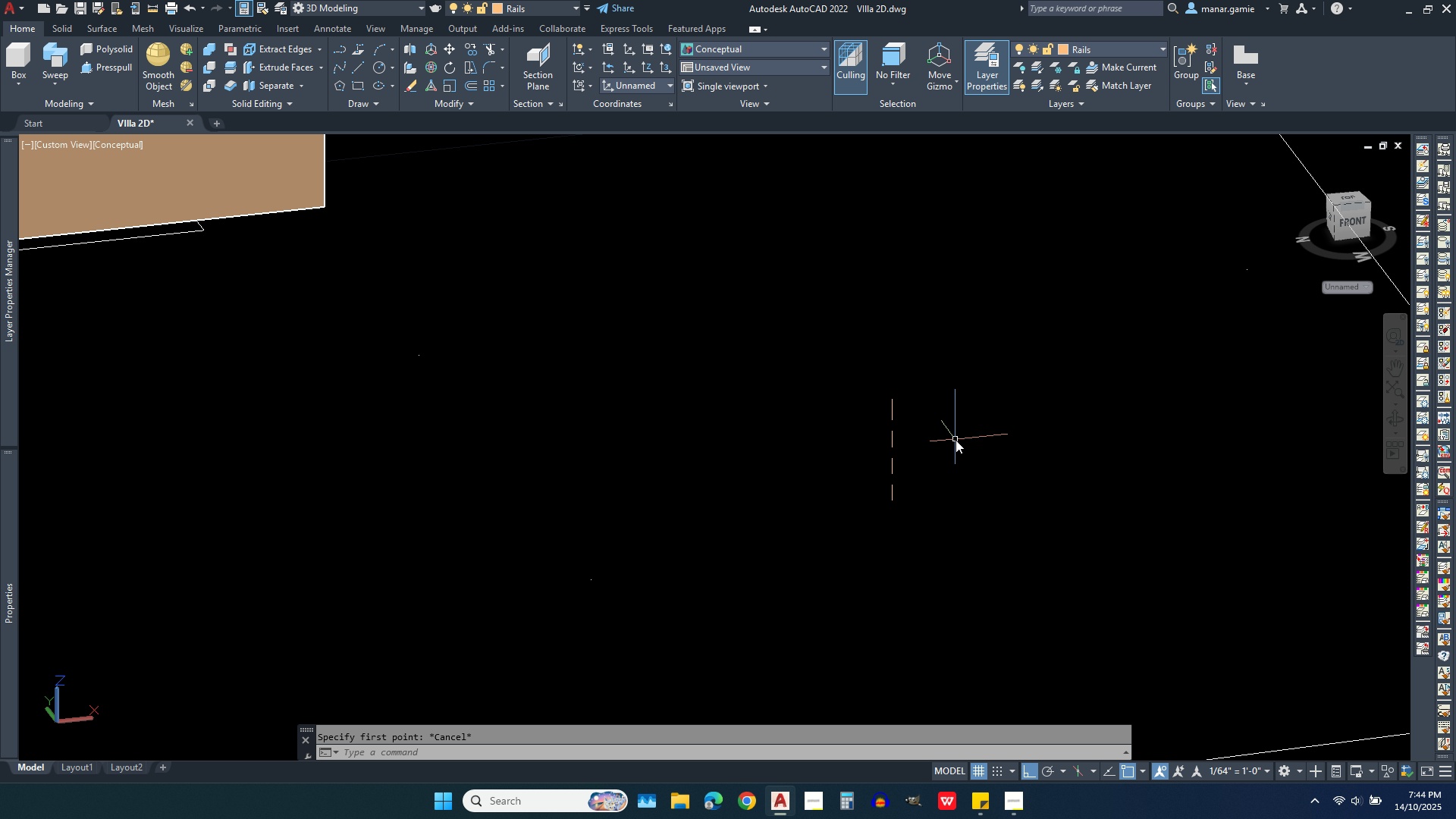 
key(Control+Z)
 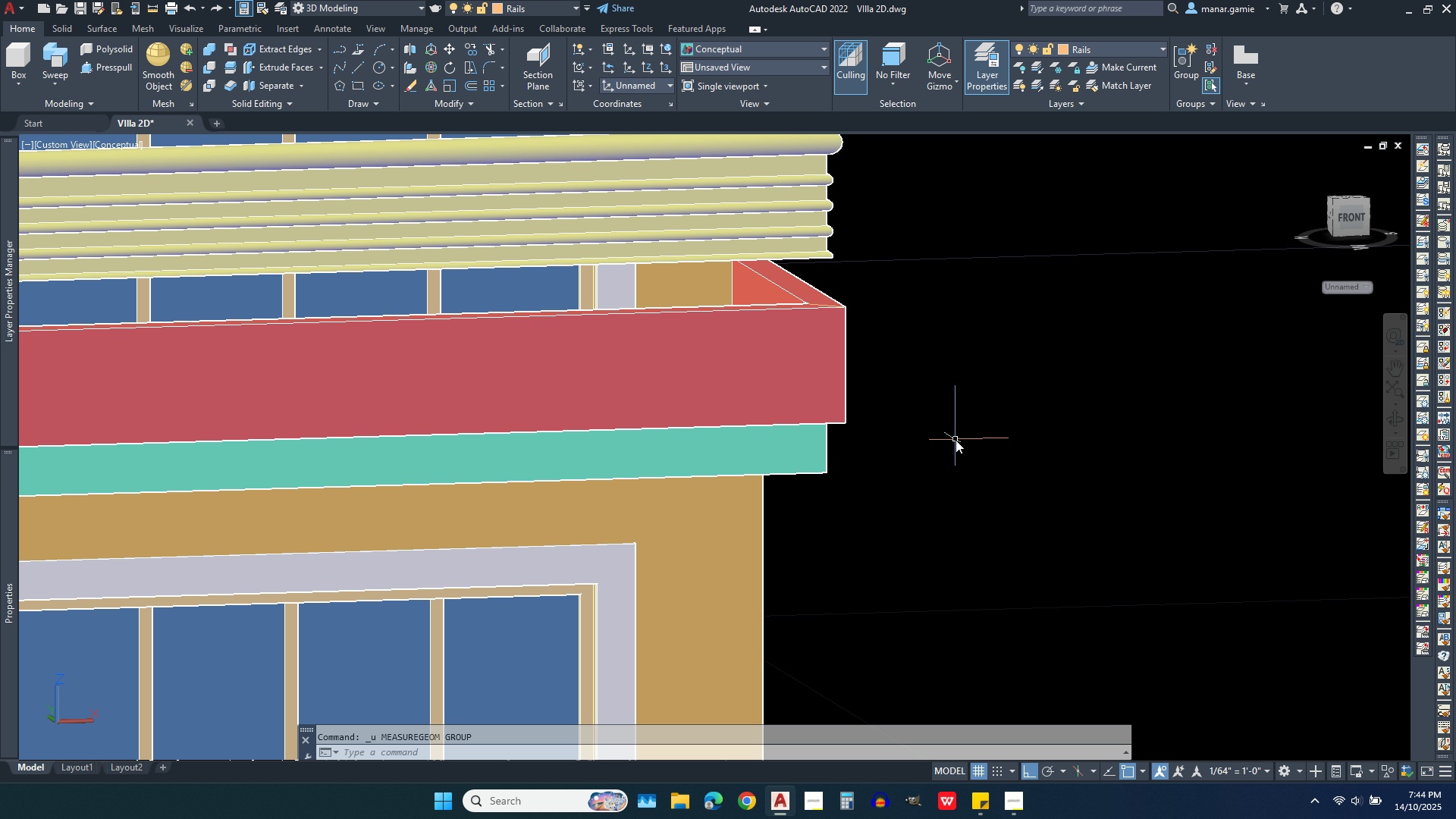 
key(Control+Z)
 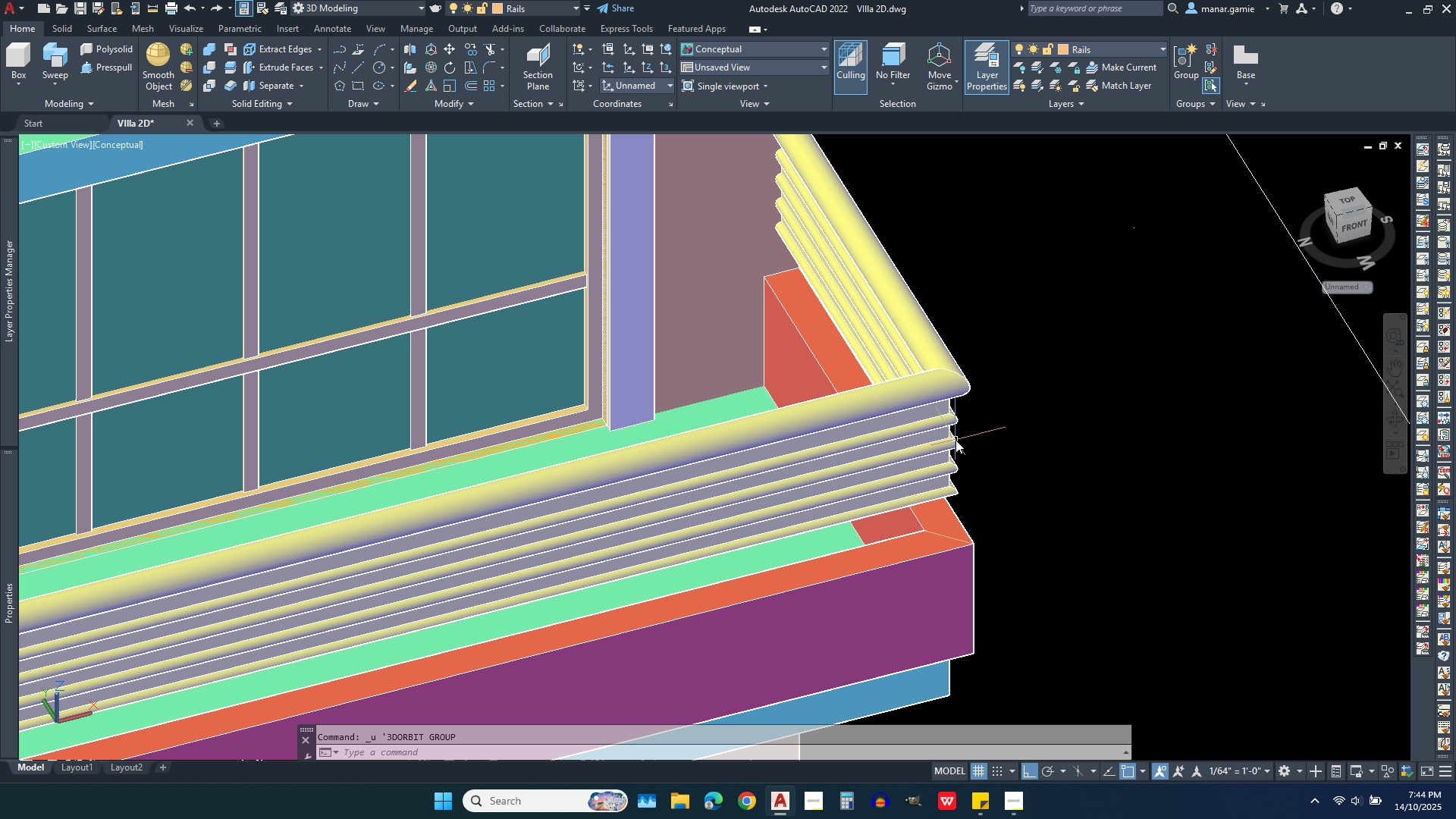 
key(Control+ControlLeft)
 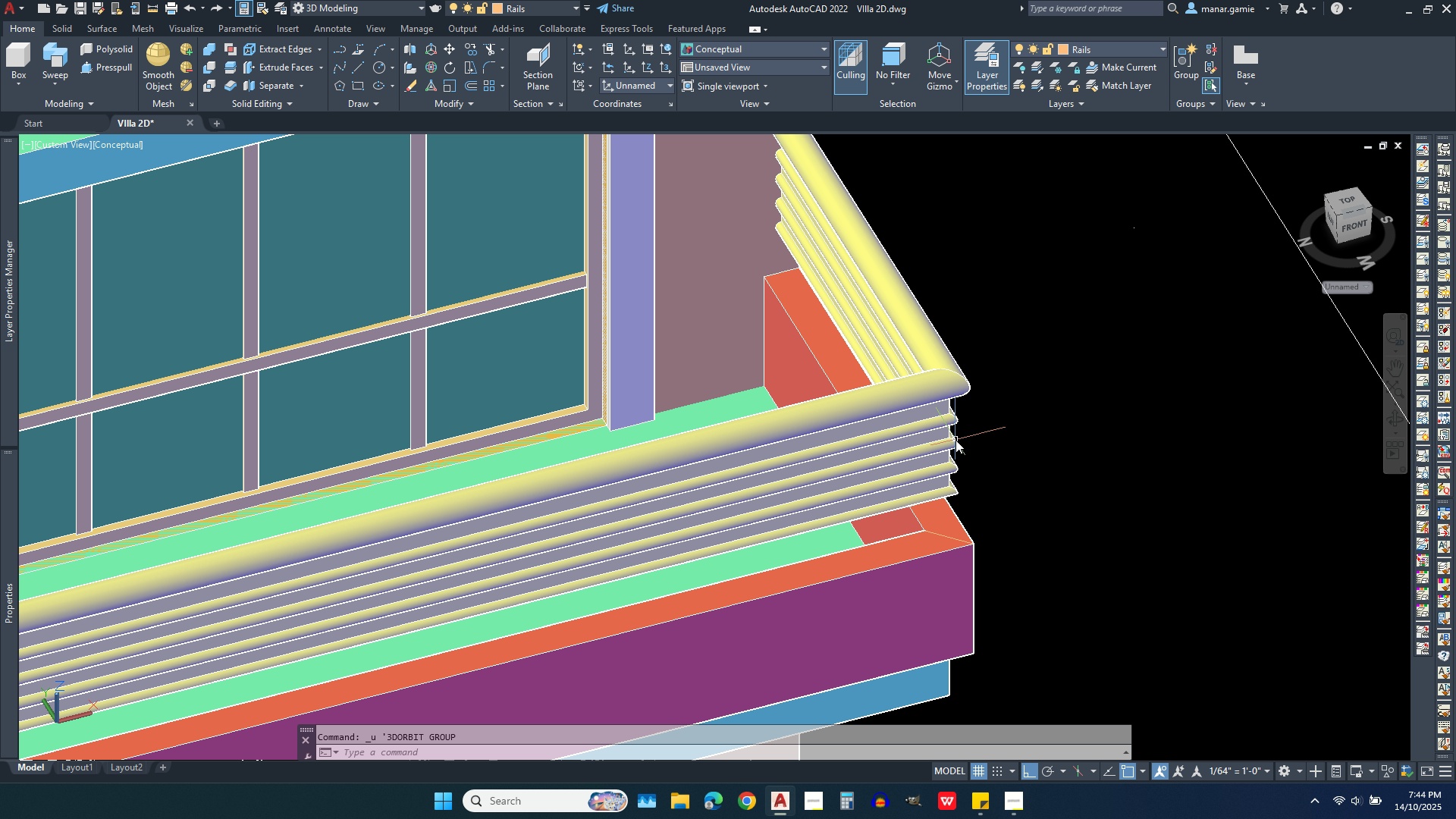 
key(Control+Z)
 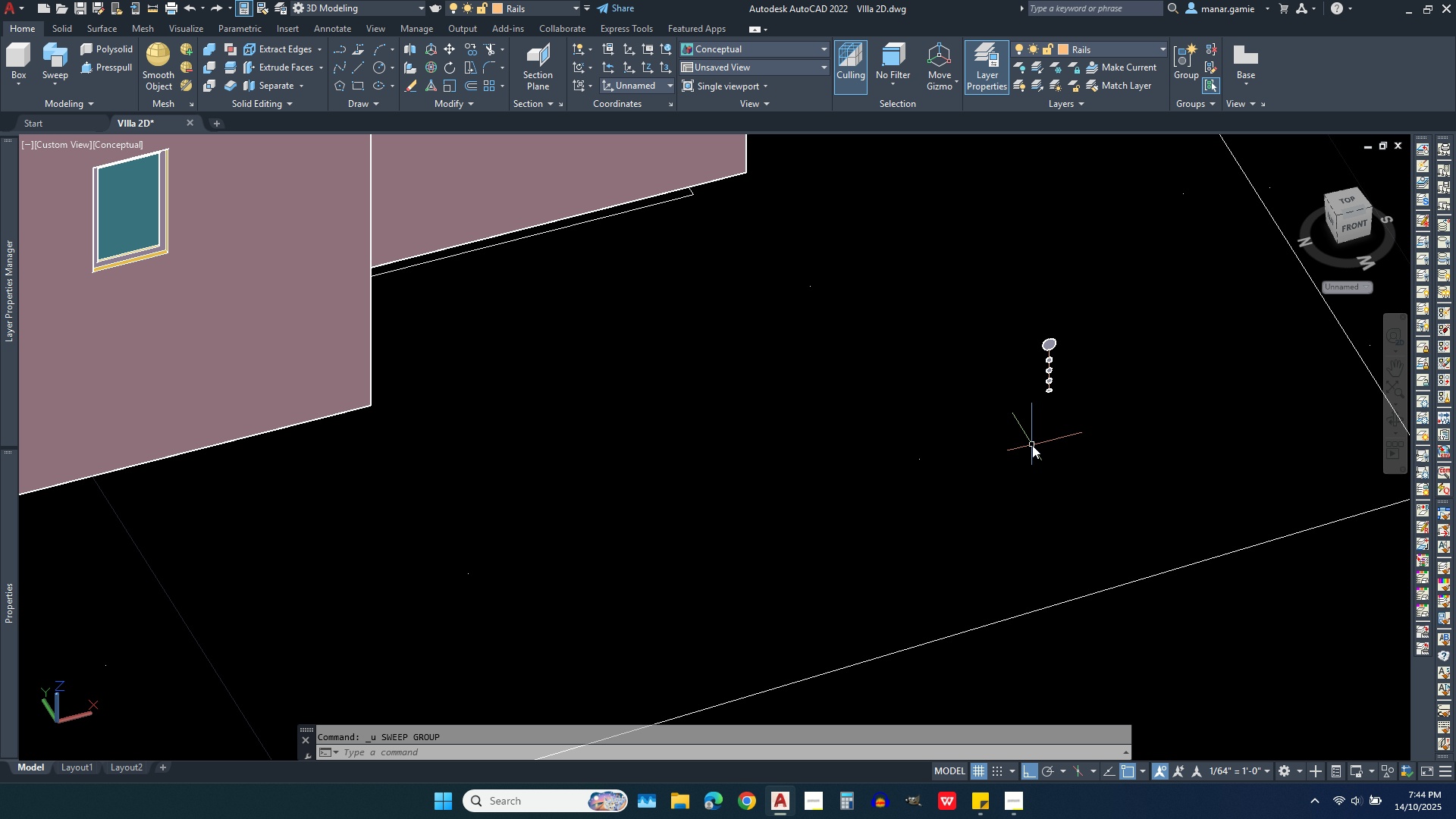 
scroll: coordinate [1009, 472], scroll_direction: down, amount: 2.0
 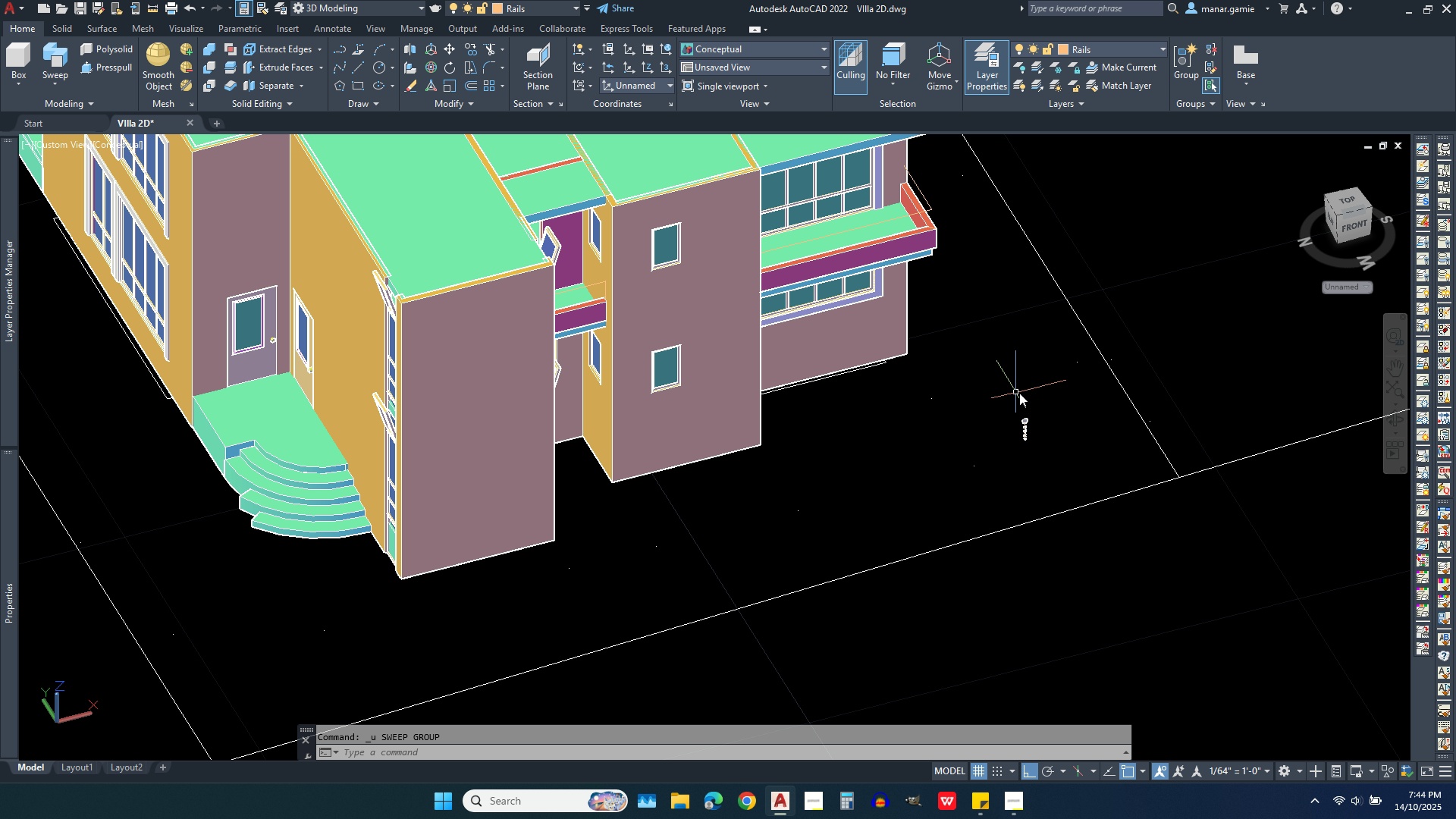 
scroll: coordinate [1037, 440], scroll_direction: up, amount: 6.0
 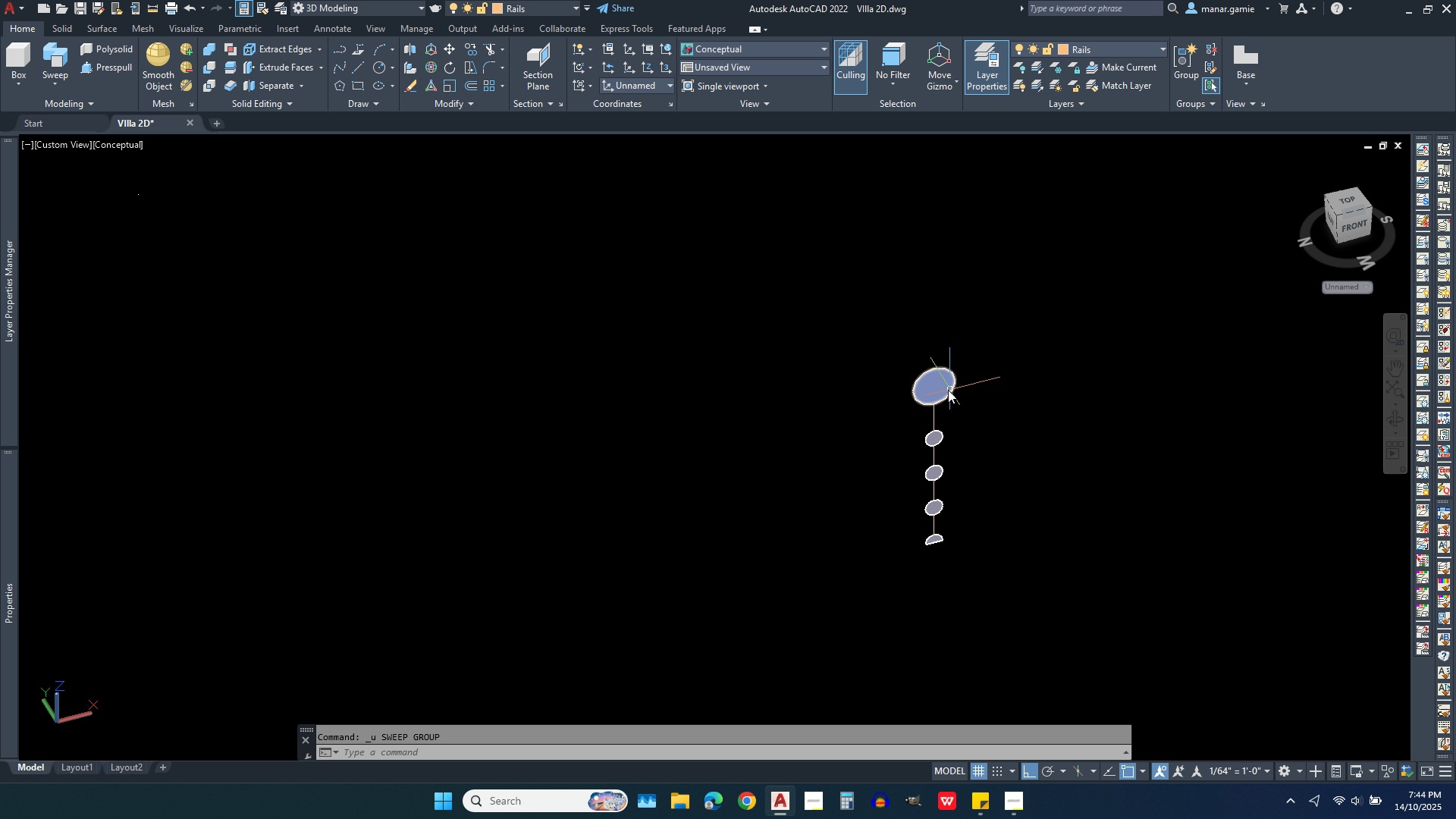 
left_click([940, 390])
 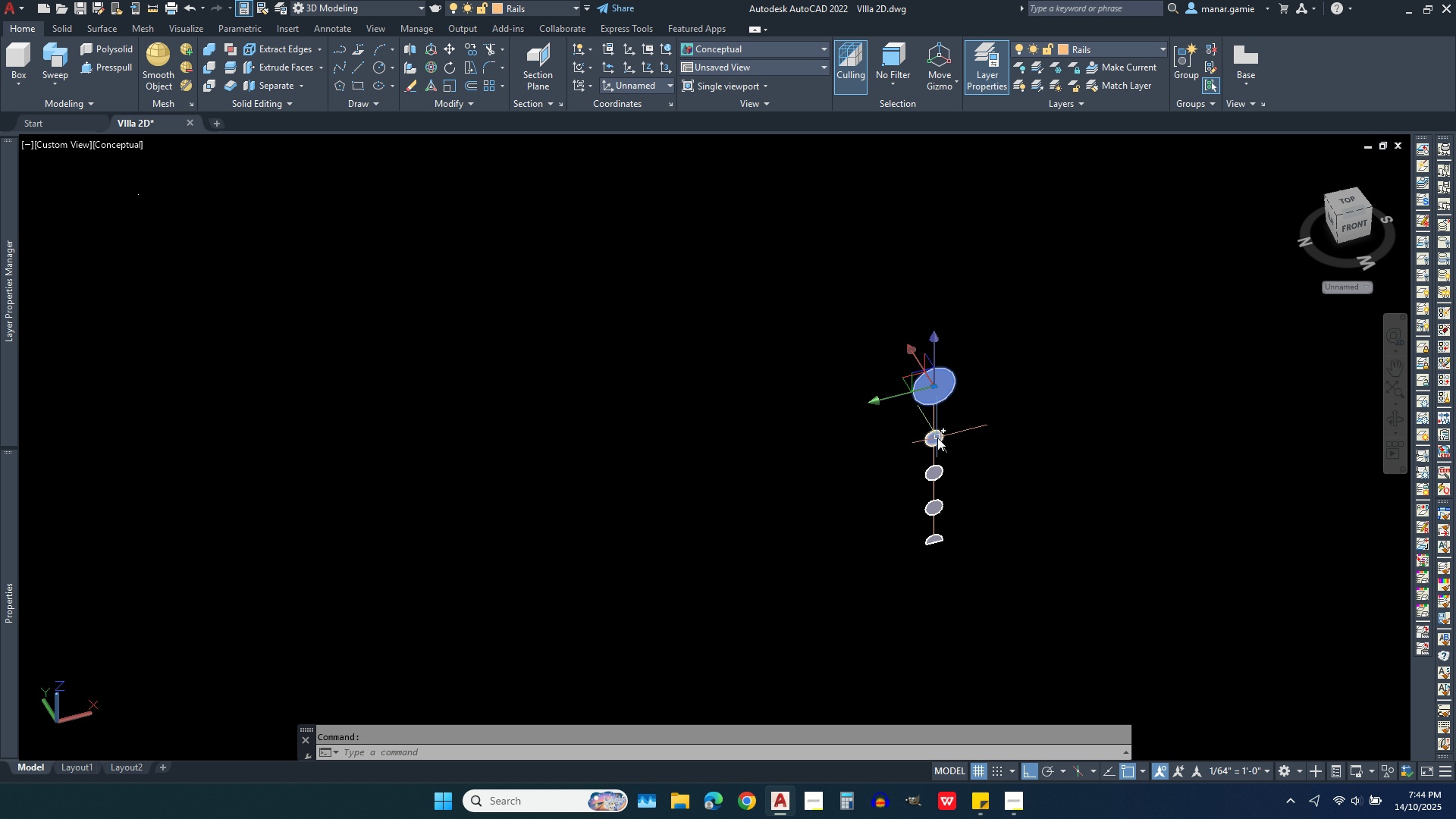 
left_click([937, 438])
 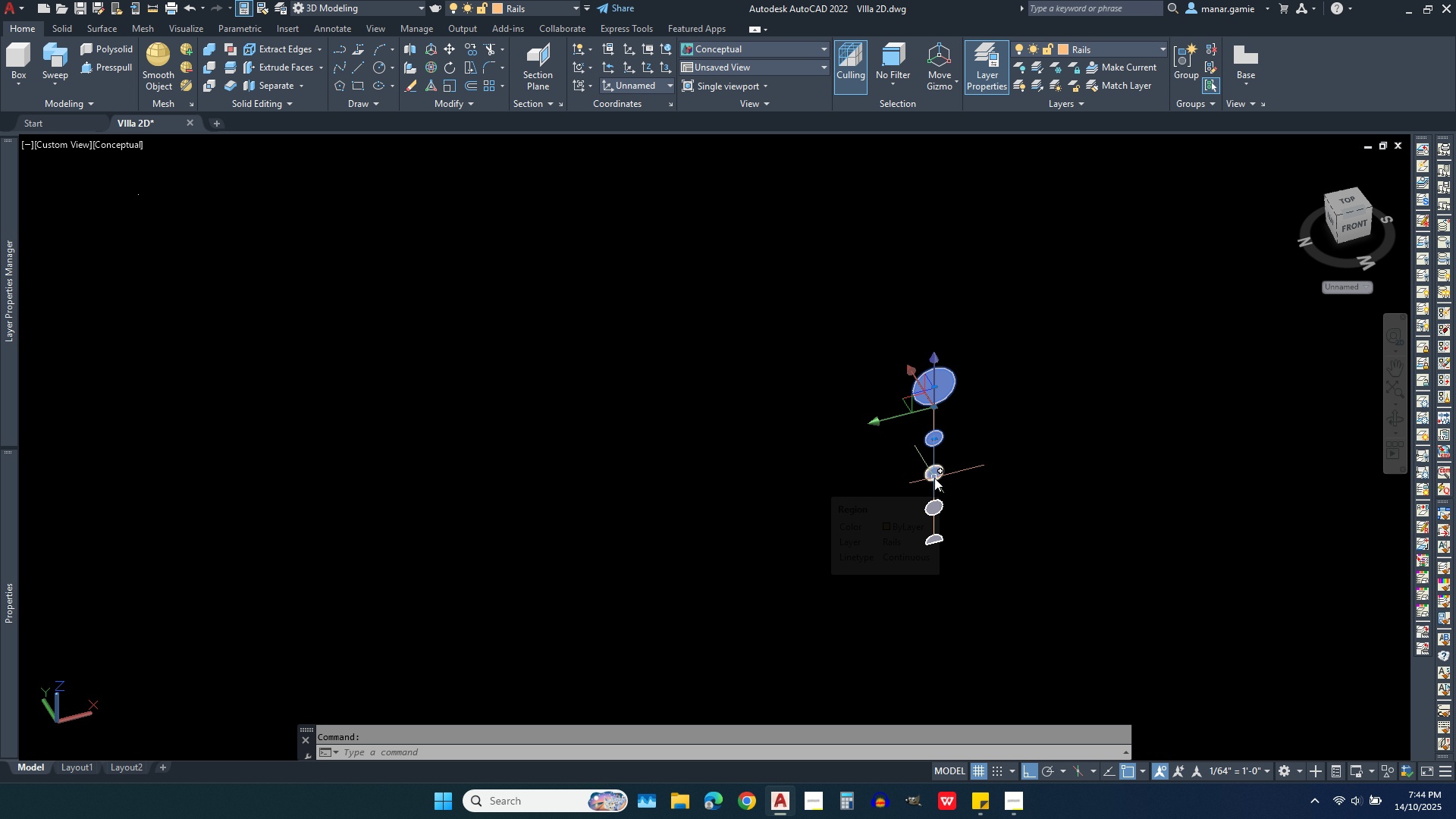 
left_click([934, 478])
 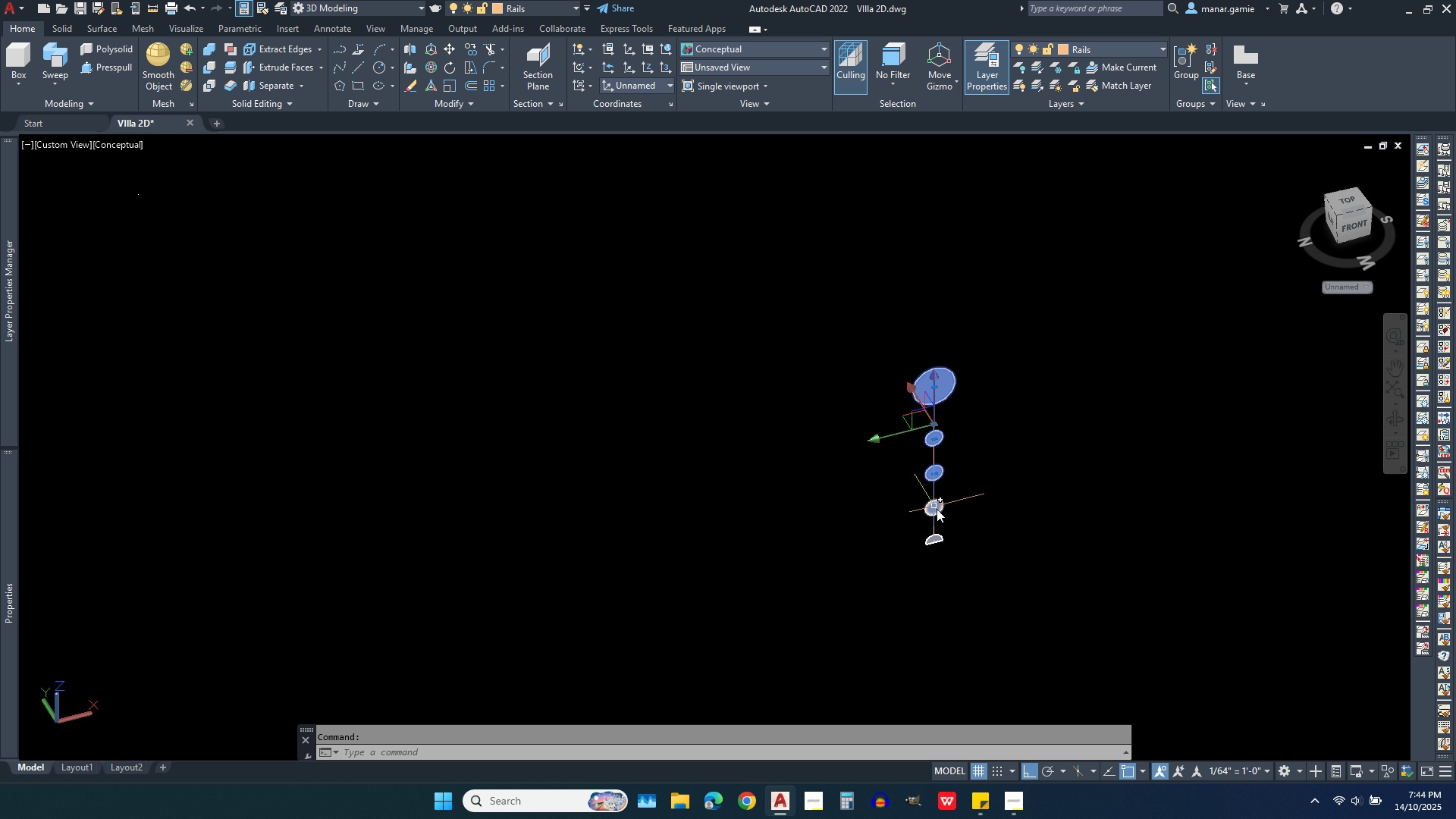 
left_click([937, 509])
 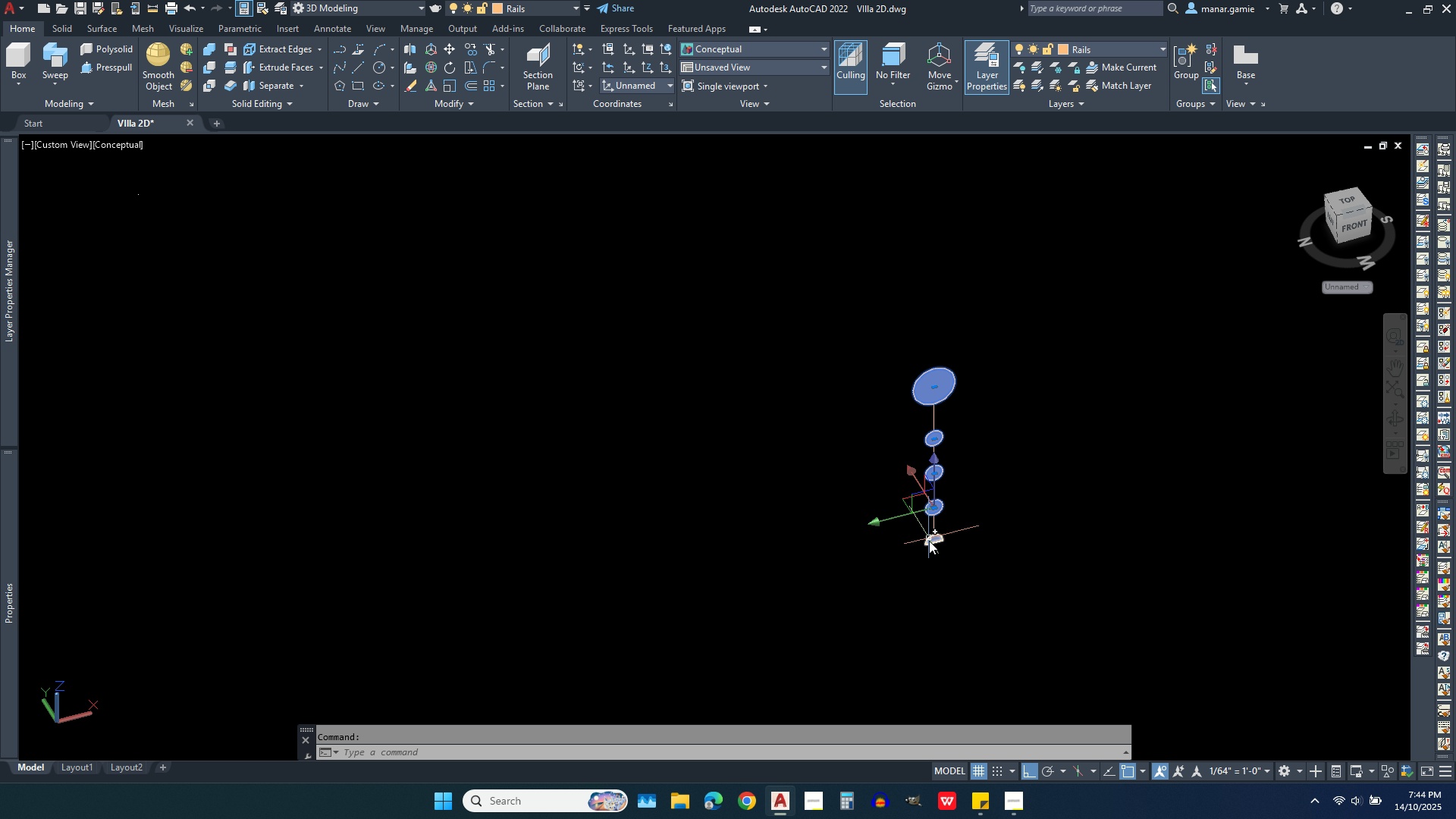 
scroll: coordinate [929, 541], scroll_direction: up, amount: 4.0
 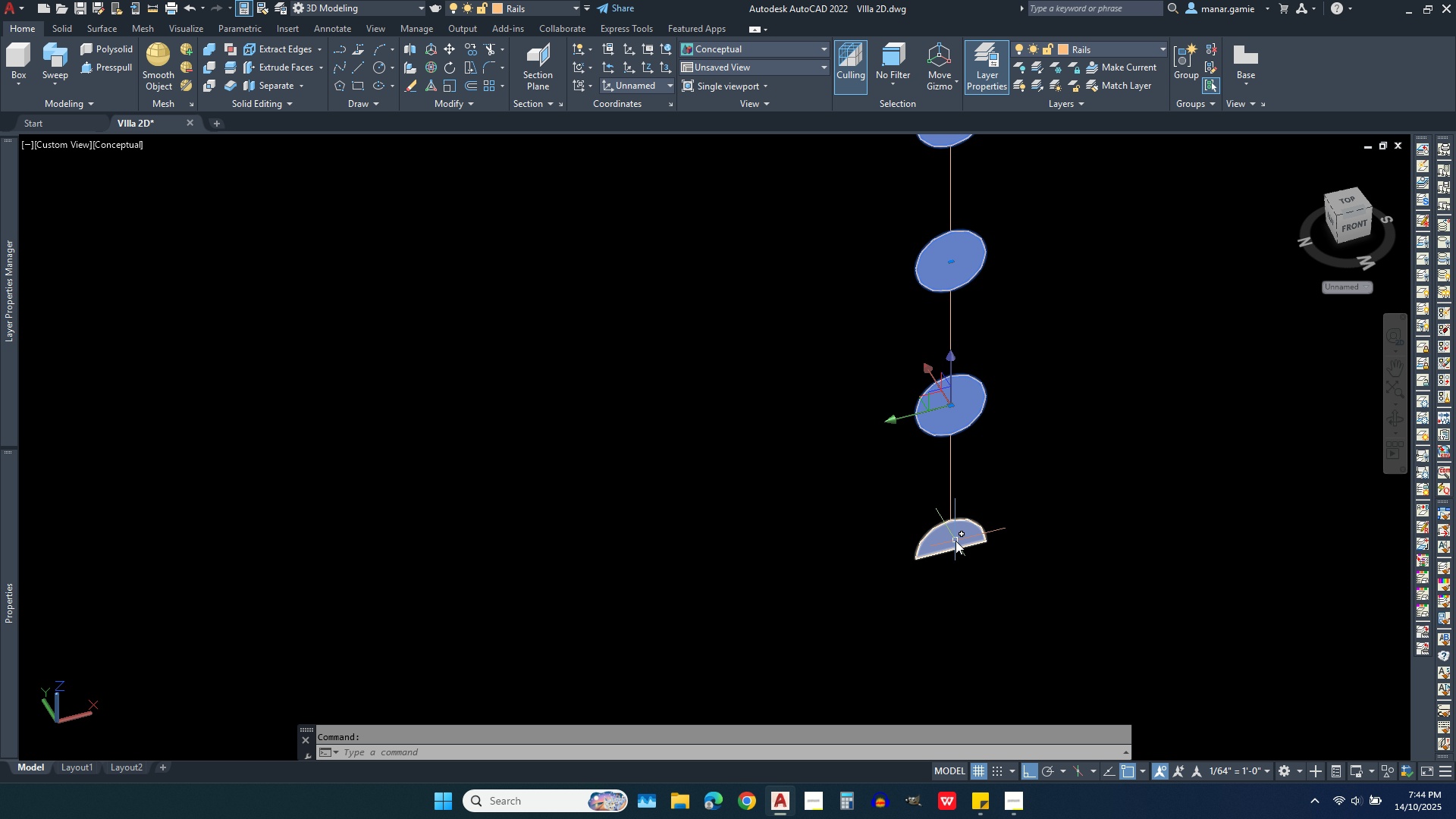 
left_click([956, 541])
 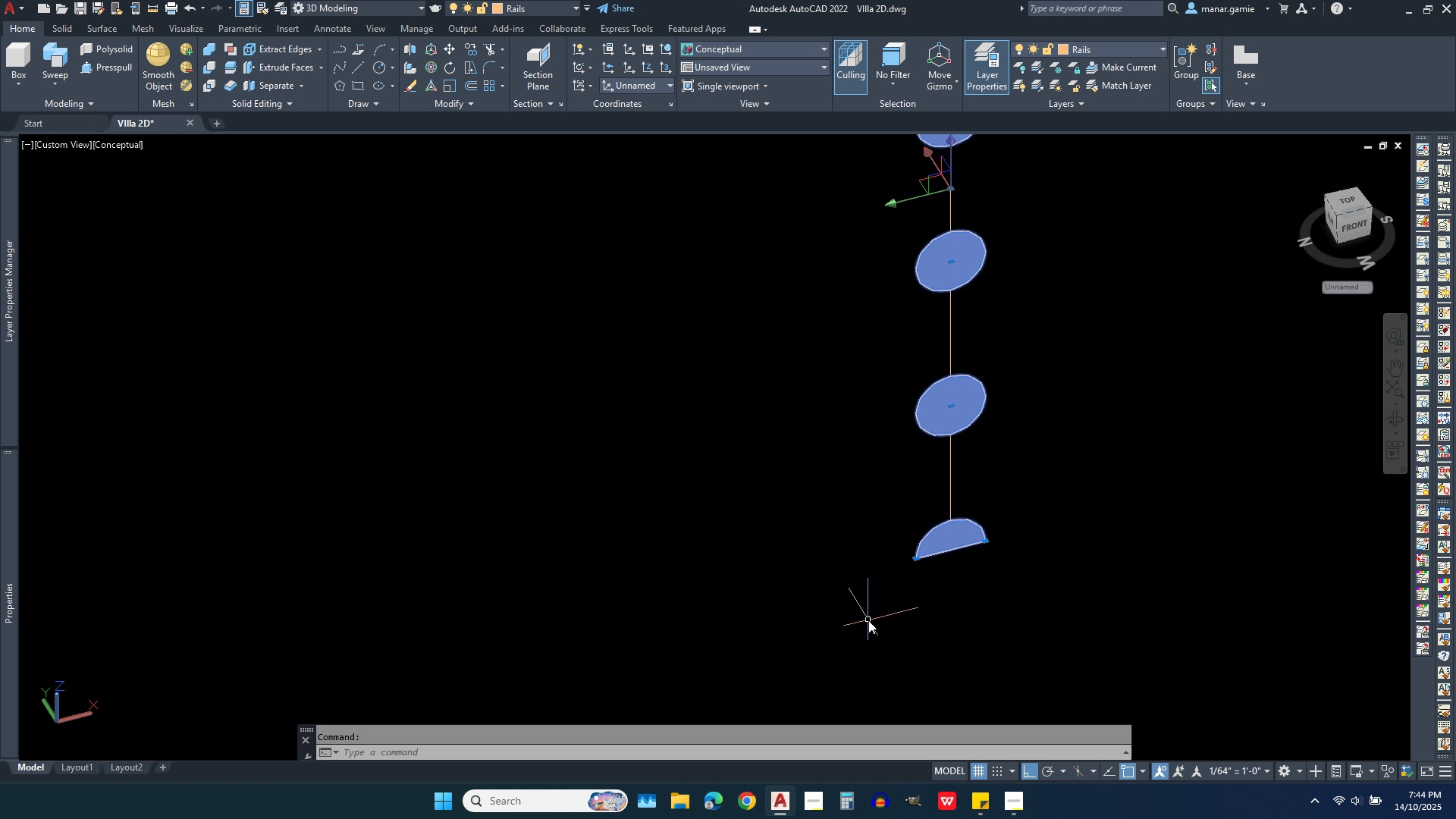 
scroll: coordinate [865, 623], scroll_direction: down, amount: 2.0
 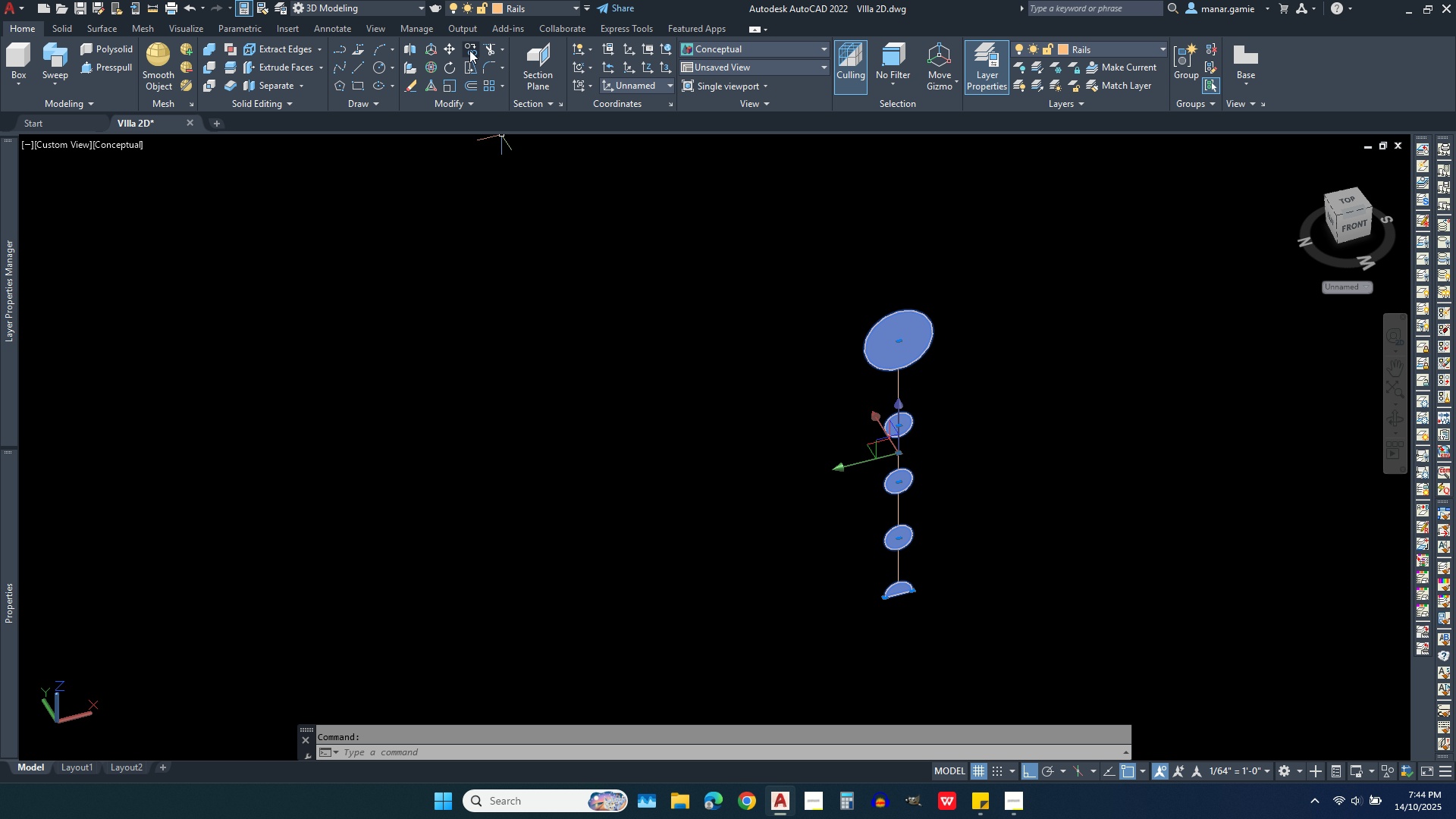 
left_click([472, 50])
 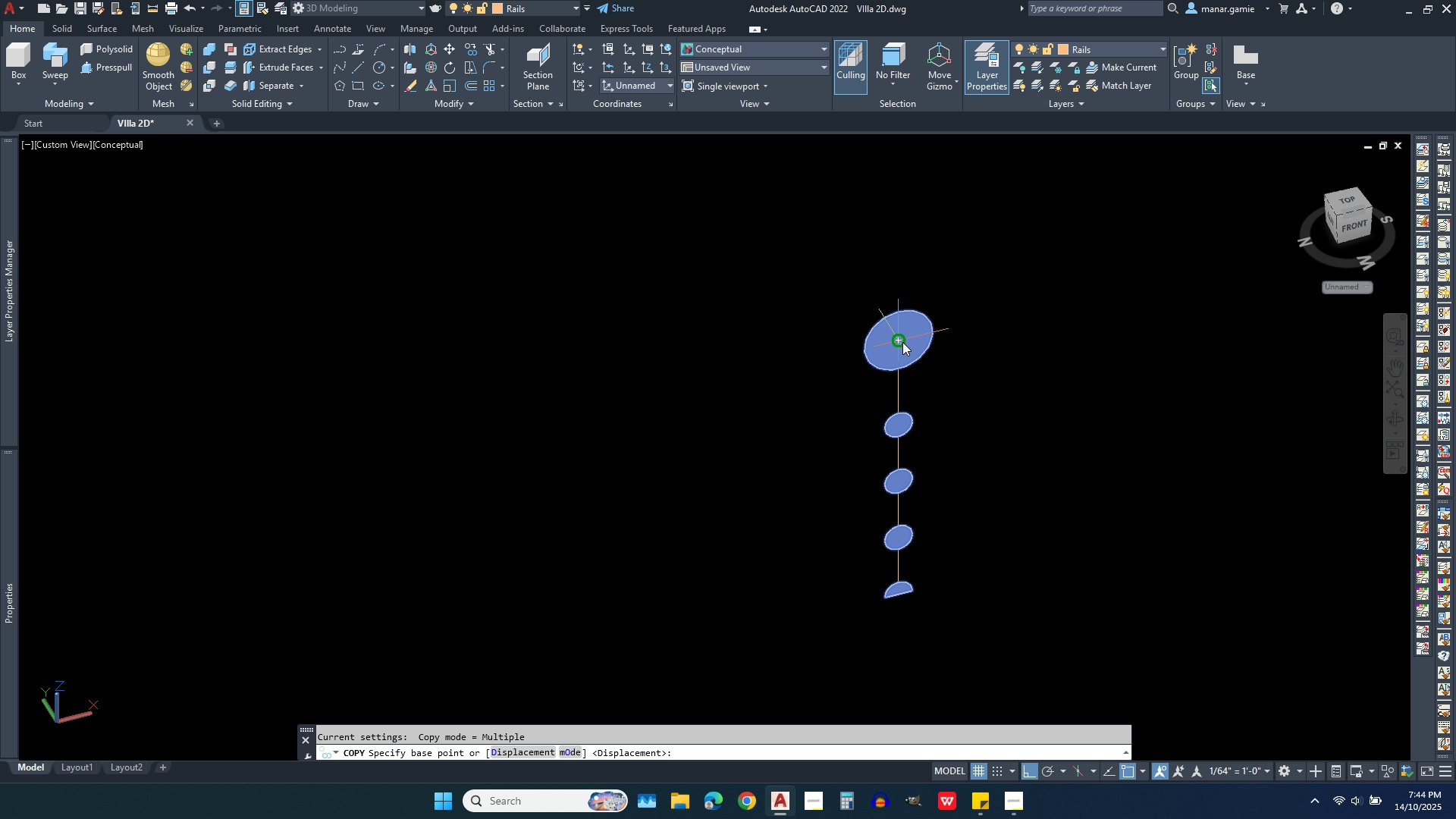 
left_click([902, 340])
 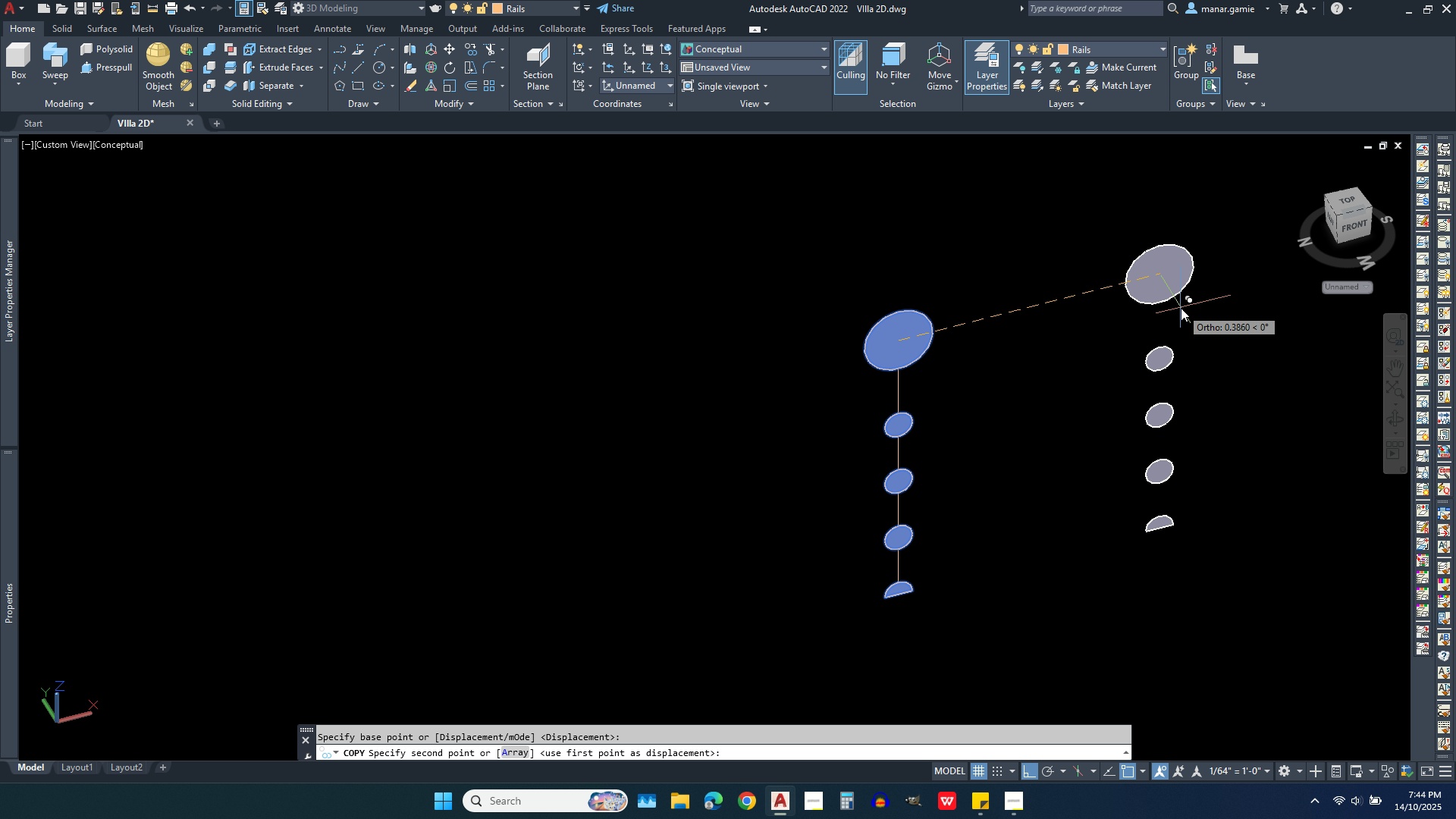 
left_click([1181, 308])
 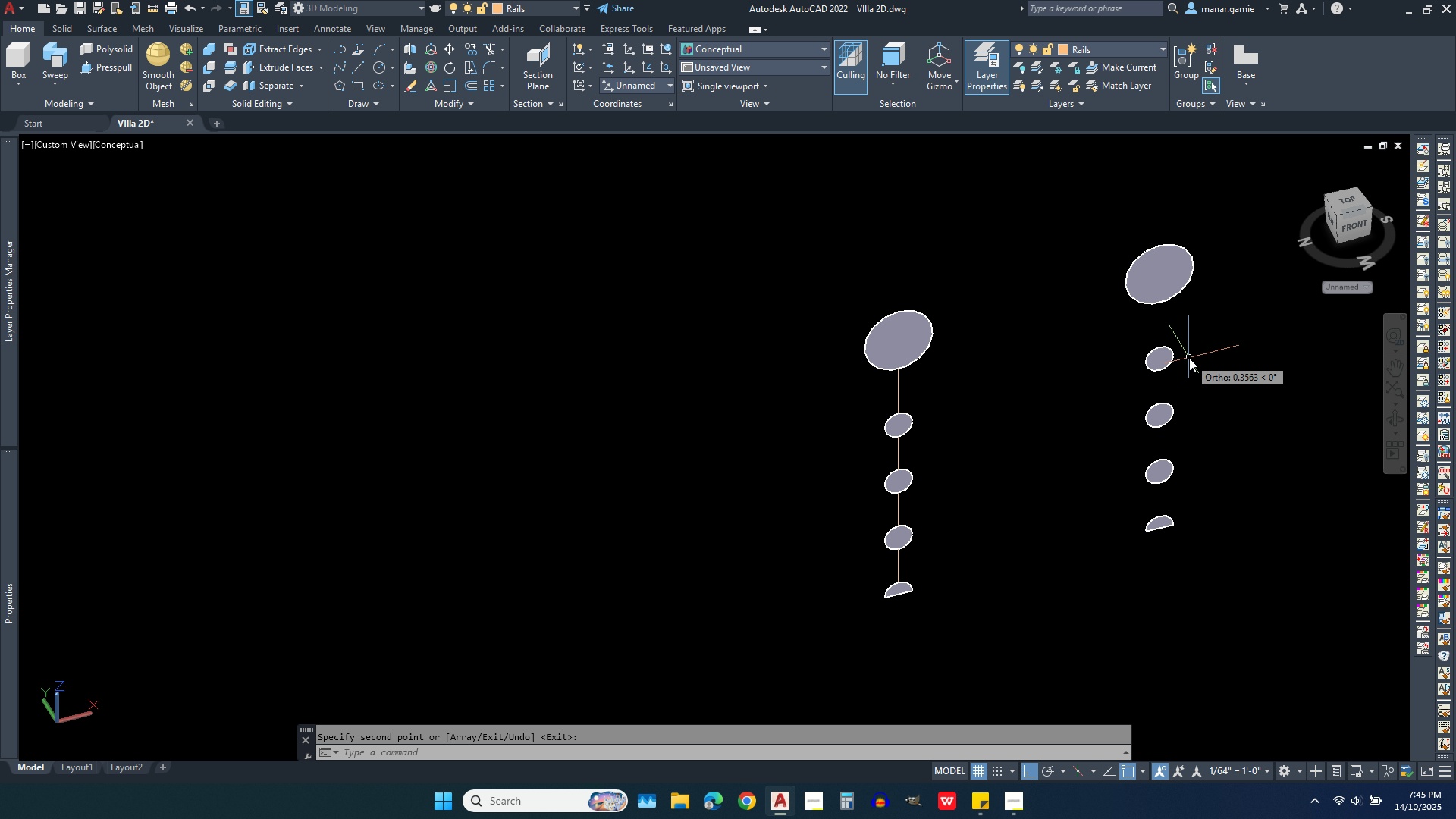 
right_click([1189, 358])
 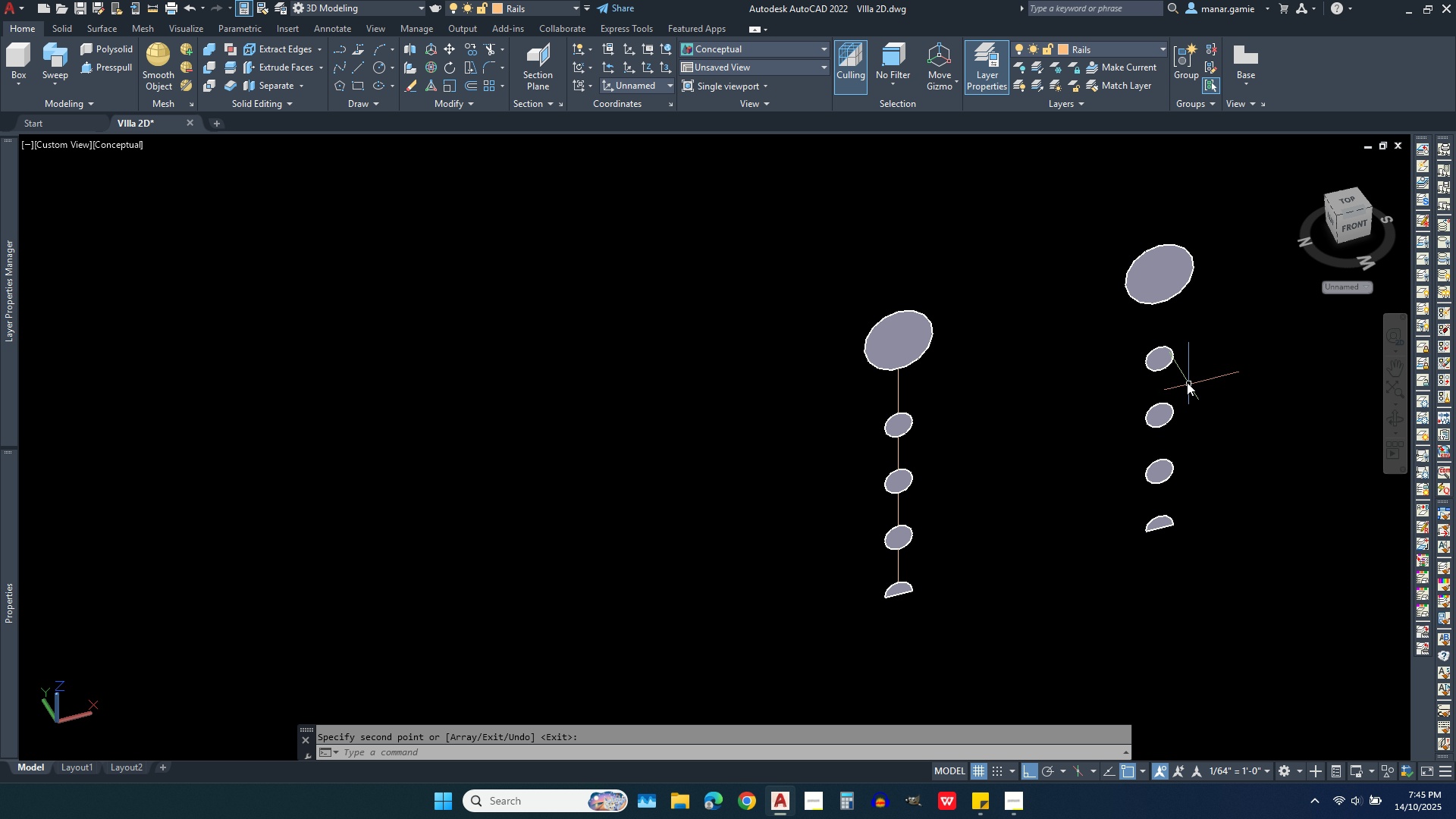 
left_click([1168, 268])
 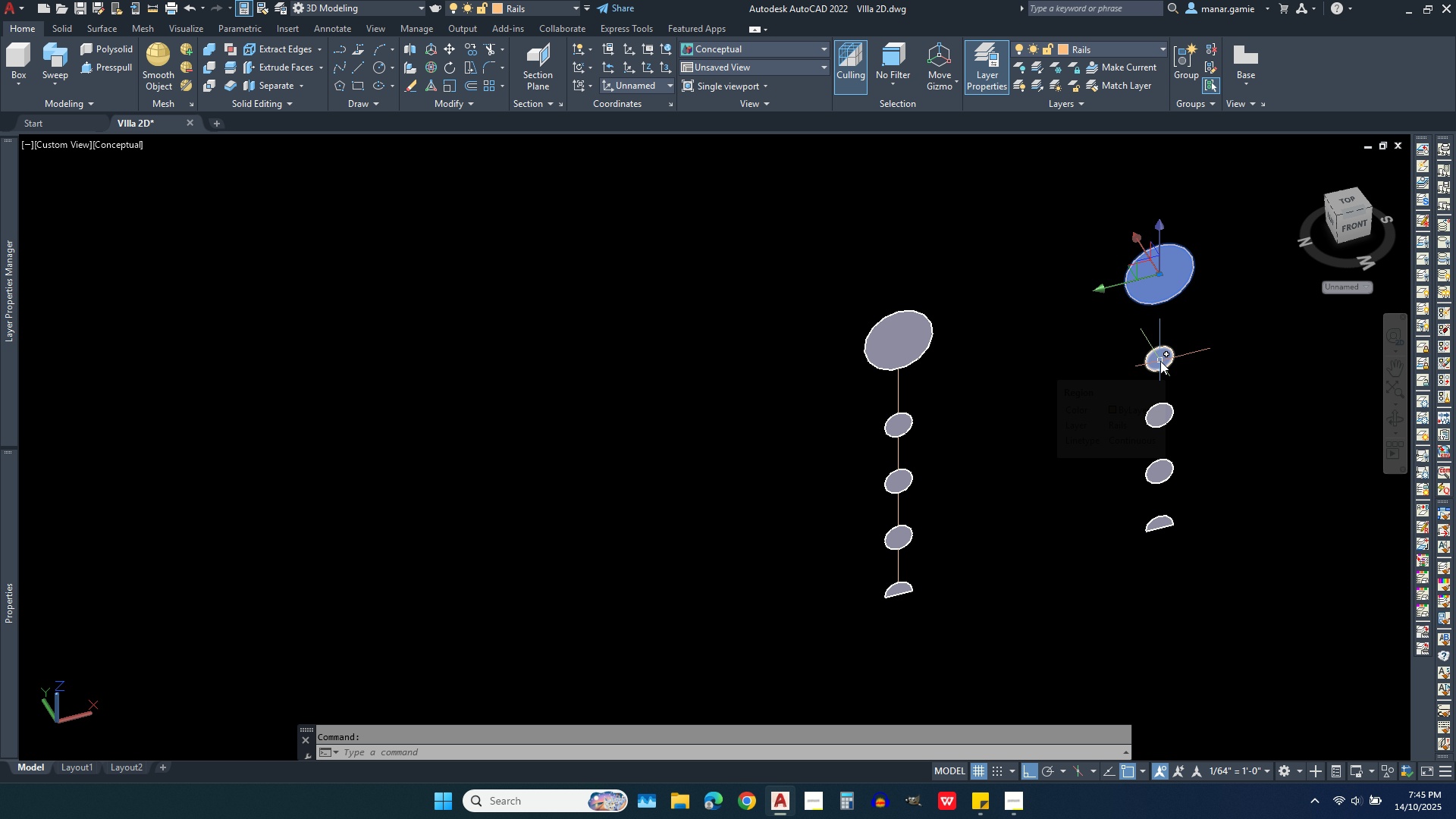 
left_click([1160, 361])
 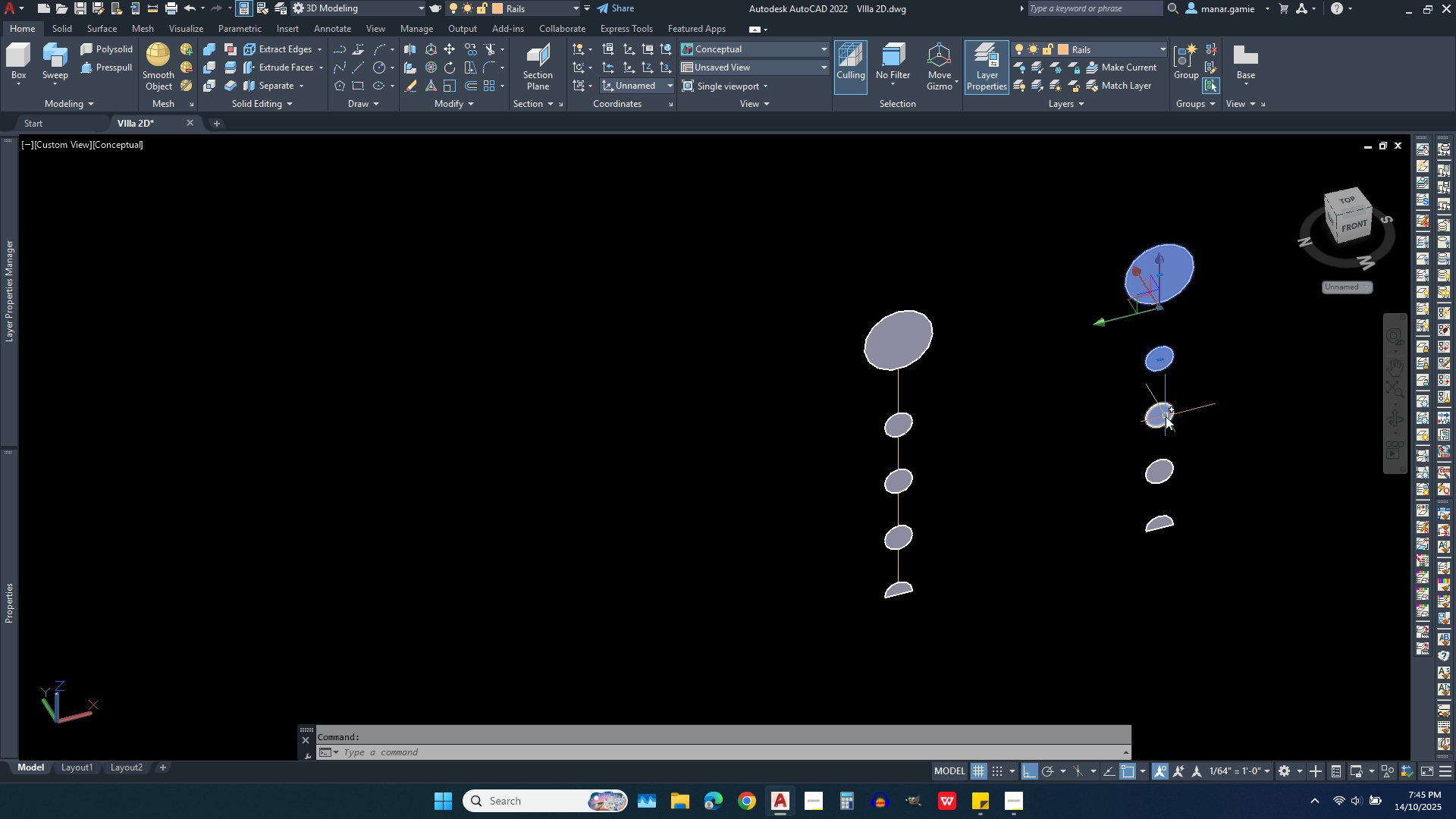 
left_click([1163, 416])
 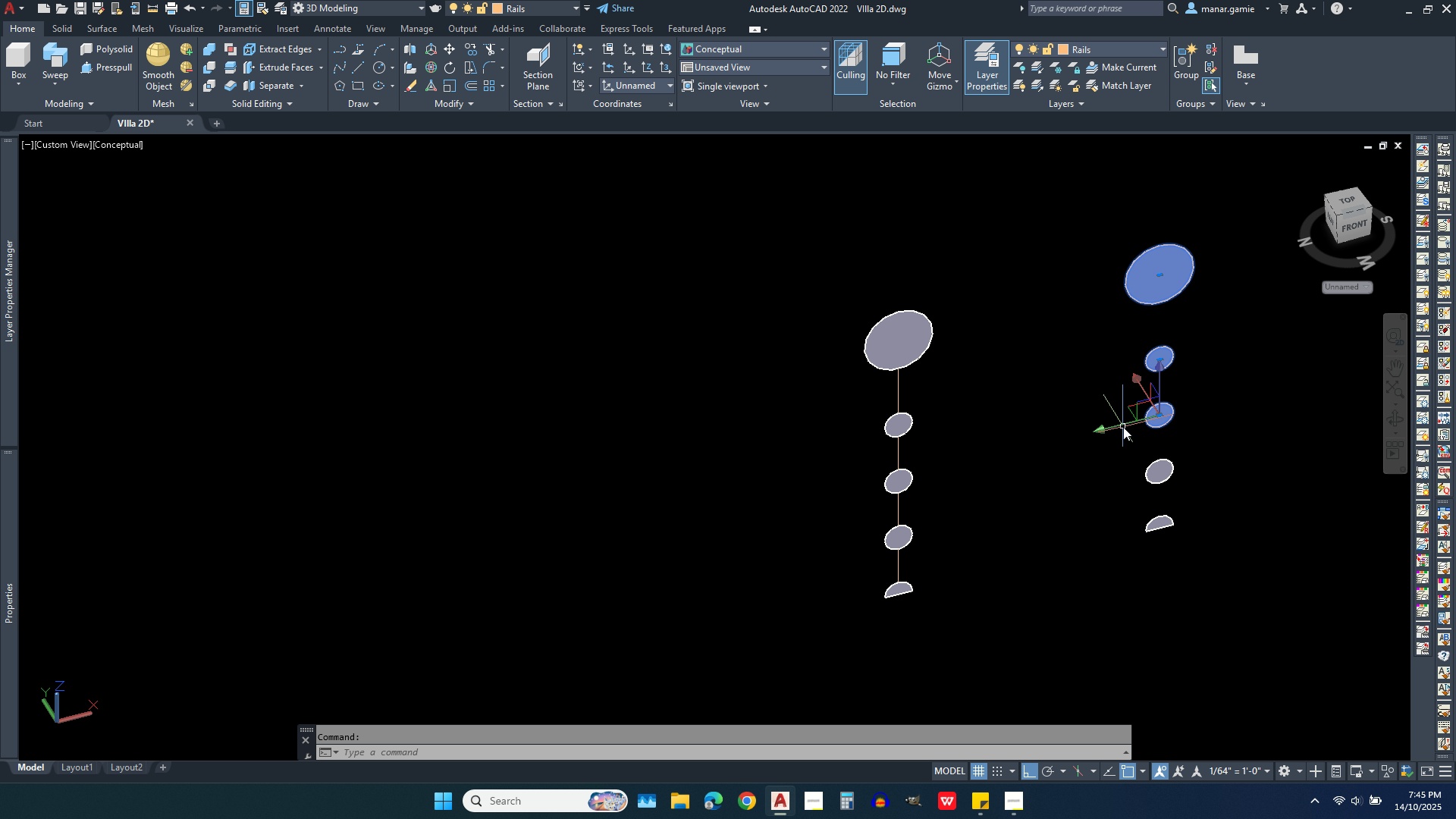 
right_click([1122, 427])
 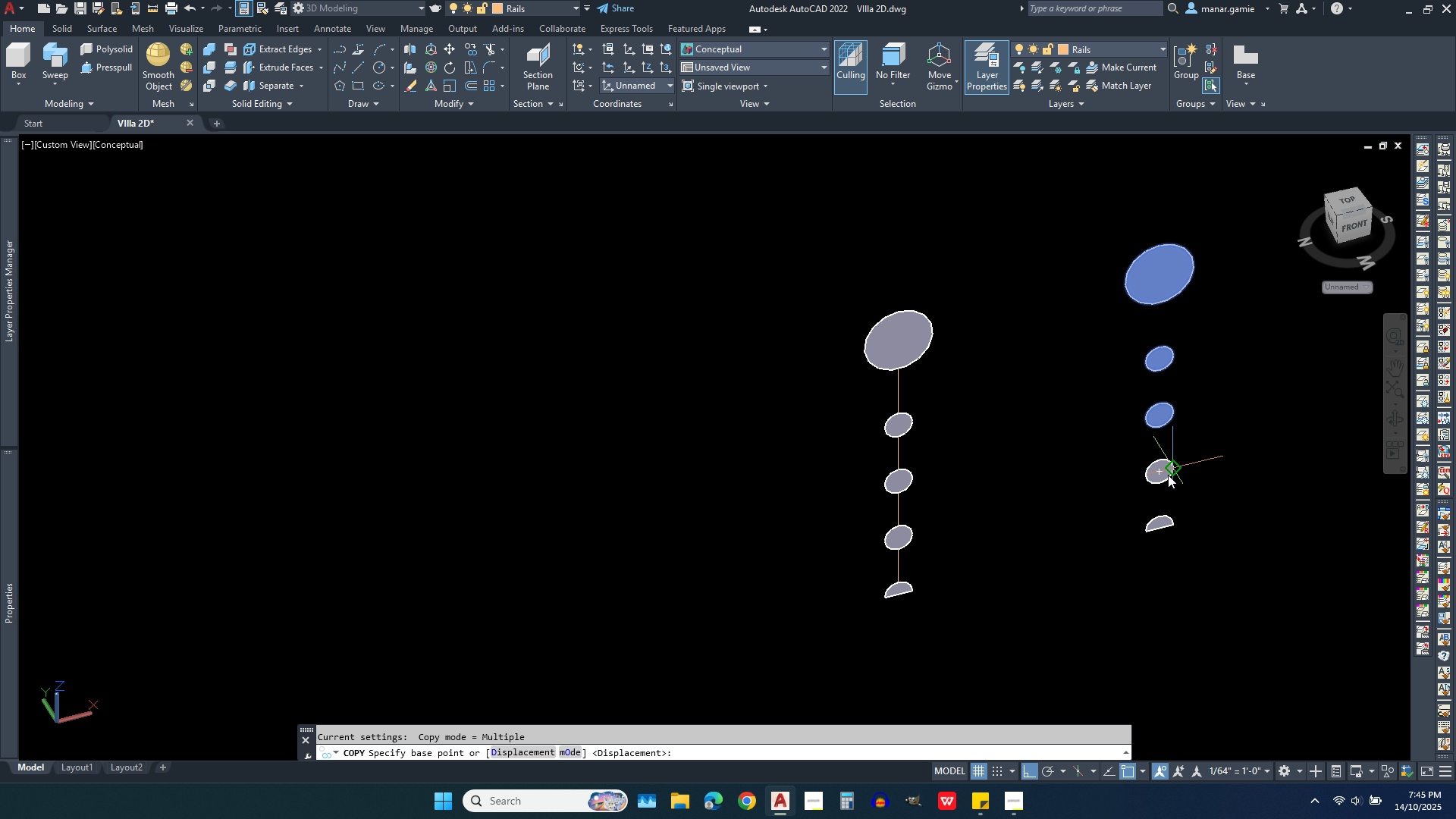 
key(Escape)
 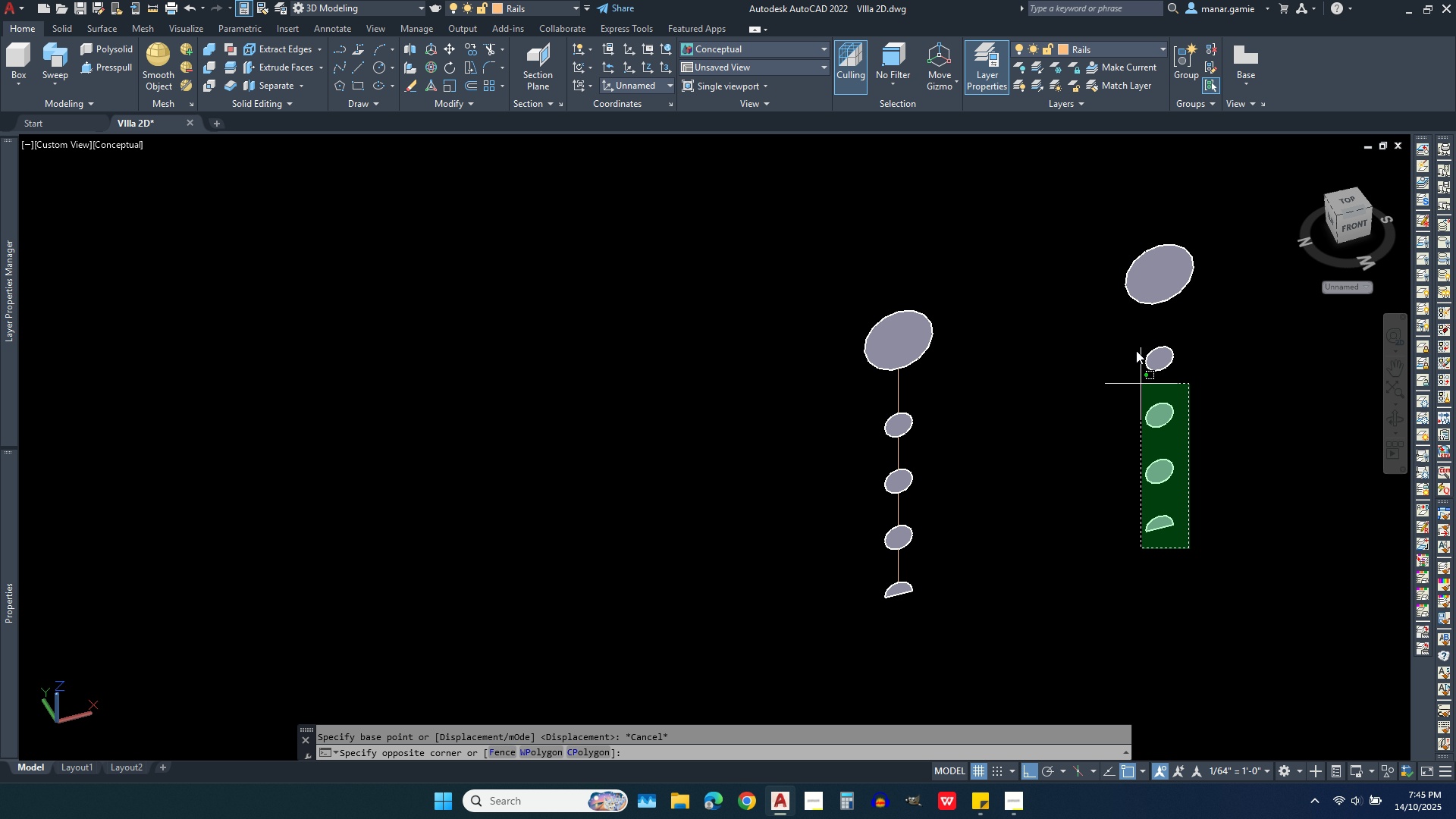 
left_click([1102, 246])
 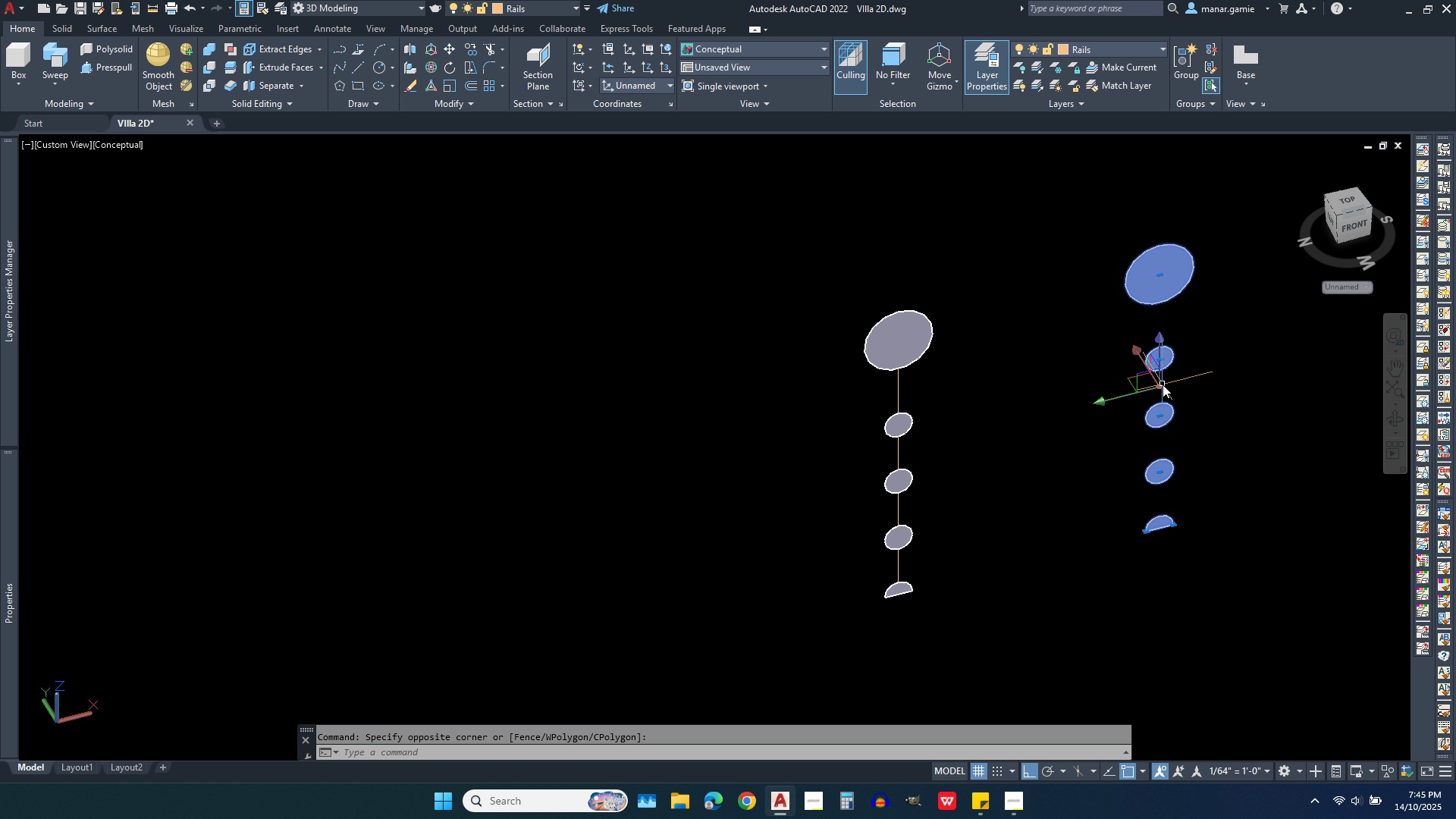 
wait(8.08)
 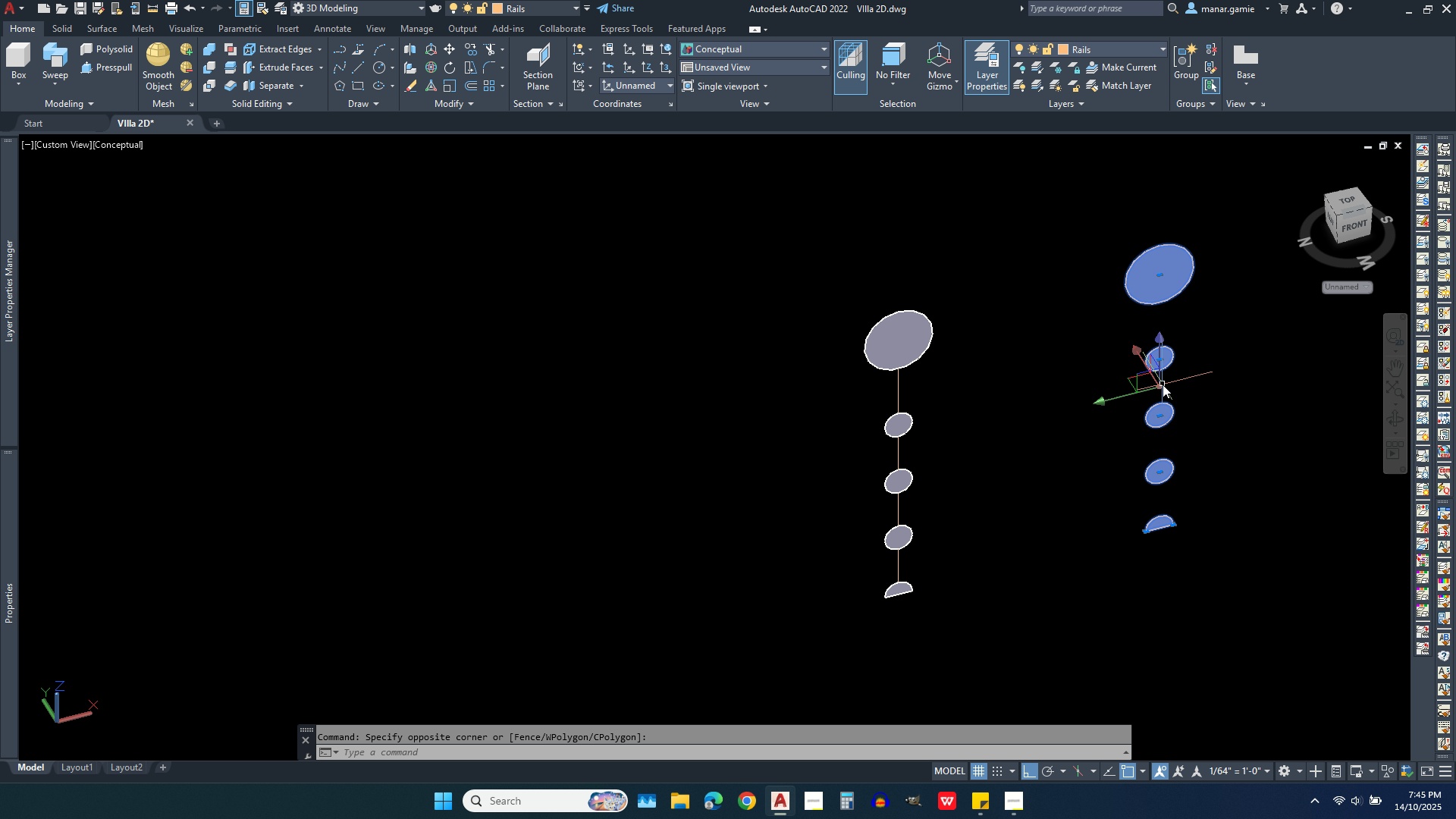 
mouse_move([648, 66])
 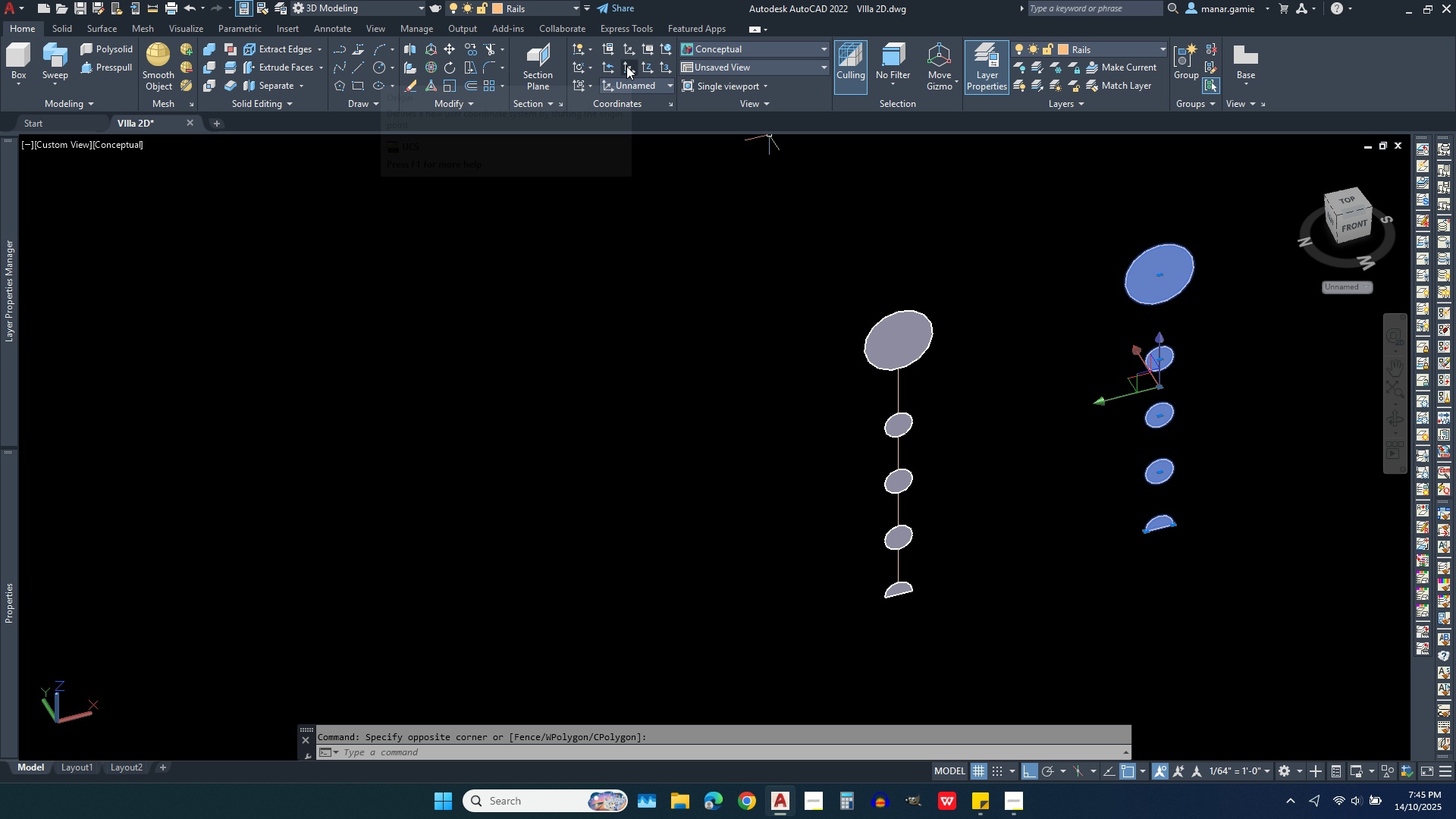 
wait(13.12)
 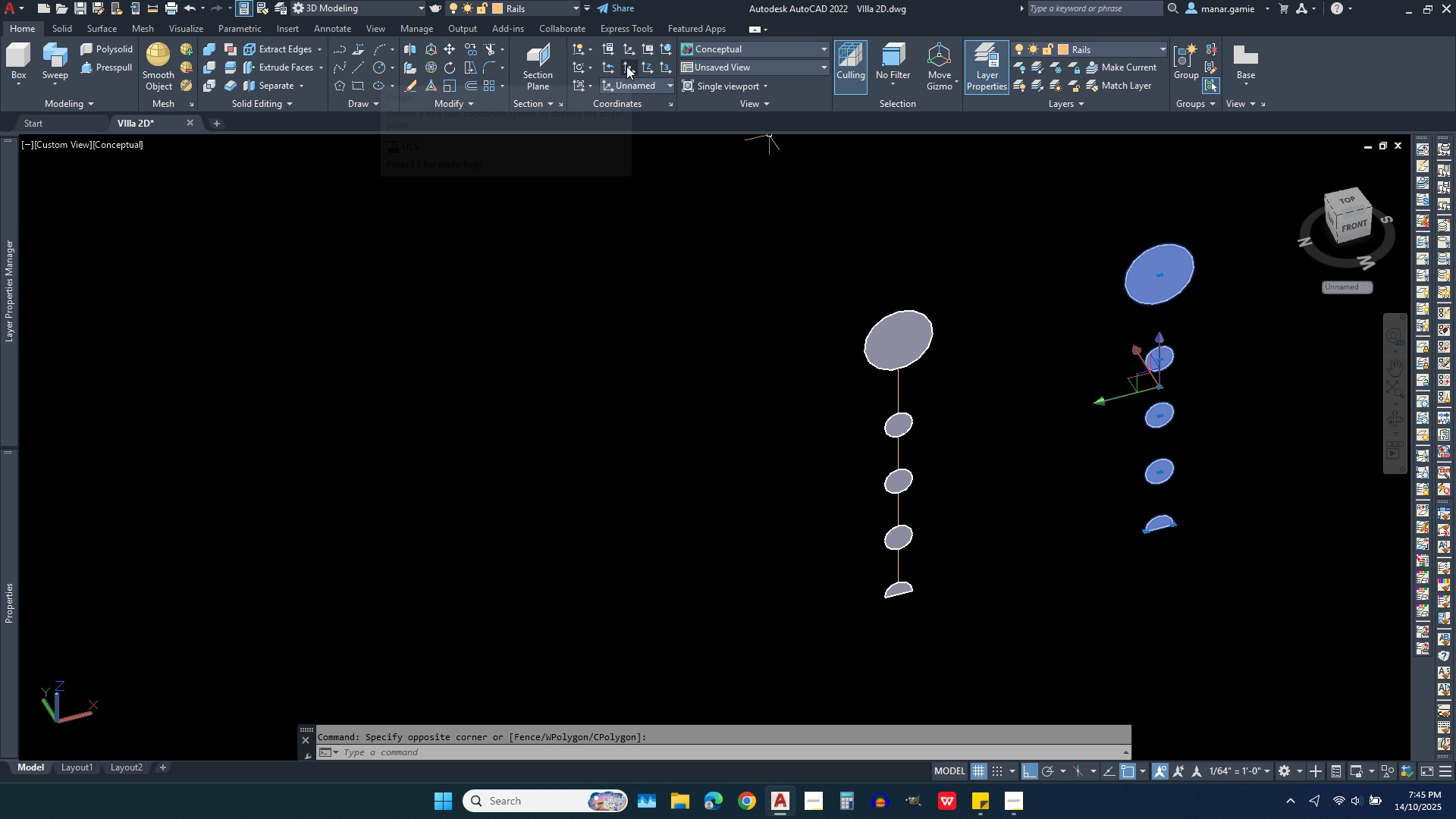 
left_click([626, 66])
 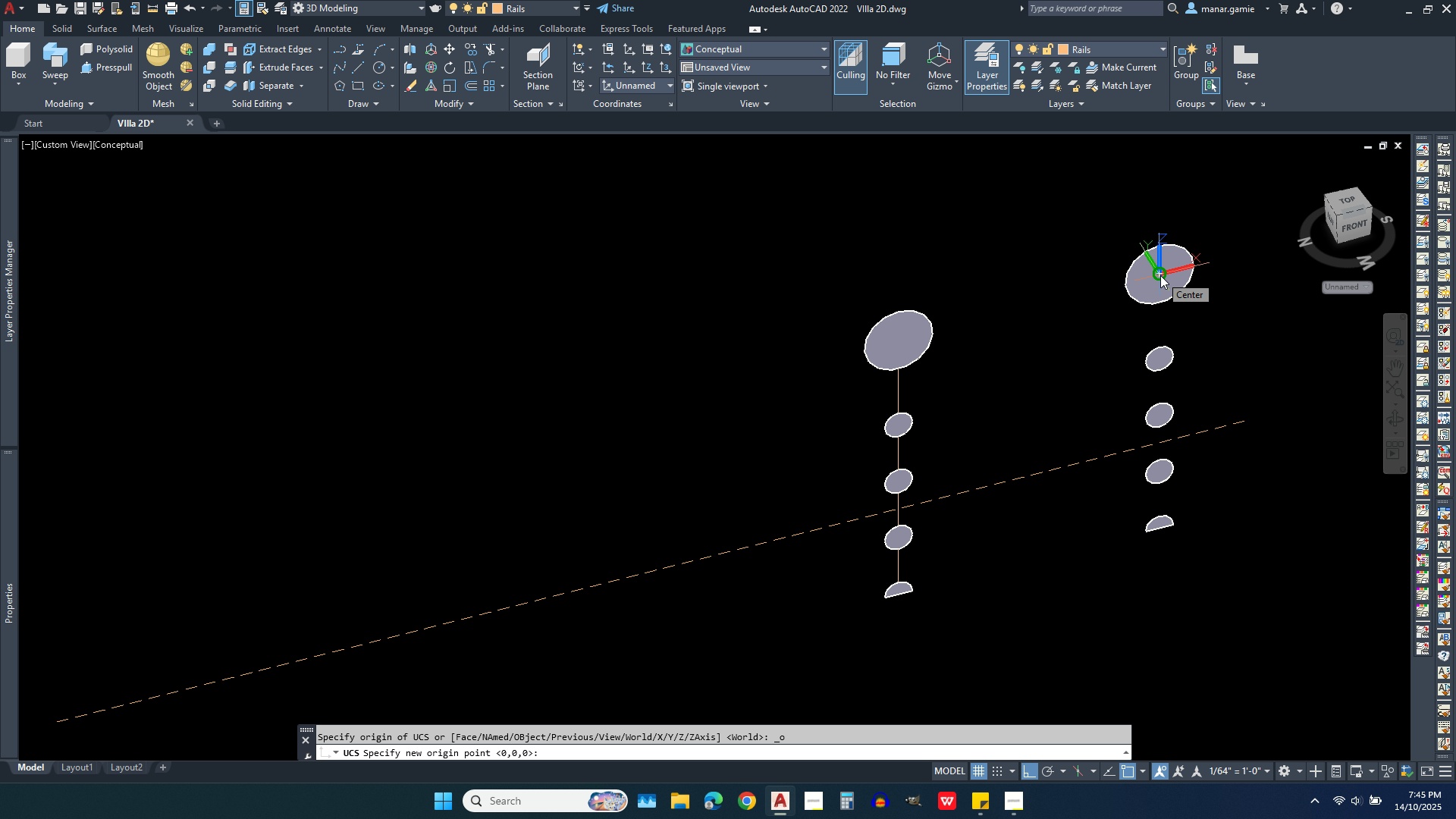 
wait(11.93)
 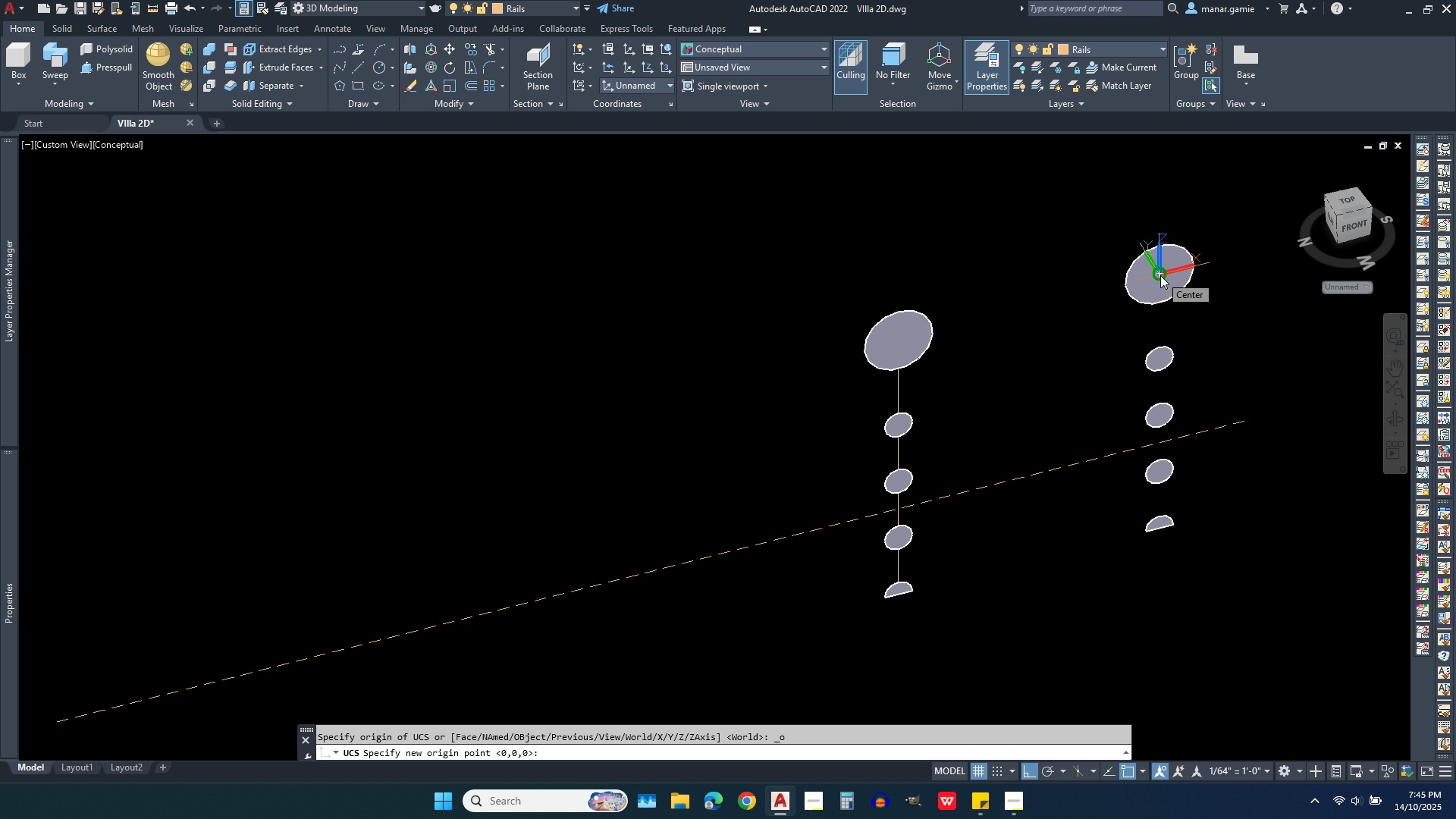 
hold_key(key=Escape, duration=0.31)
 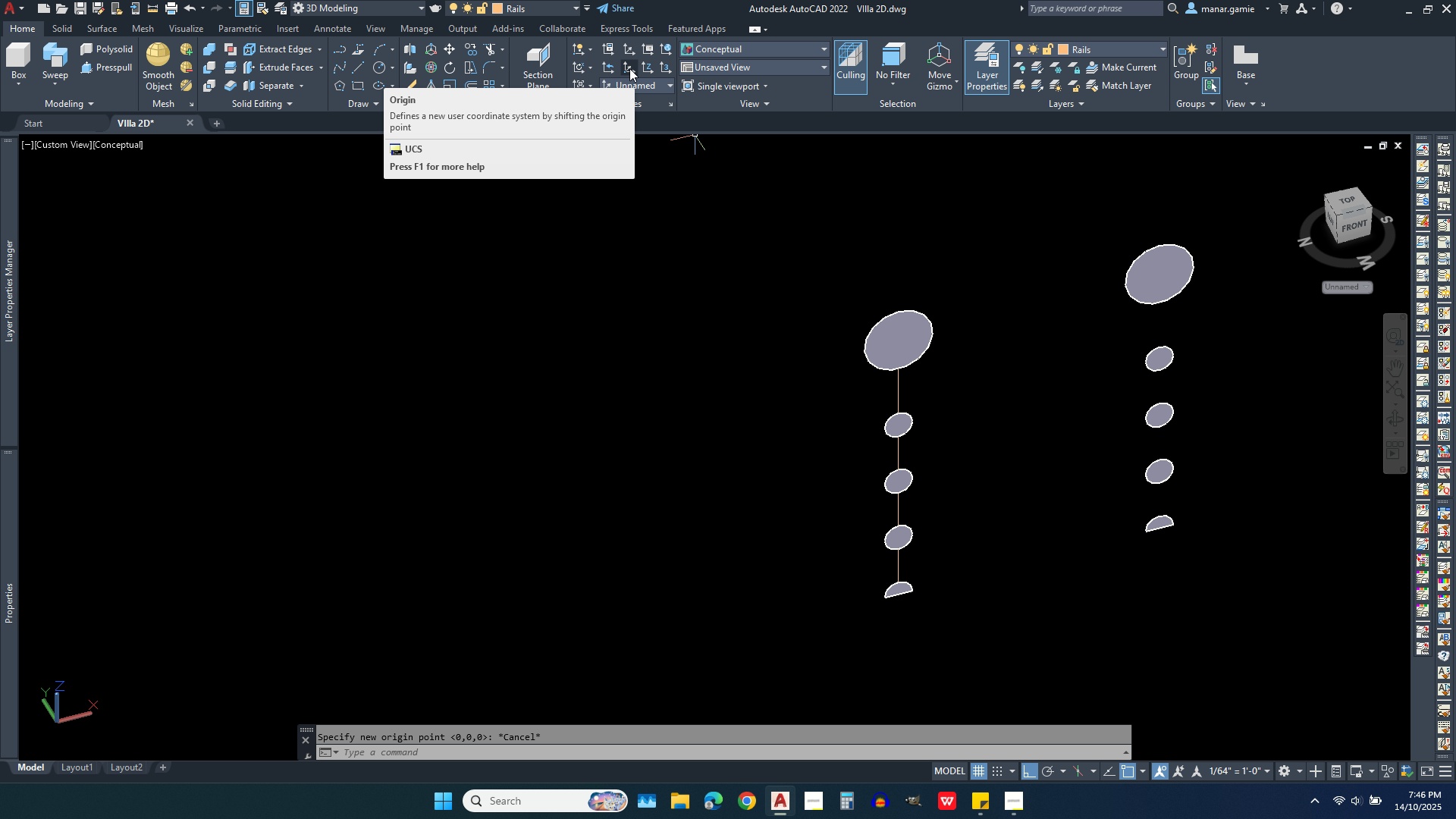 
wait(11.7)
 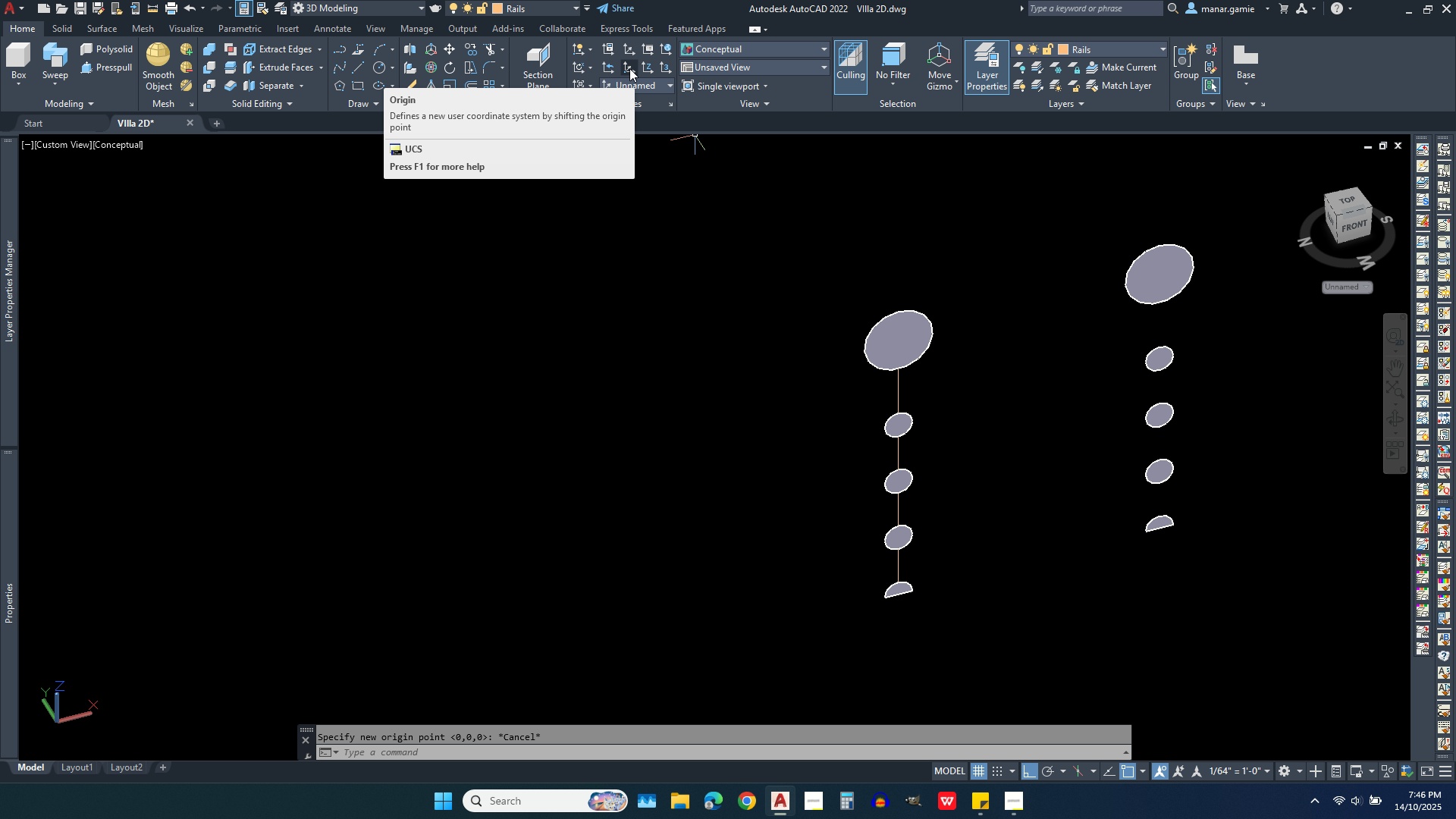 
mouse_move([952, 98])
 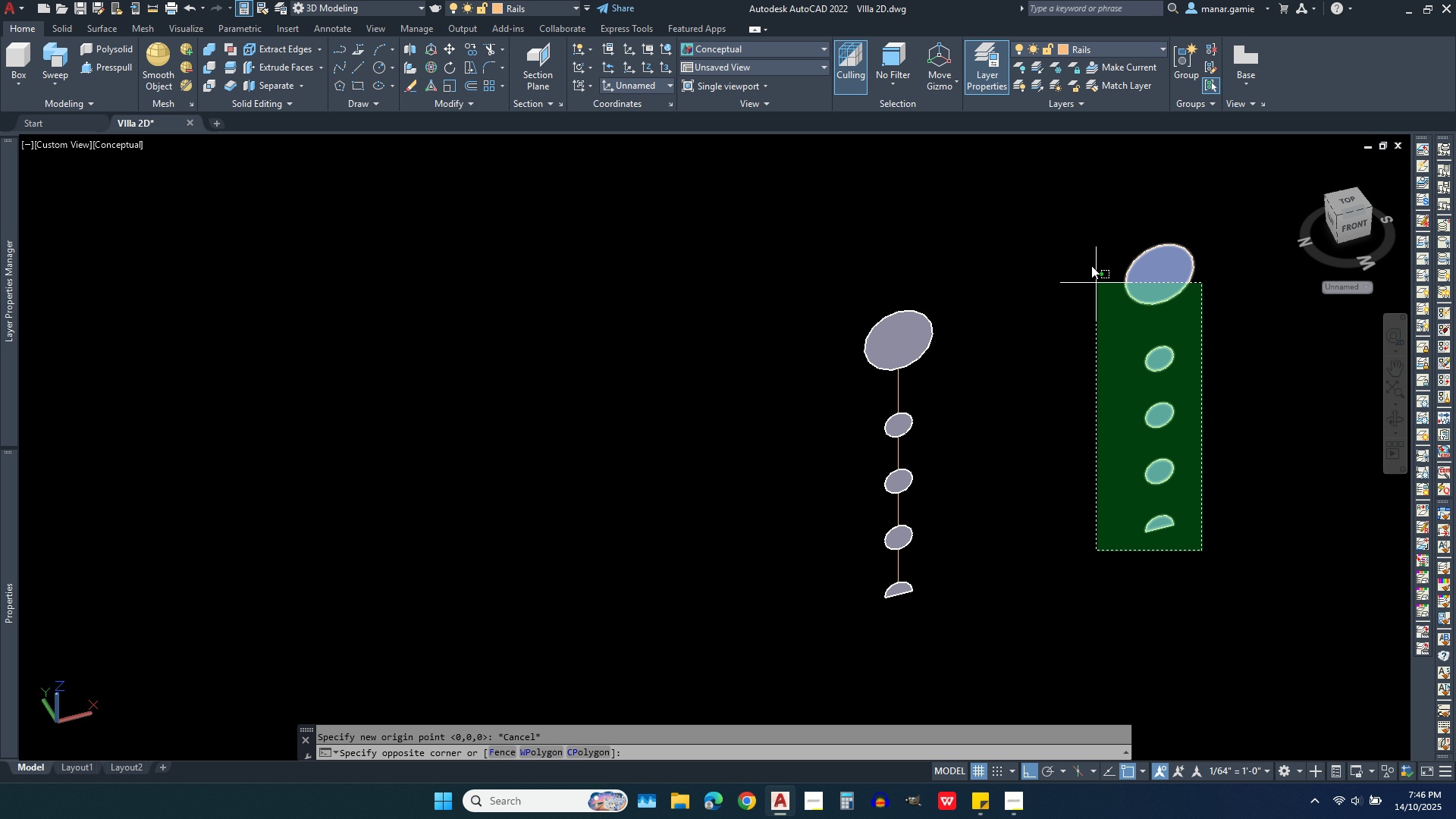 
left_click([1081, 220])
 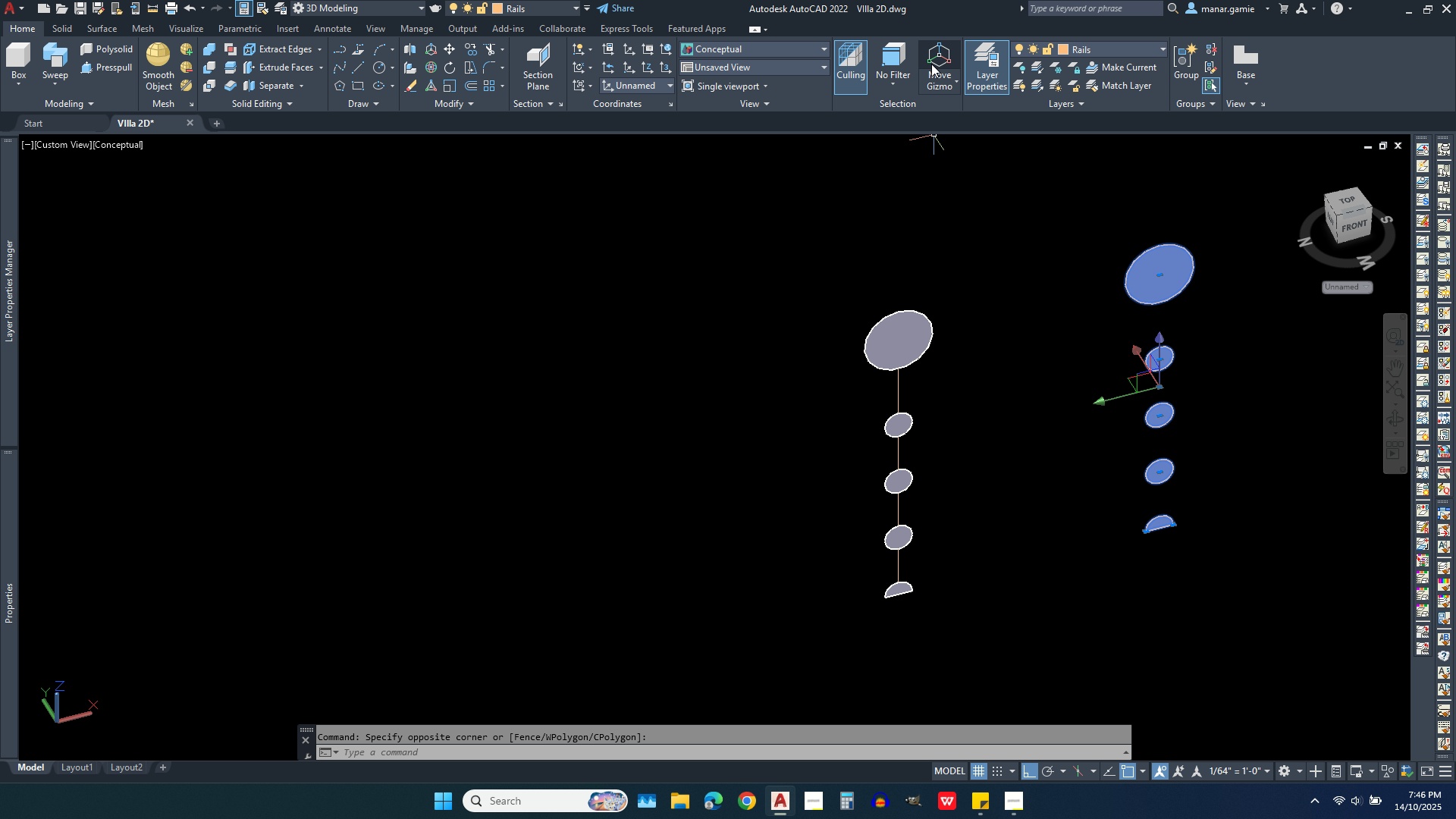 
left_click([934, 61])
 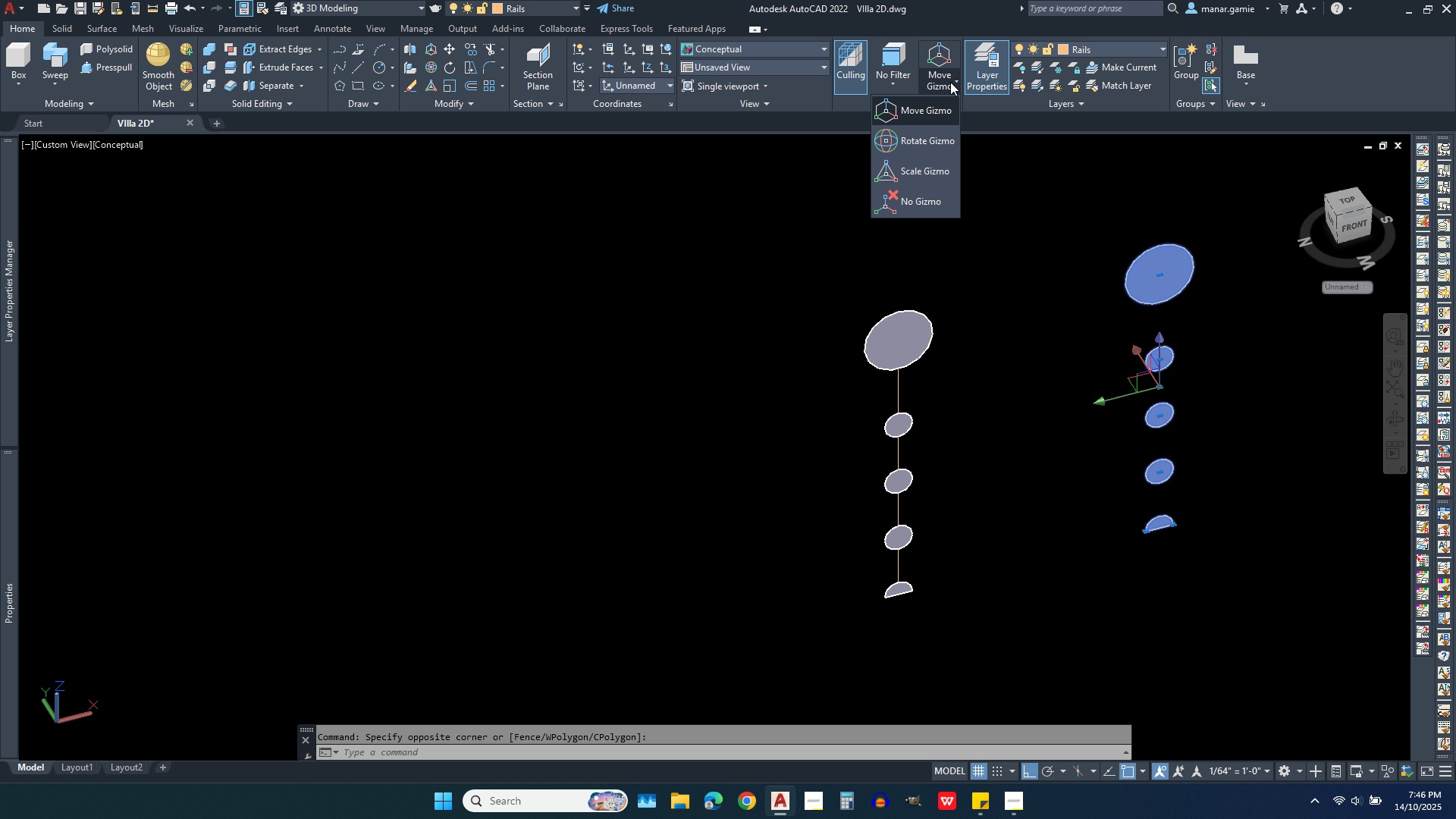 
left_click([950, 82])
 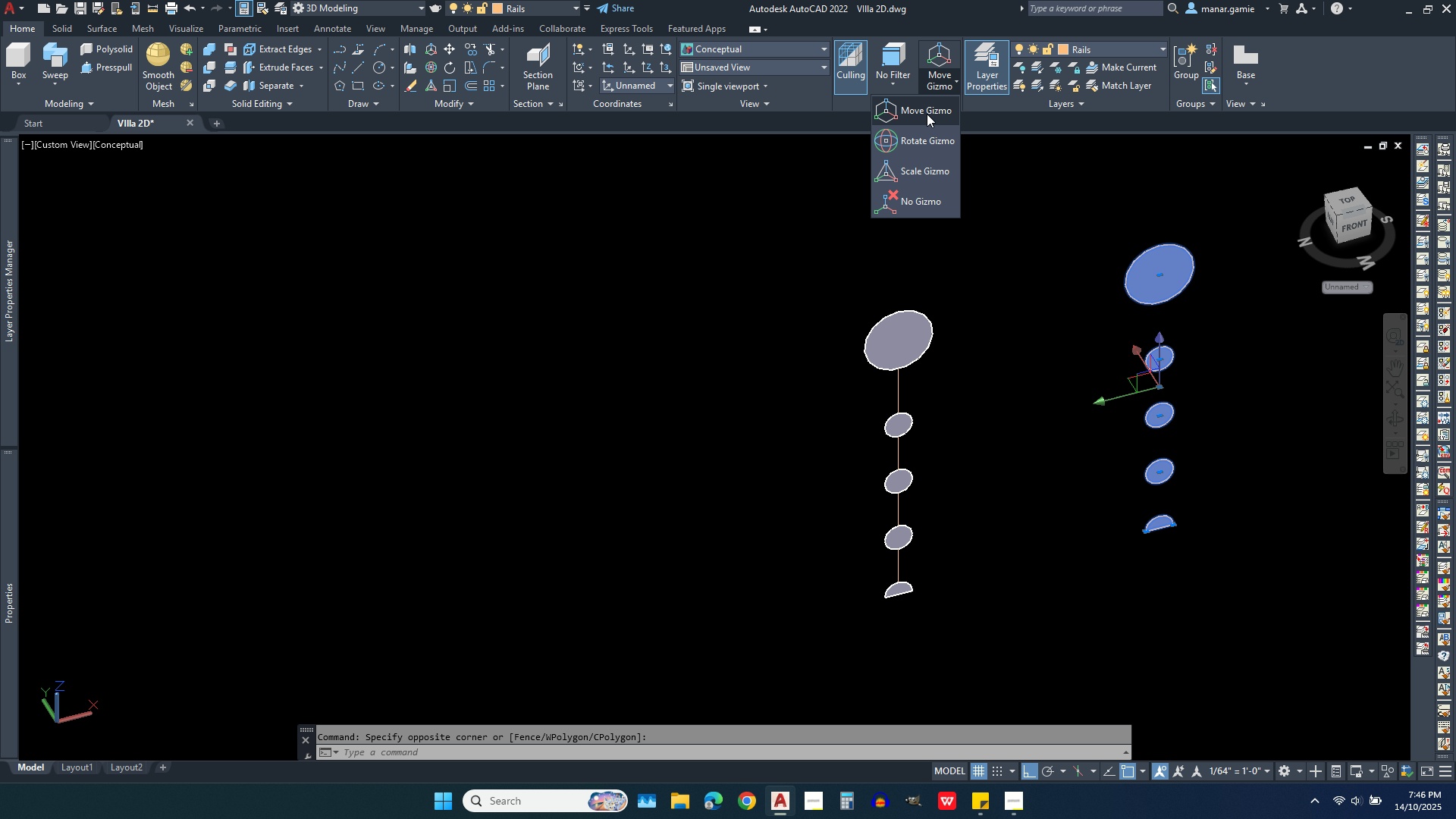 
left_click([921, 111])
 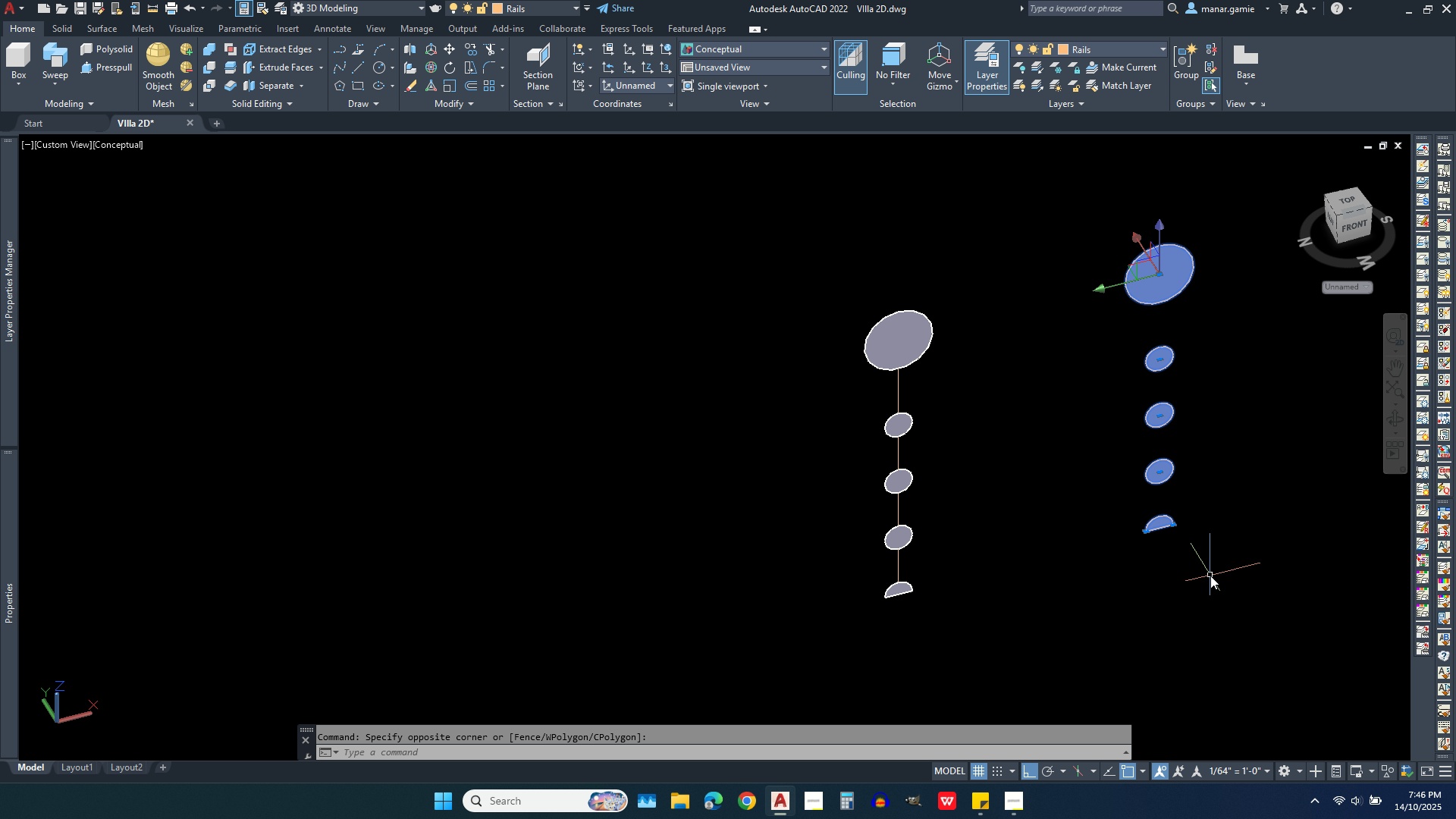 
wait(7.34)
 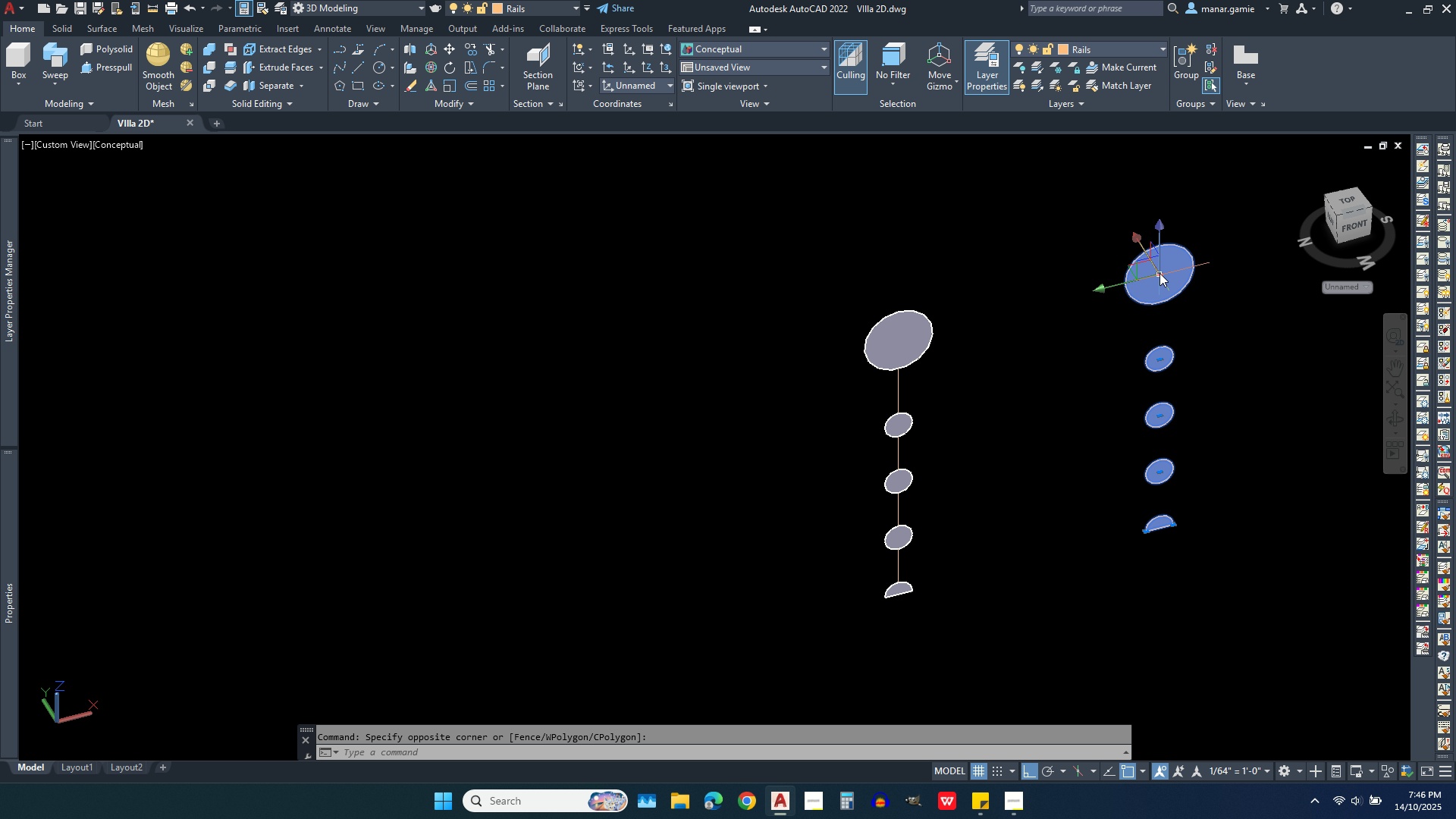 
left_click([1163, 273])
 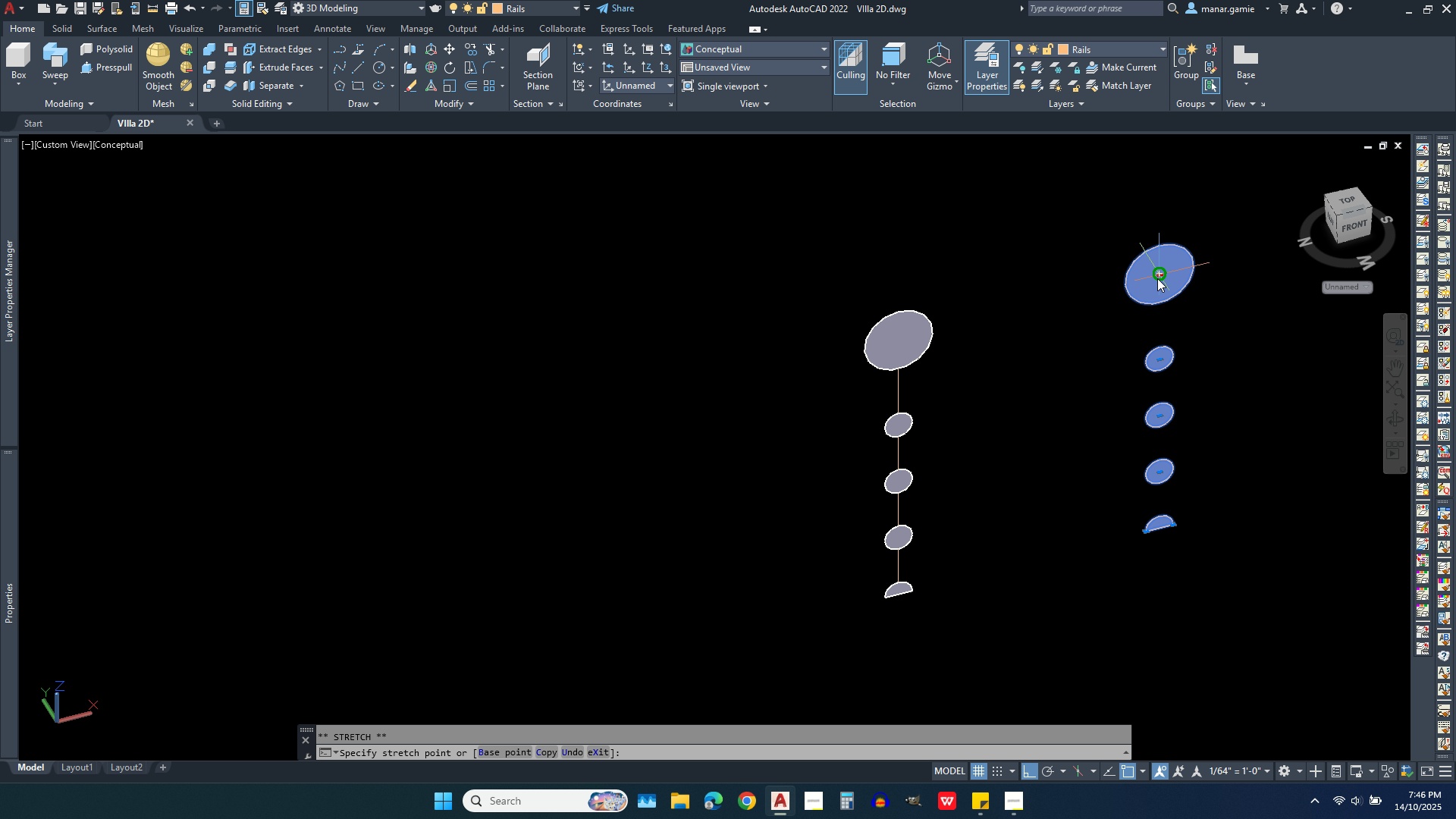 
left_click([1157, 278])
 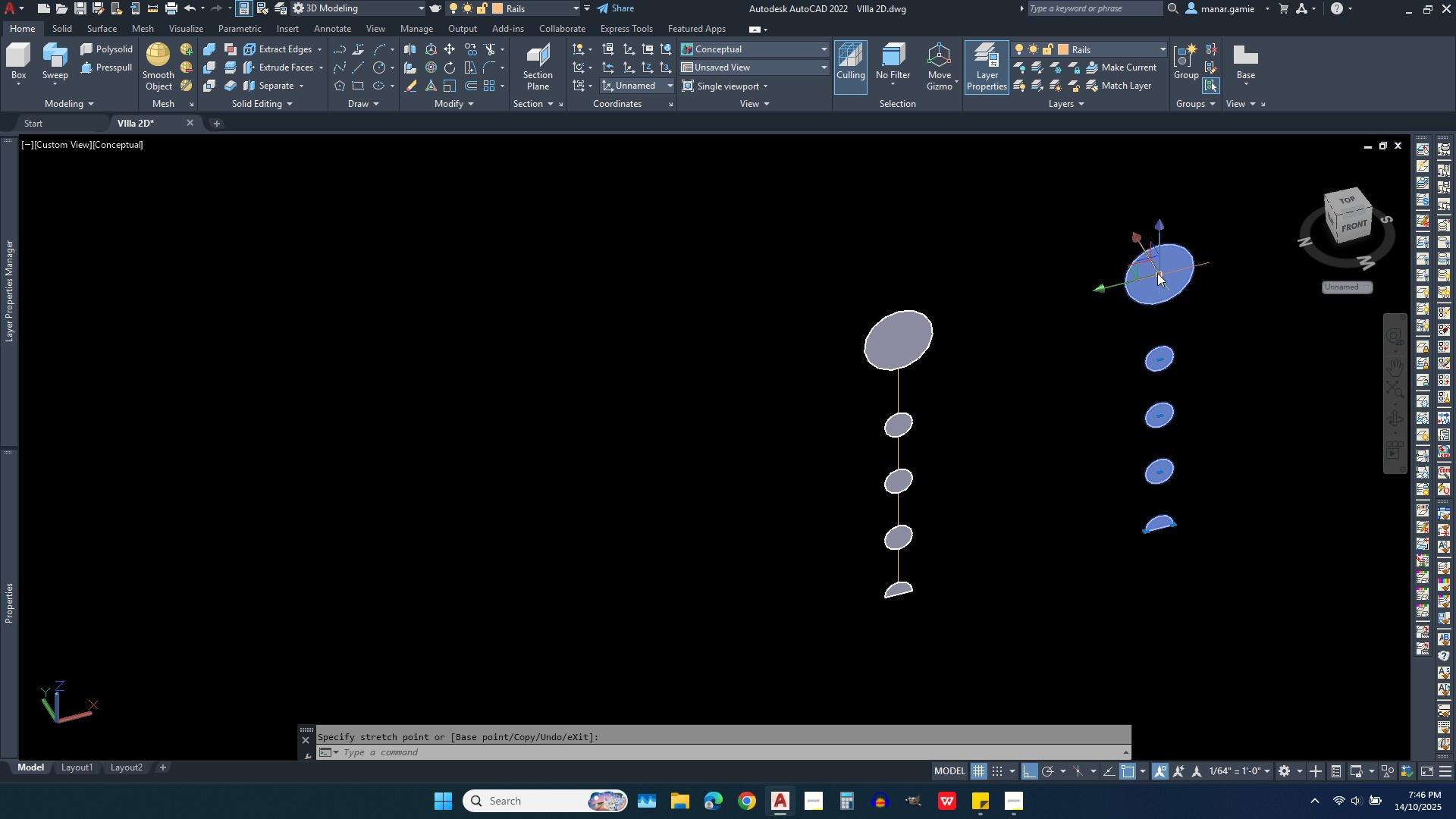 
wait(5.69)
 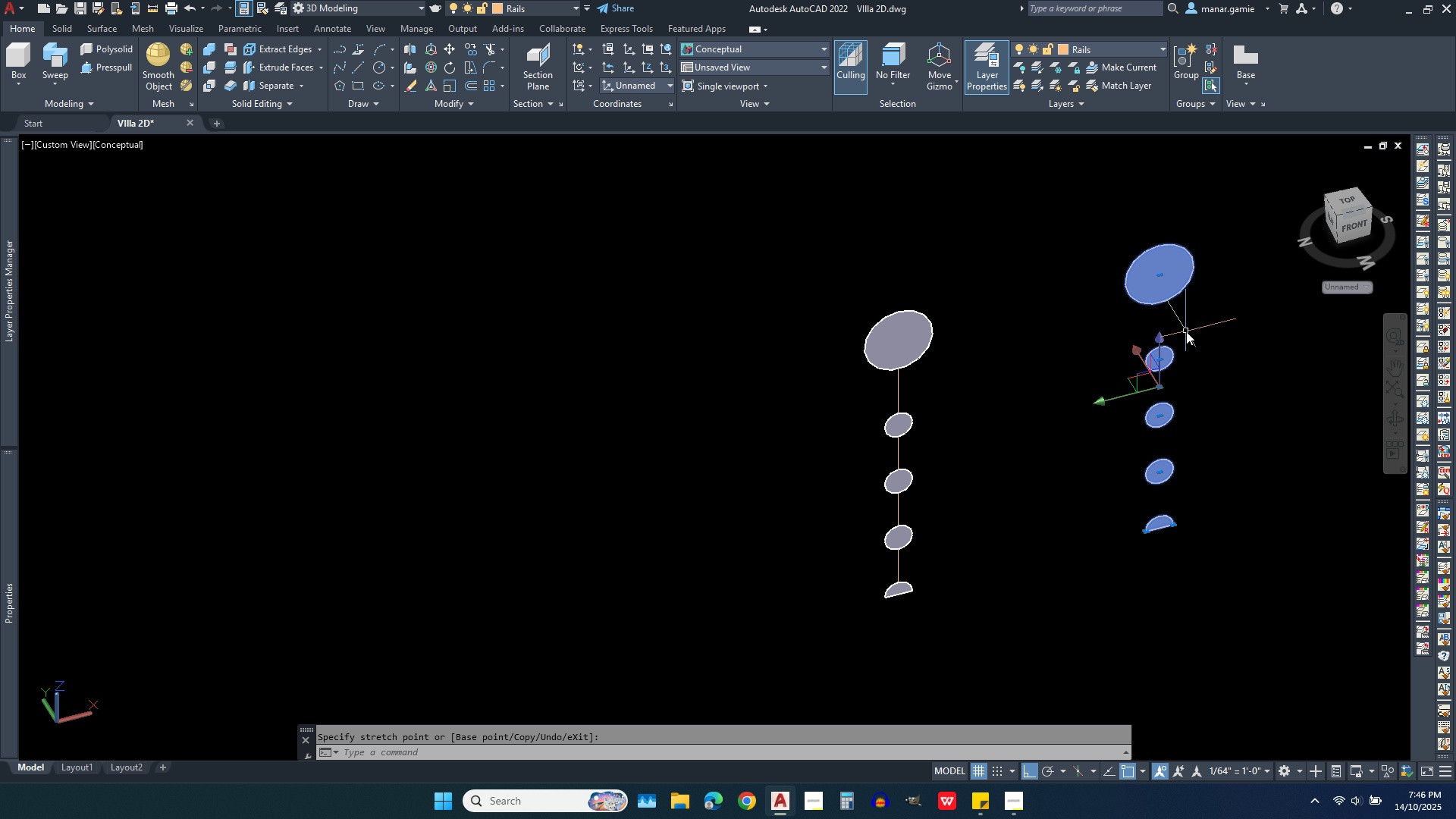 
left_click([940, 87])
 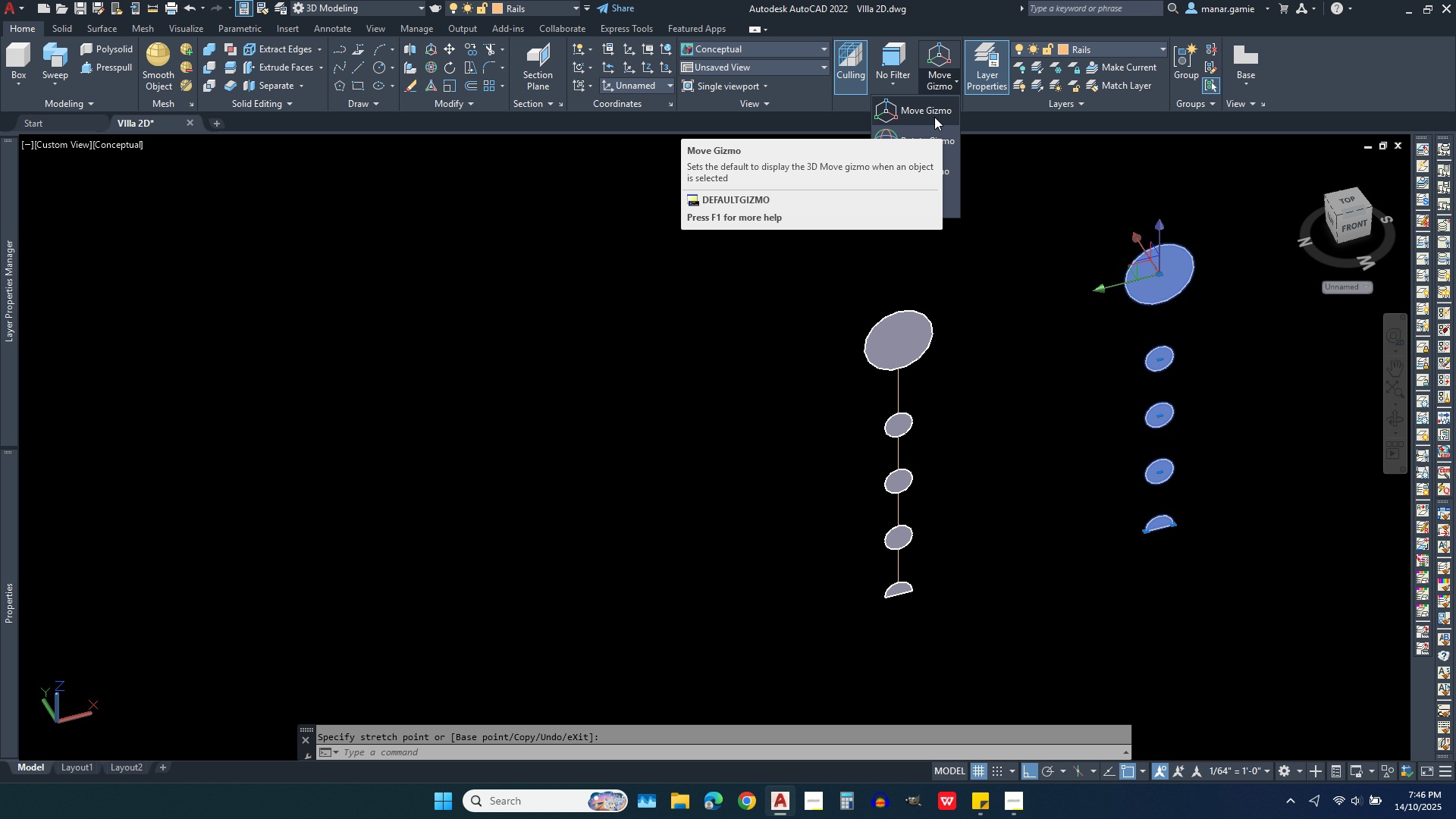 
left_click([934, 108])
 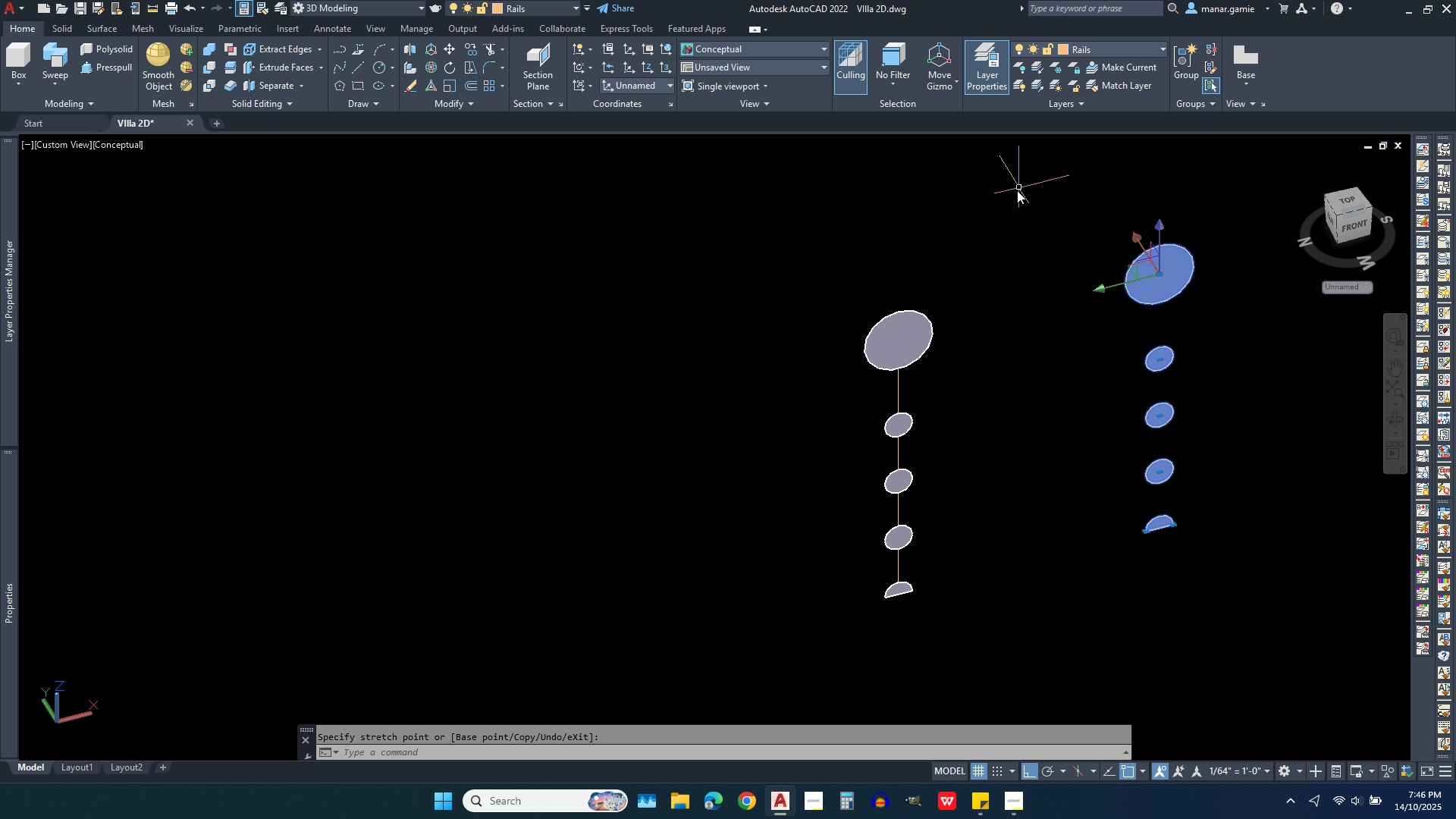 
key(Escape)
 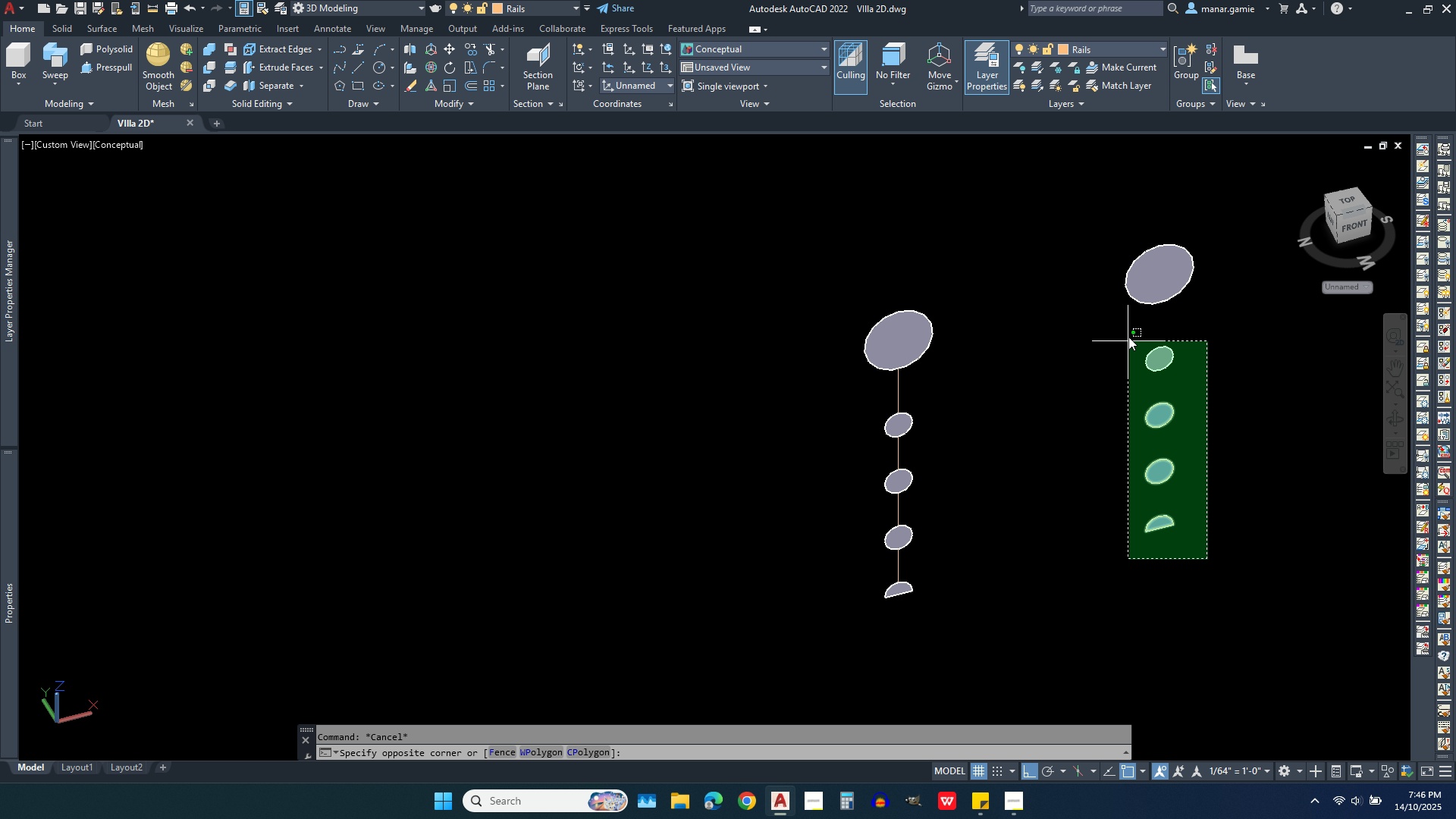 
left_click([1128, 289])
 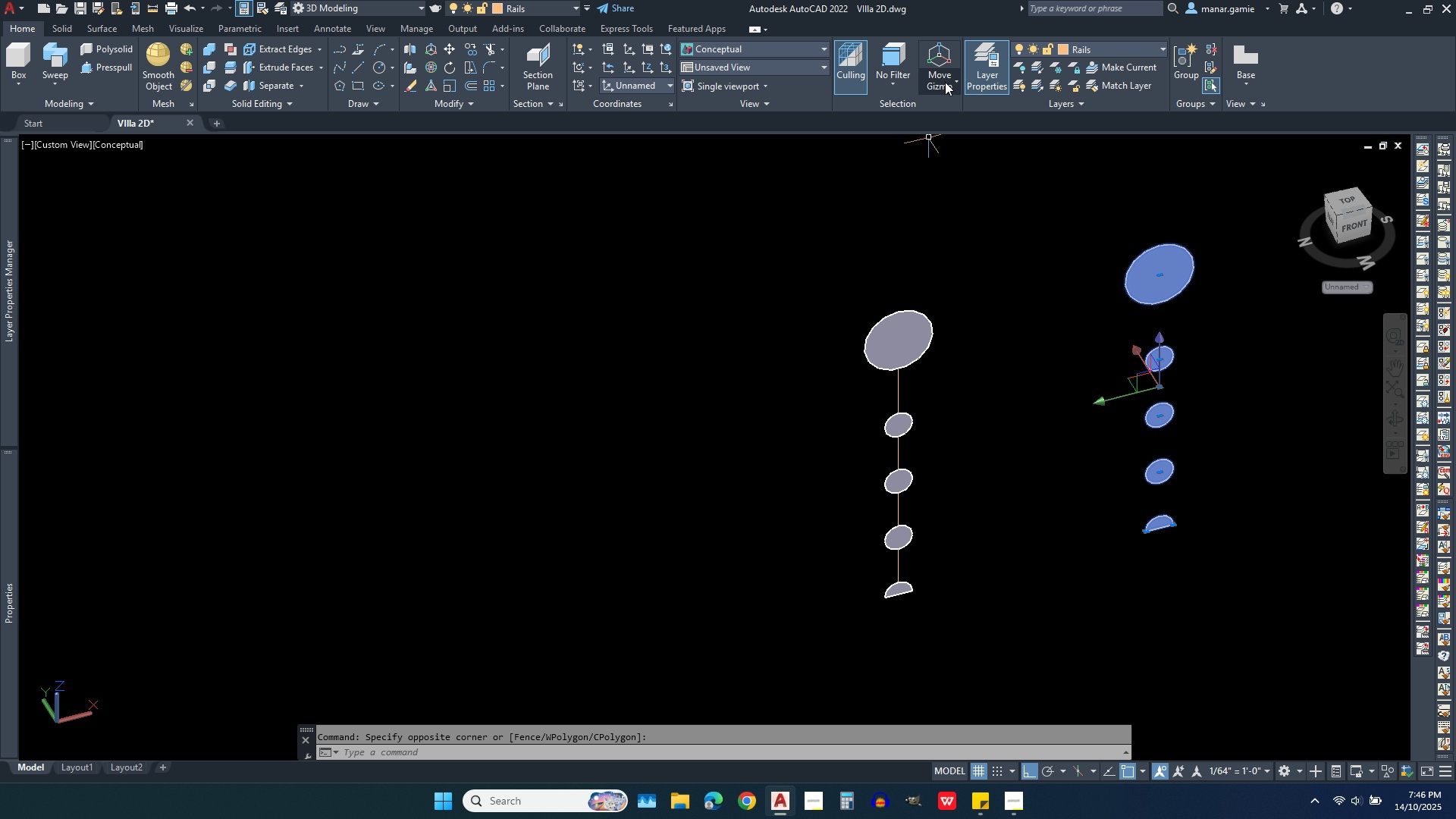 
left_click([956, 87])
 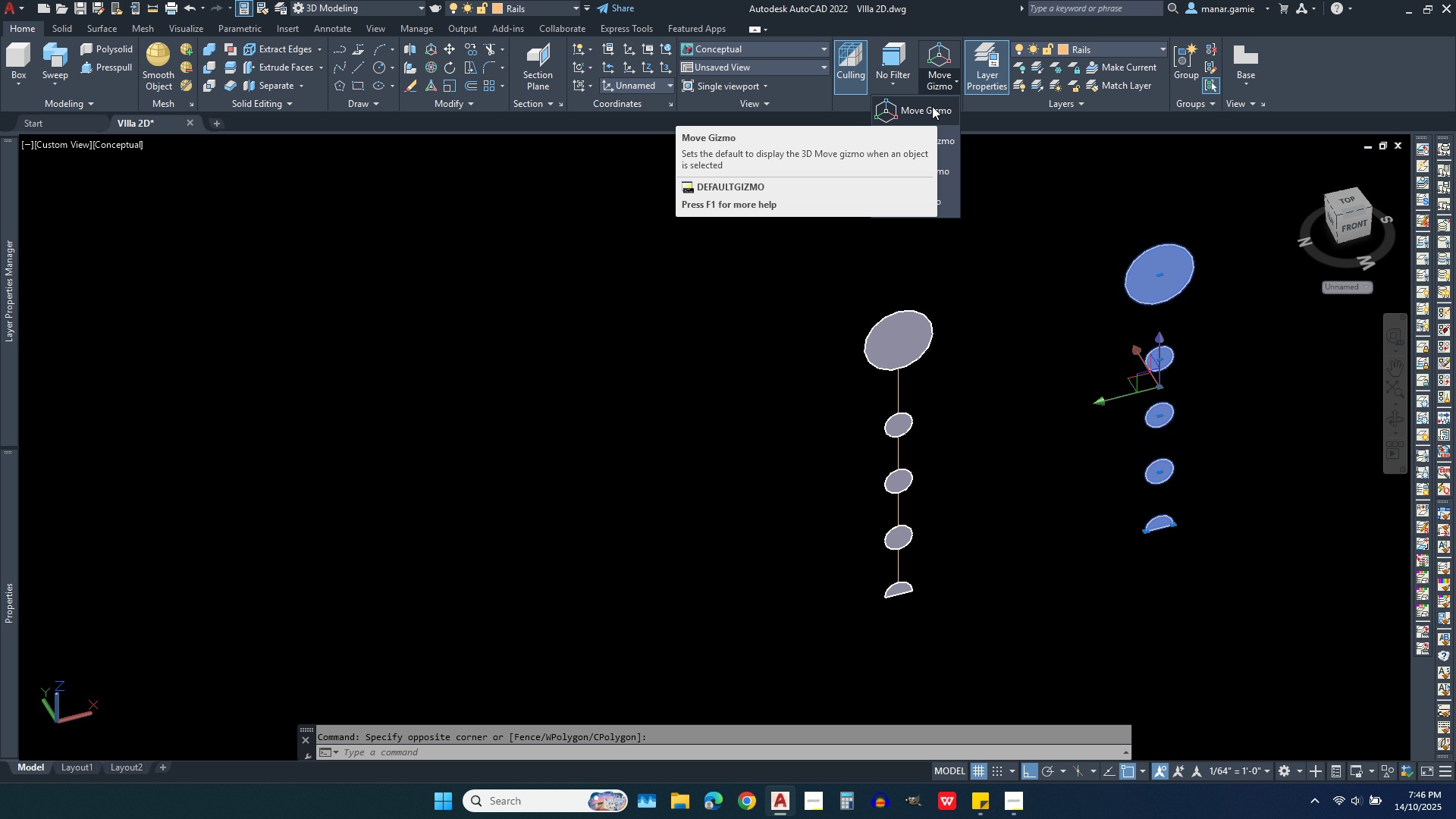 
wait(7.96)
 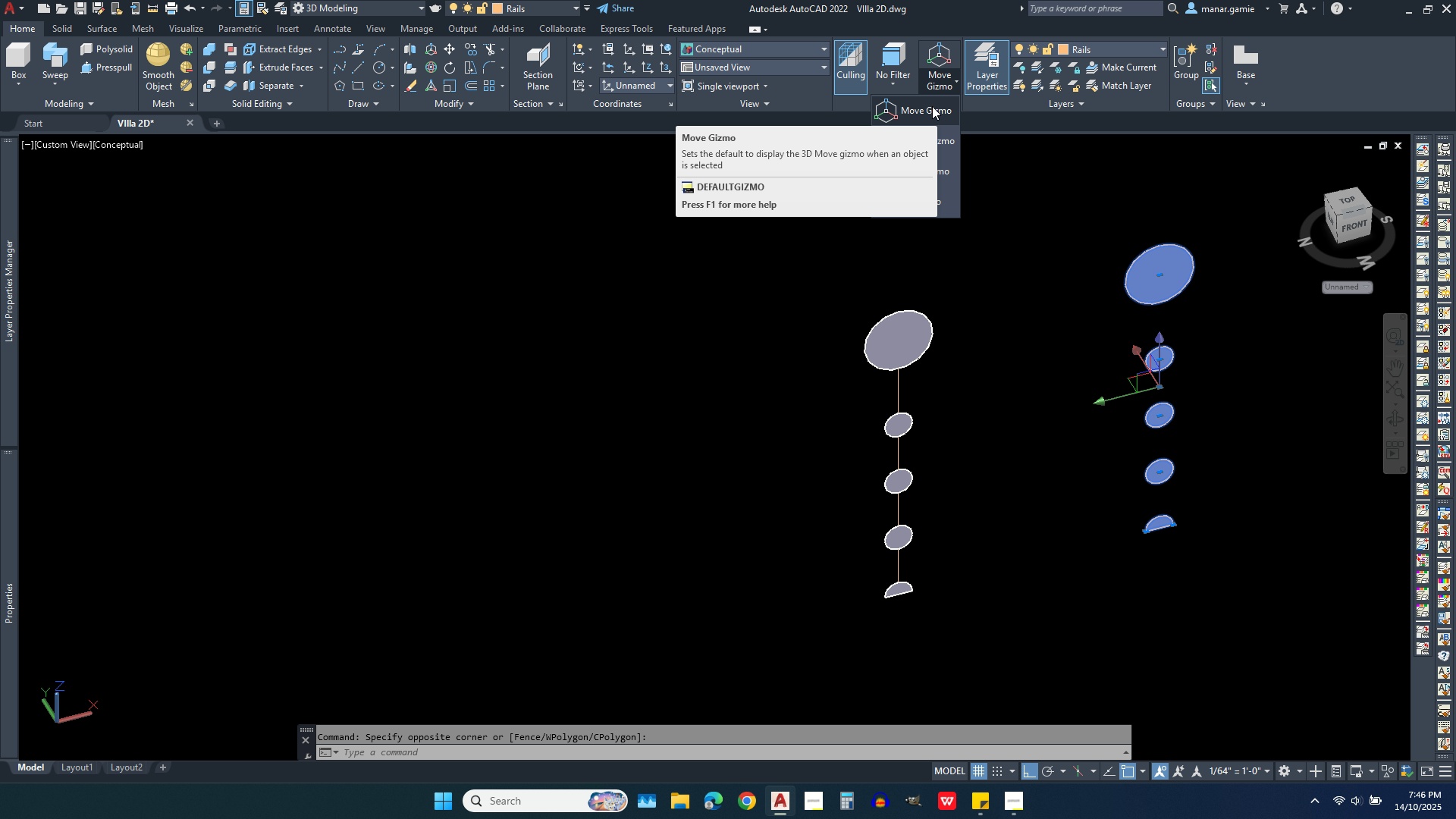 
left_click([932, 111])
 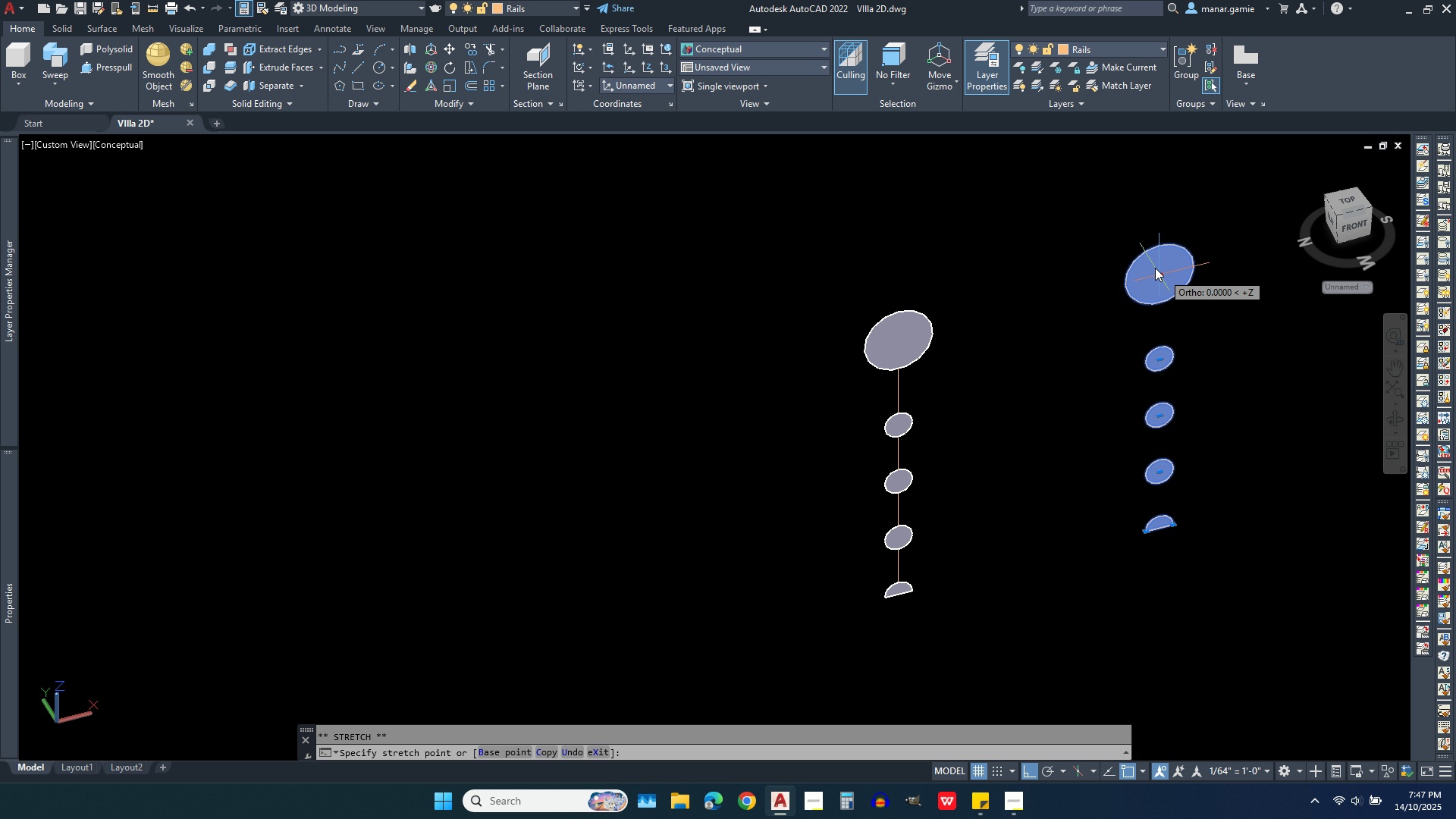 
wait(12.33)
 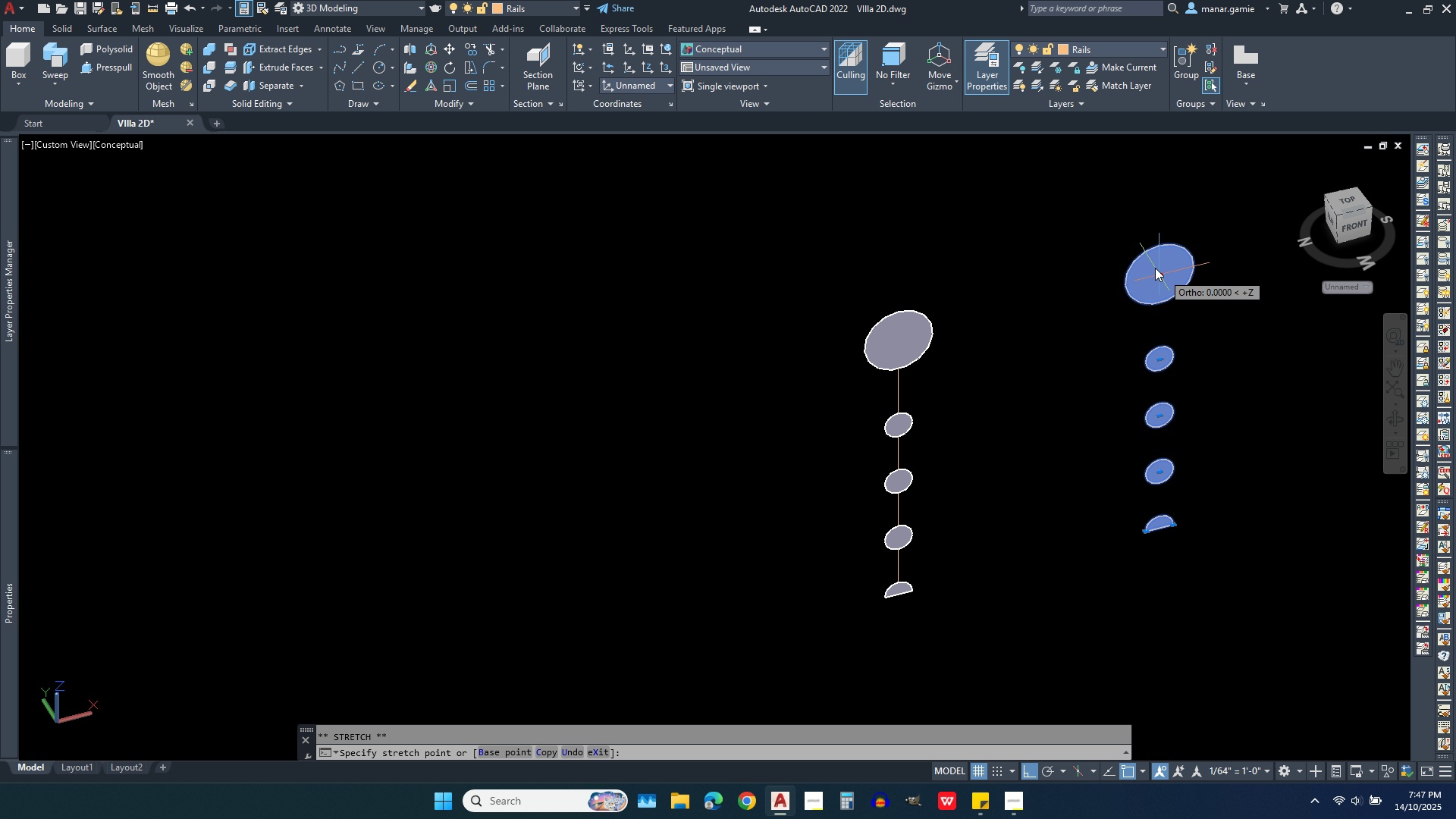 
left_click([1159, 273])
 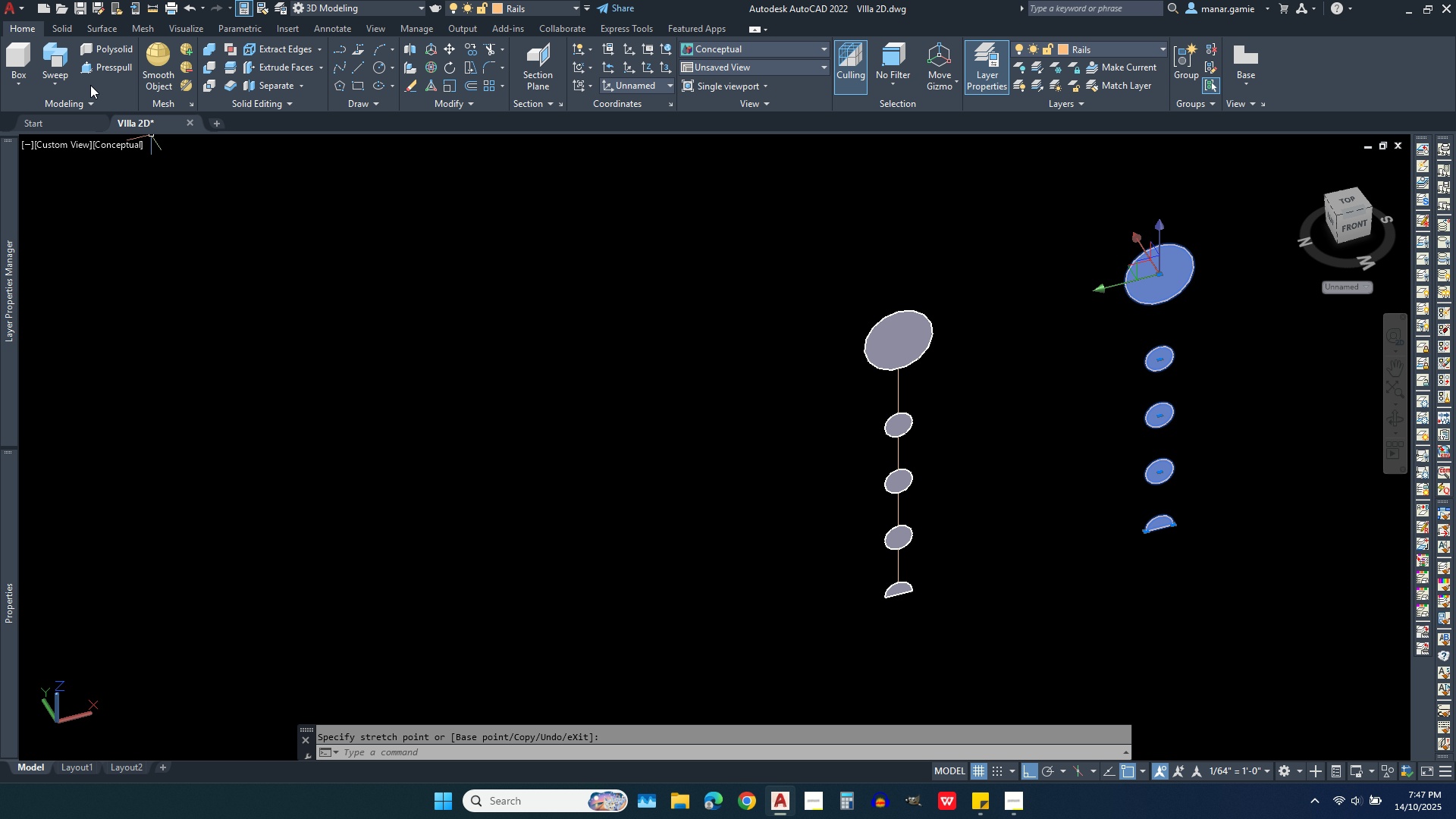 
wait(5.05)
 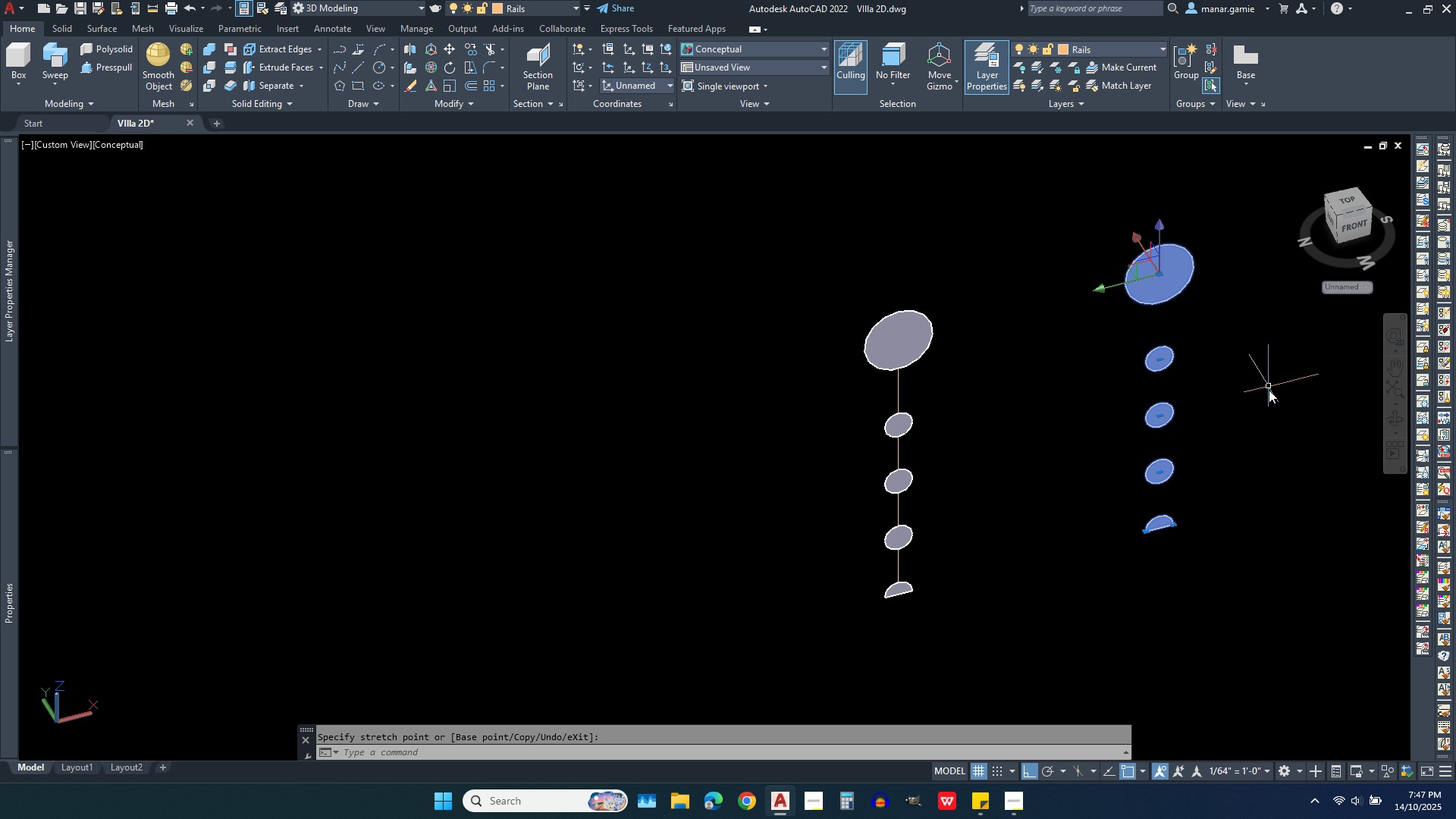 
left_click([55, 58])
 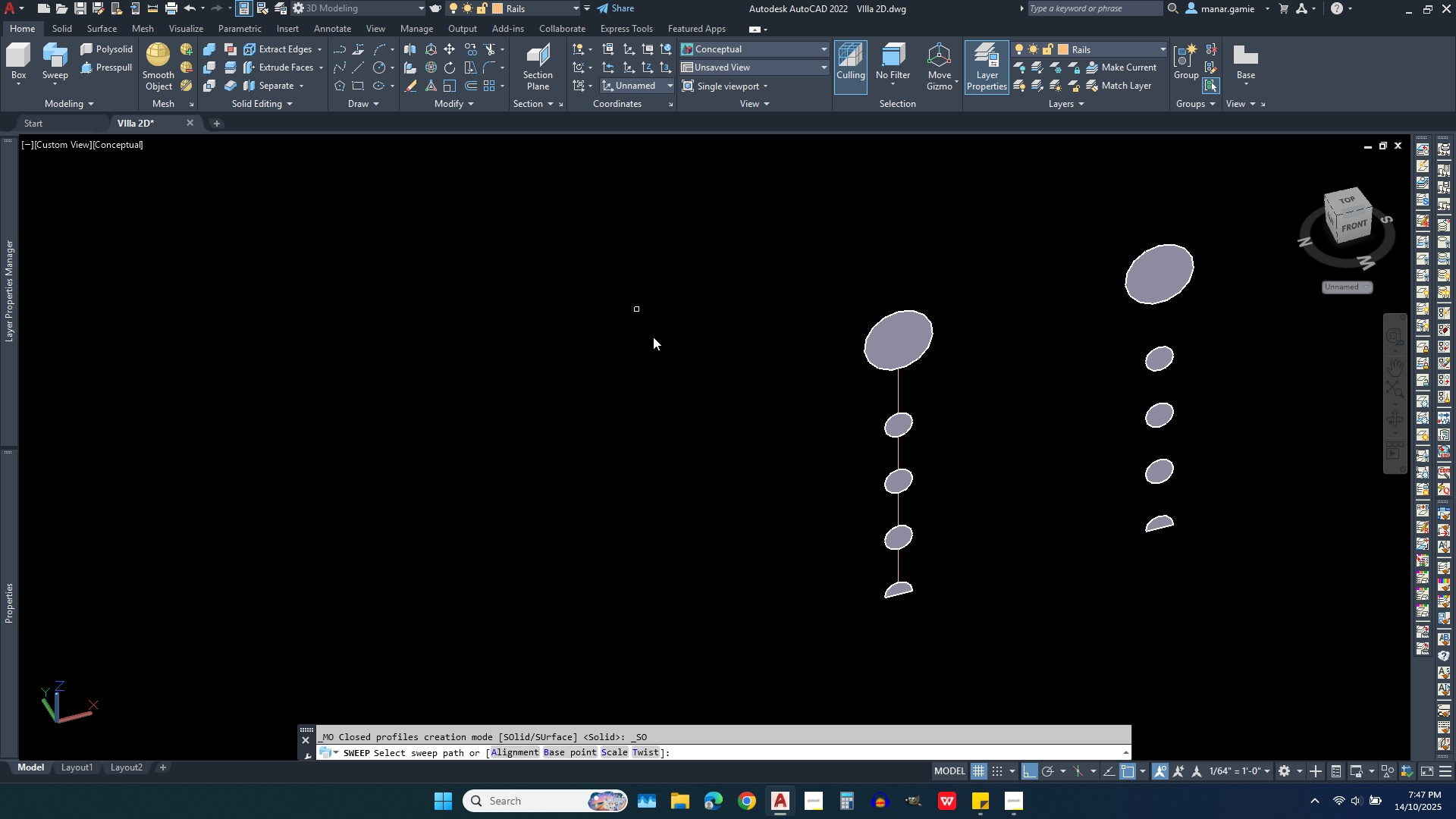 
scroll: coordinate [780, 482], scroll_direction: down, amount: 6.0
 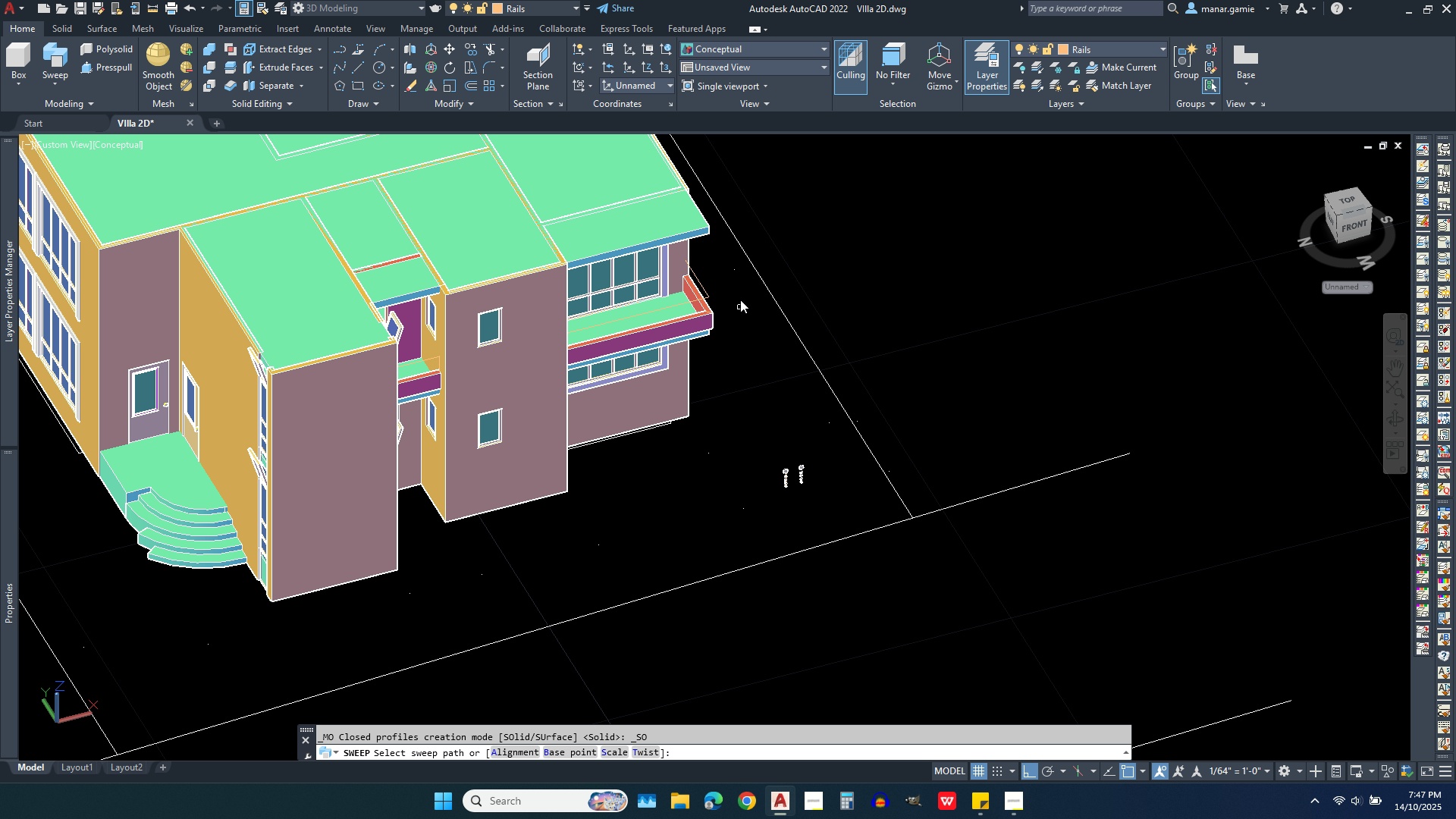 
scroll: coordinate [738, 292], scroll_direction: up, amount: 3.0
 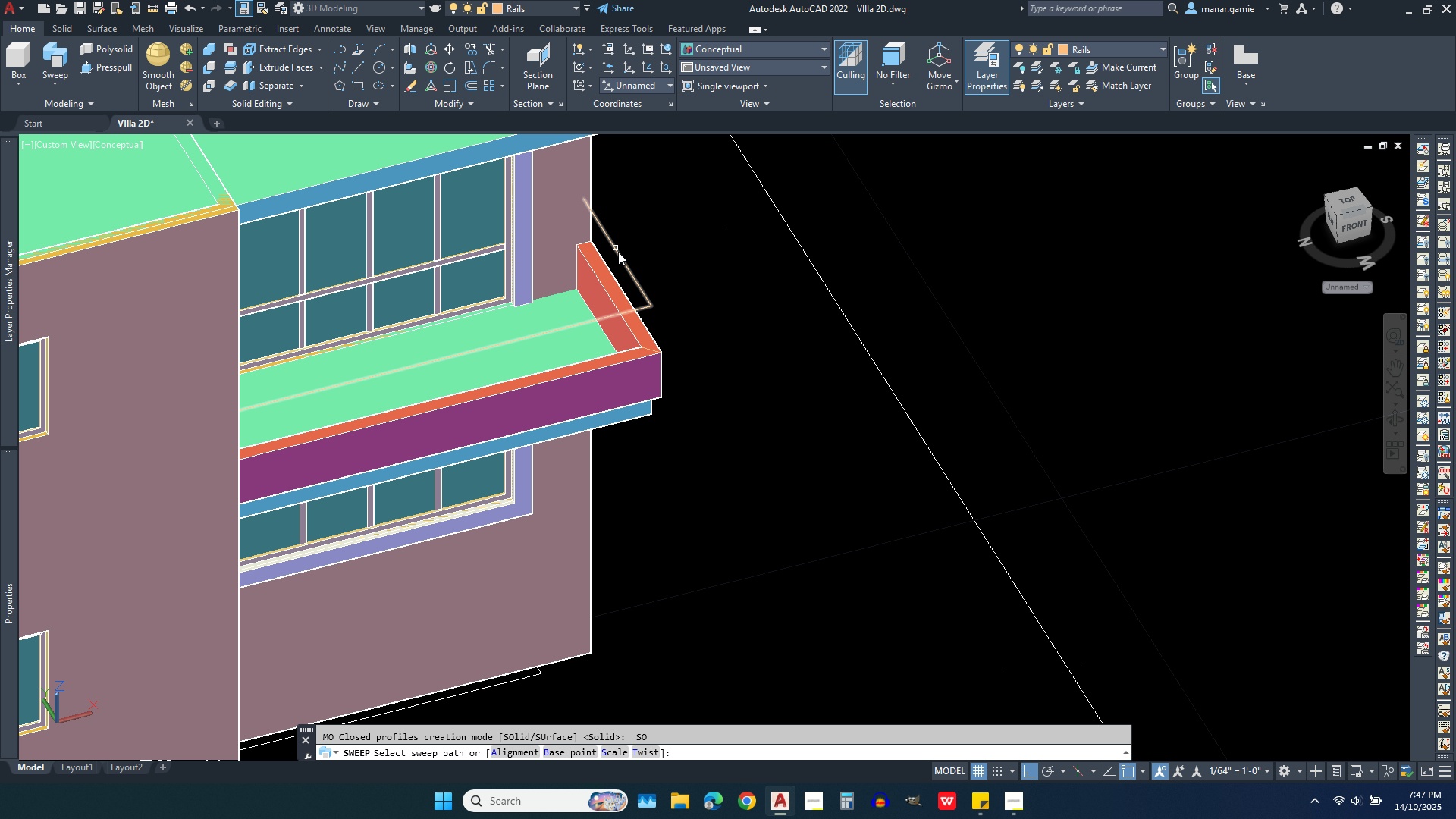 
left_click([621, 257])
 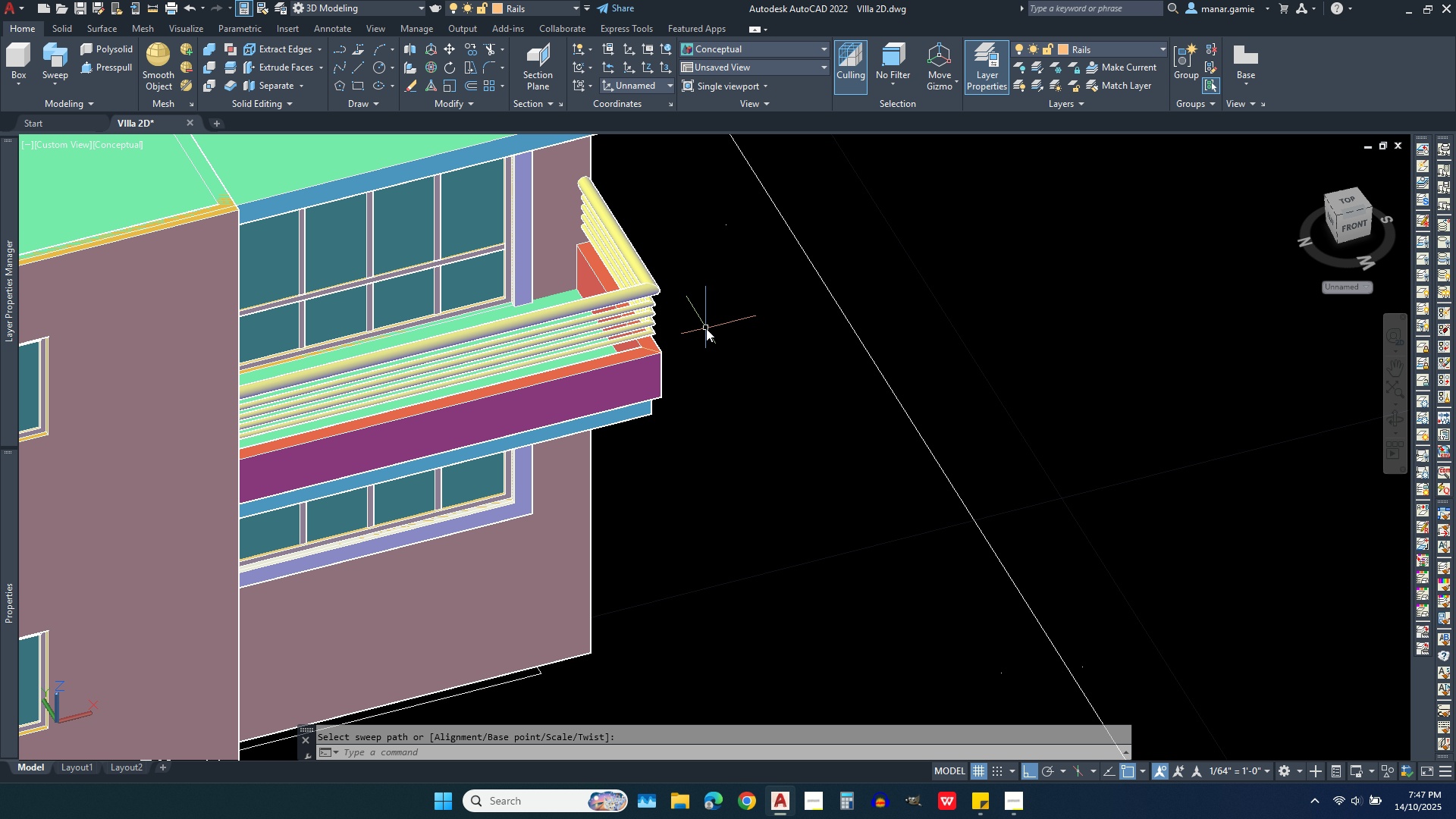 
scroll: coordinate [698, 328], scroll_direction: up, amount: 1.0
 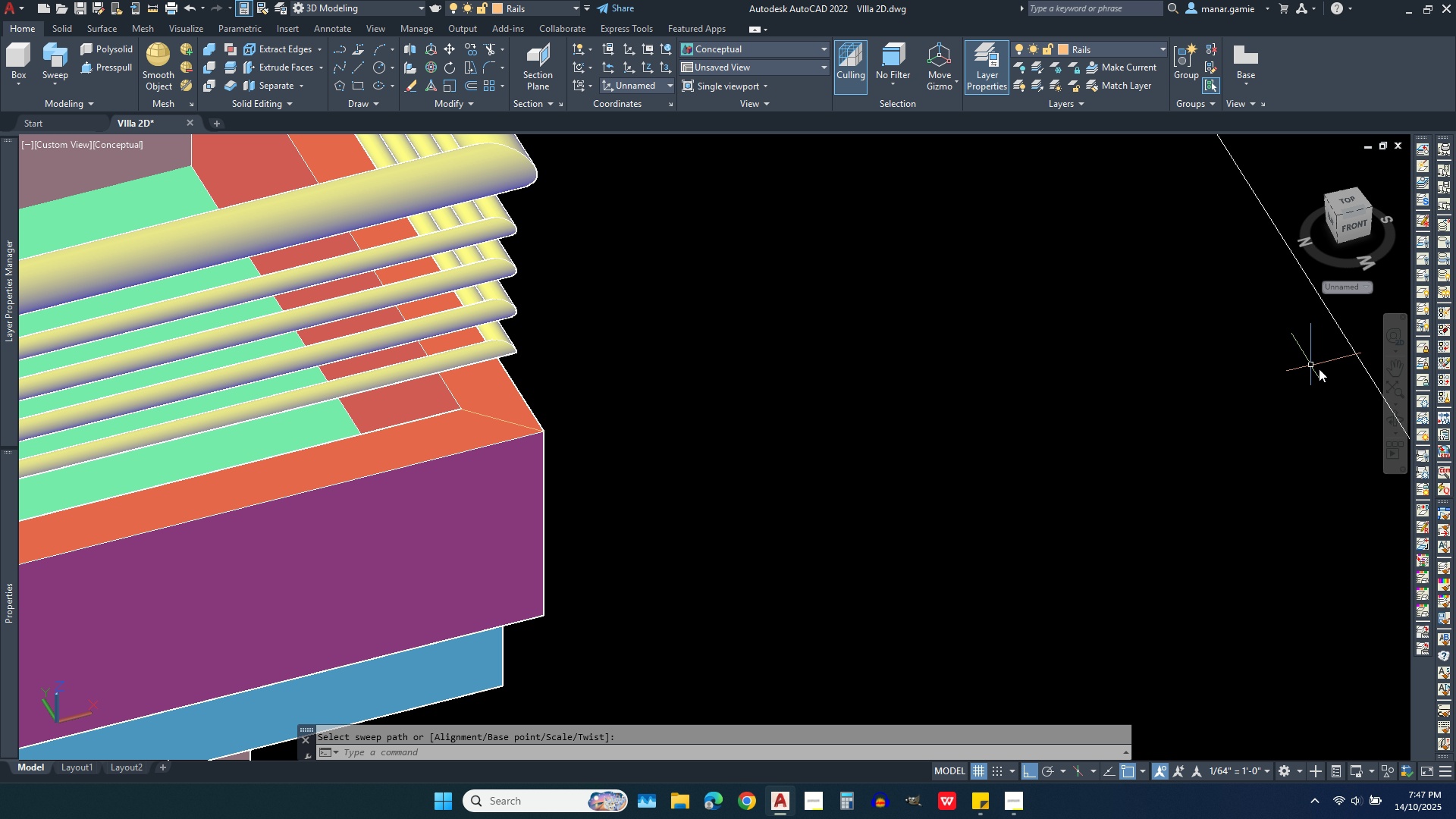 
left_click([1396, 422])
 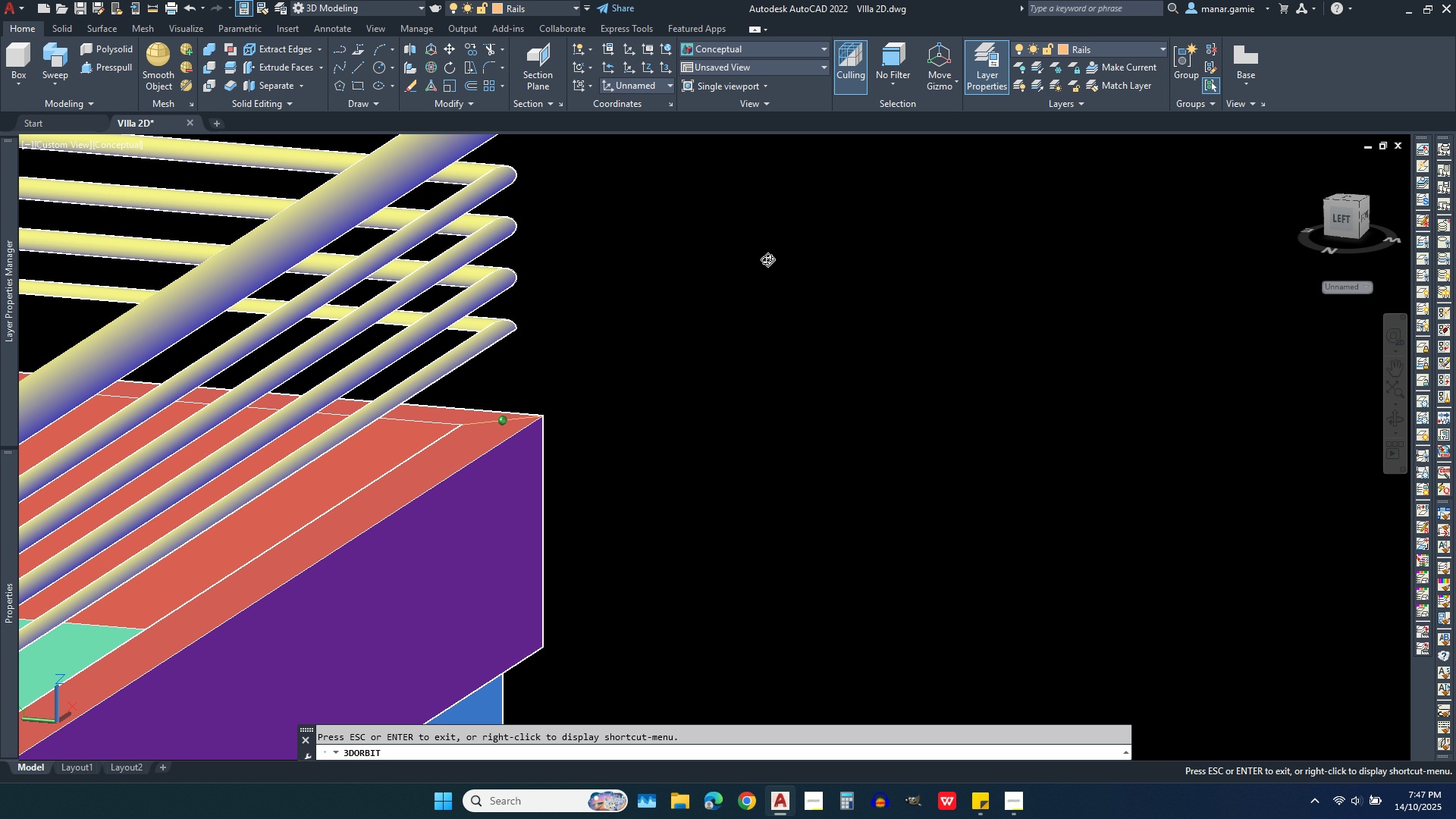 
scroll: coordinate [717, 326], scroll_direction: down, amount: 22.0
 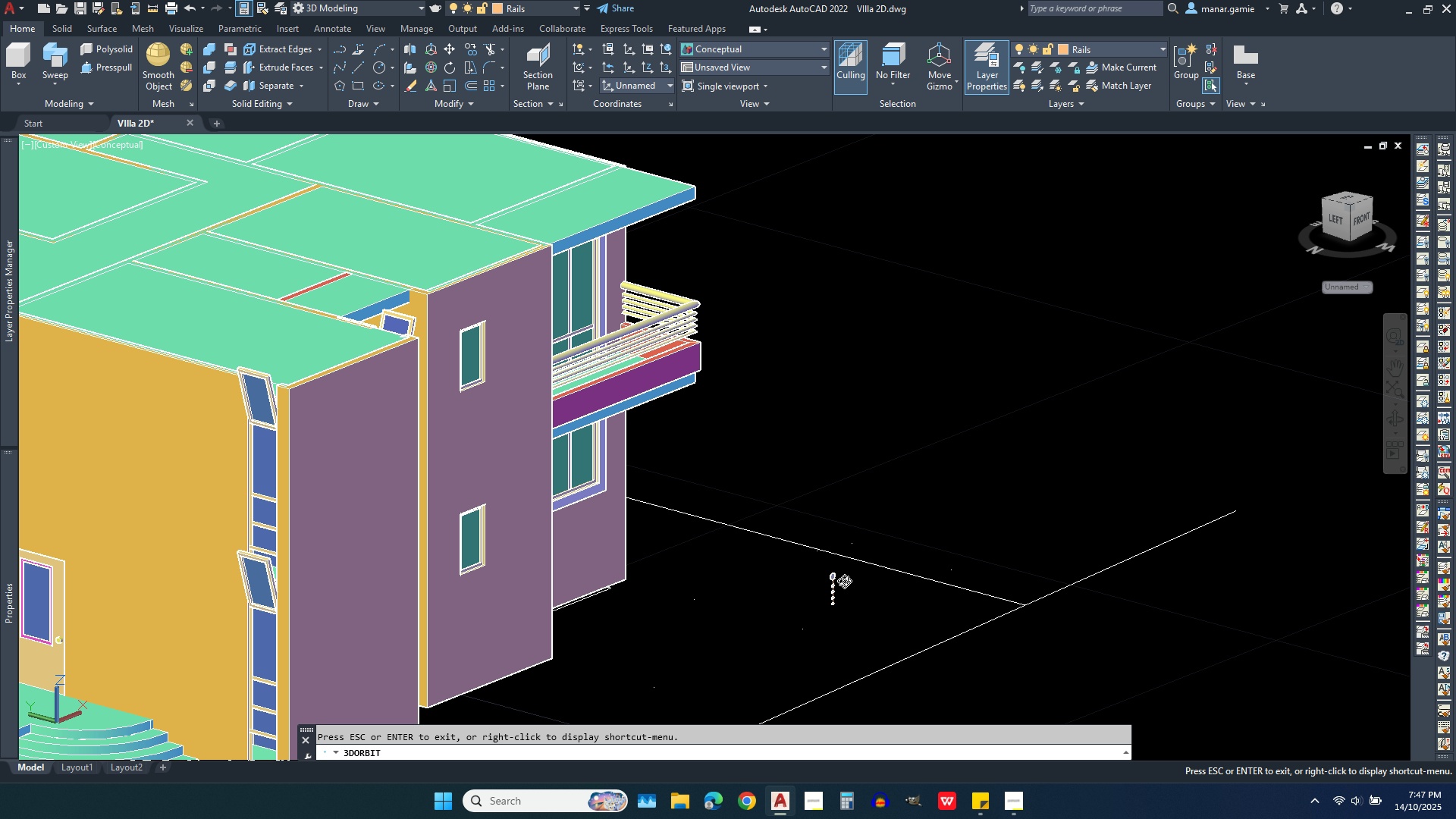 
scroll: coordinate [823, 597], scroll_direction: up, amount: 15.0
 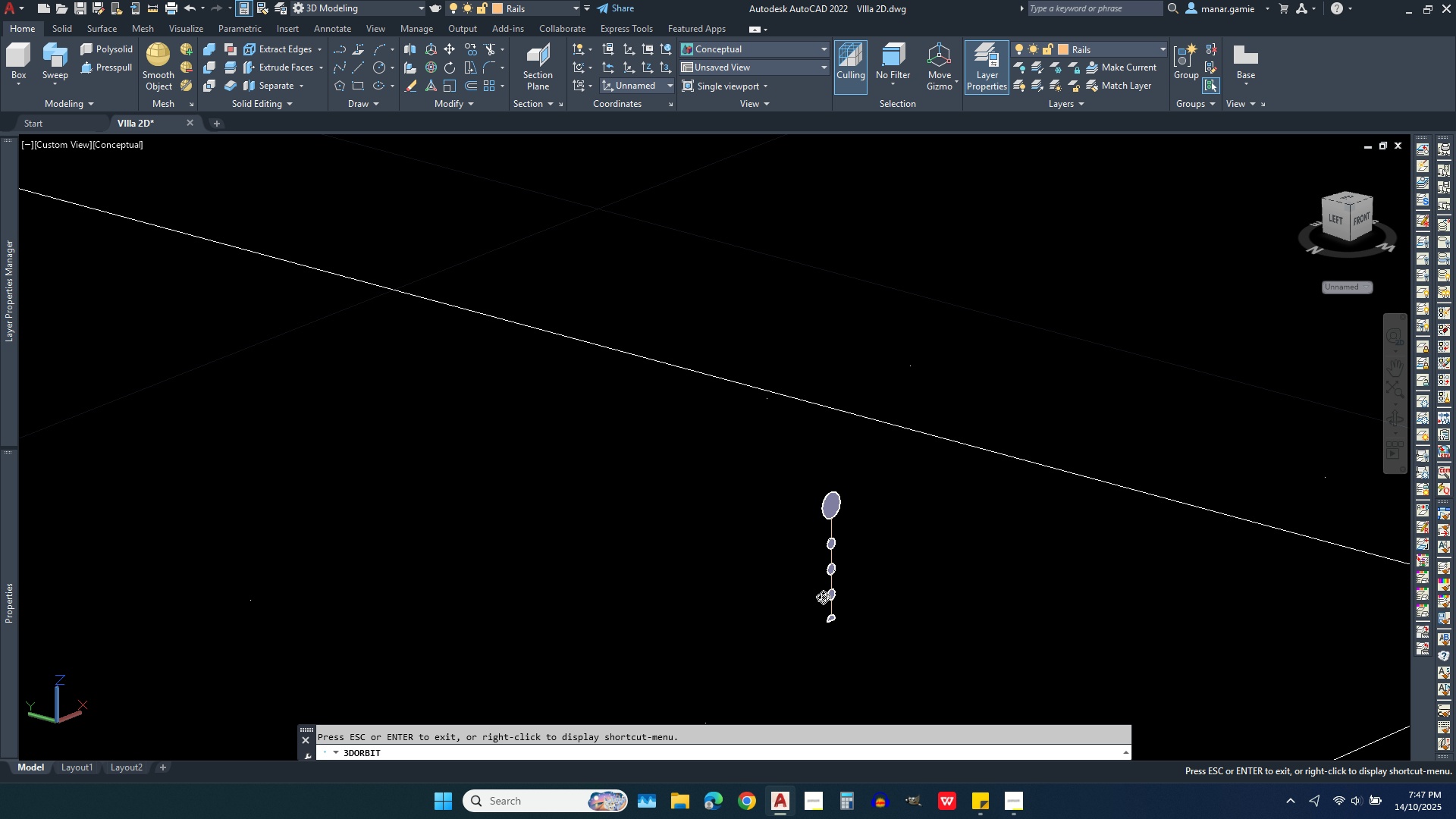 
scroll: coordinate [823, 592], scroll_direction: down, amount: 14.0
 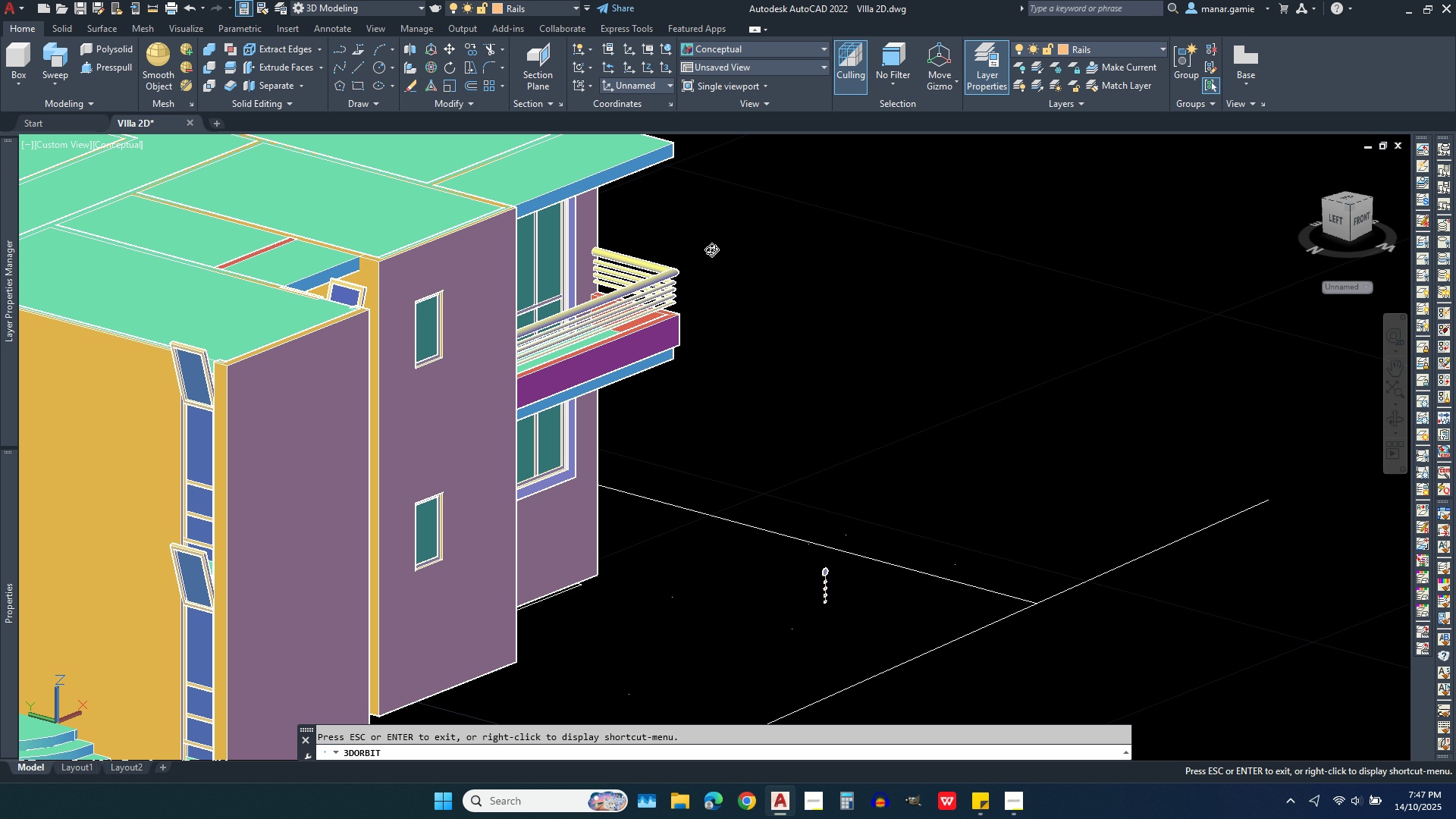 
scroll: coordinate [679, 326], scroll_direction: up, amount: 17.0
 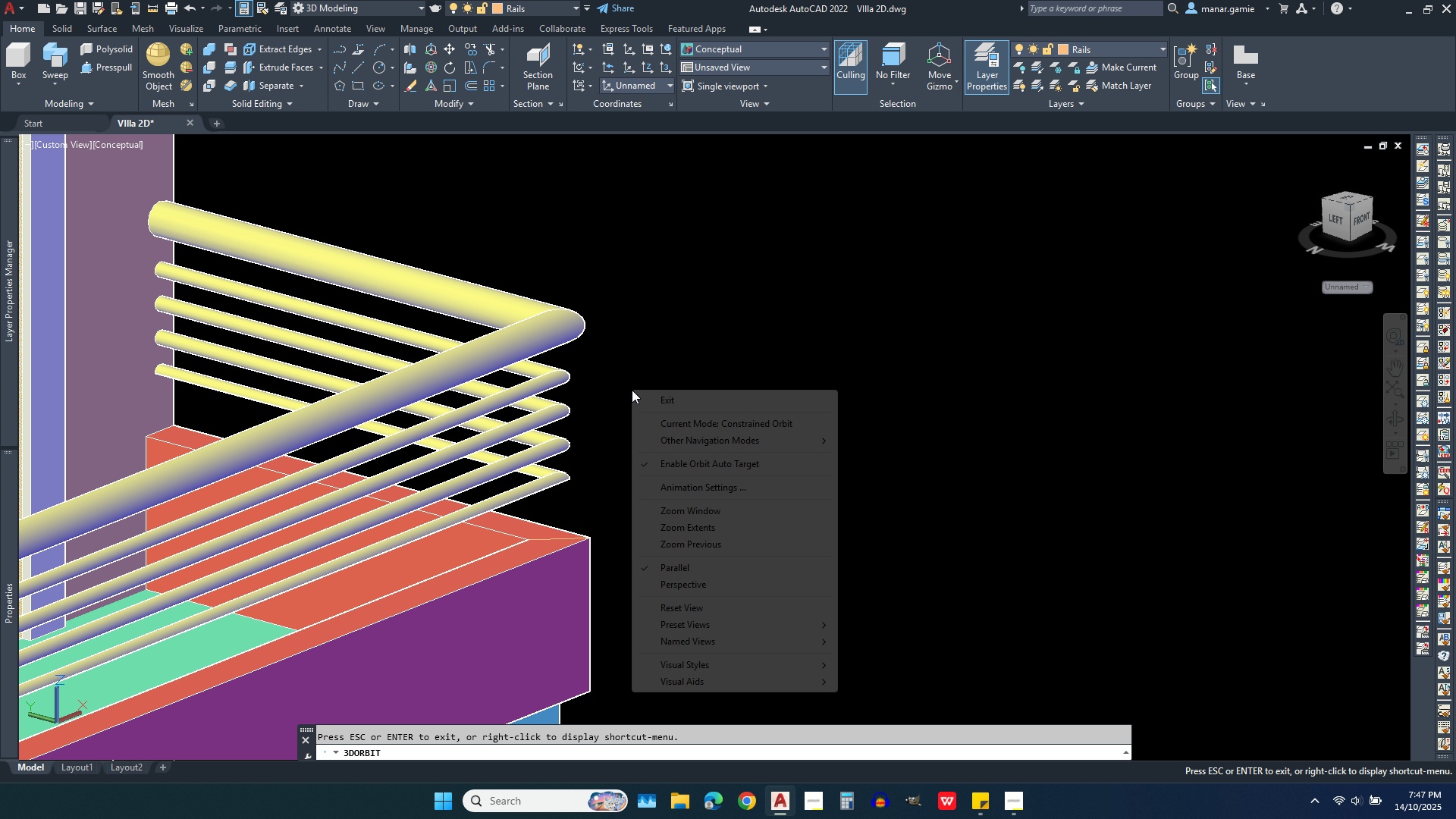 
right_click([632, 390])
 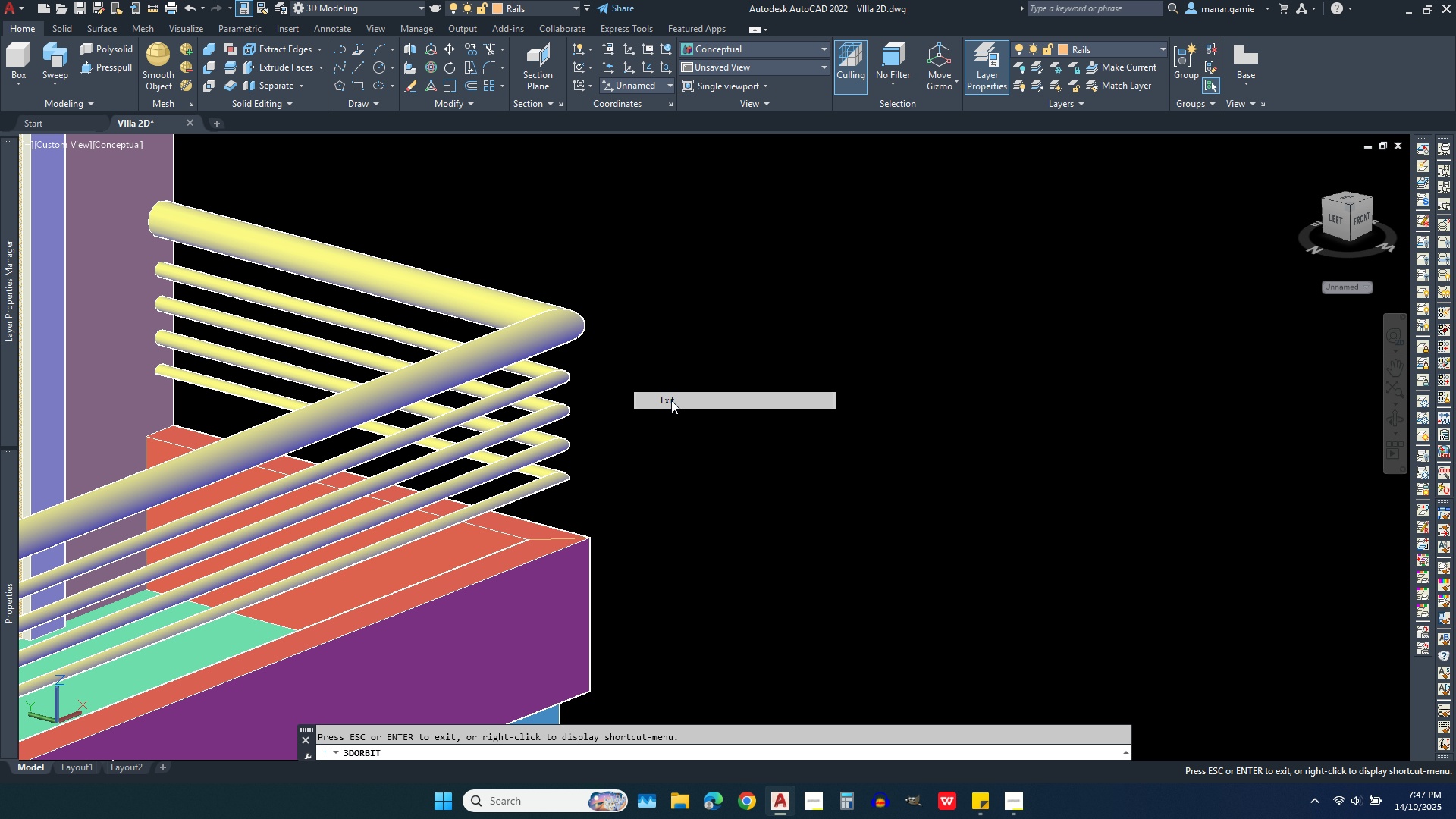 
left_click([671, 400])
 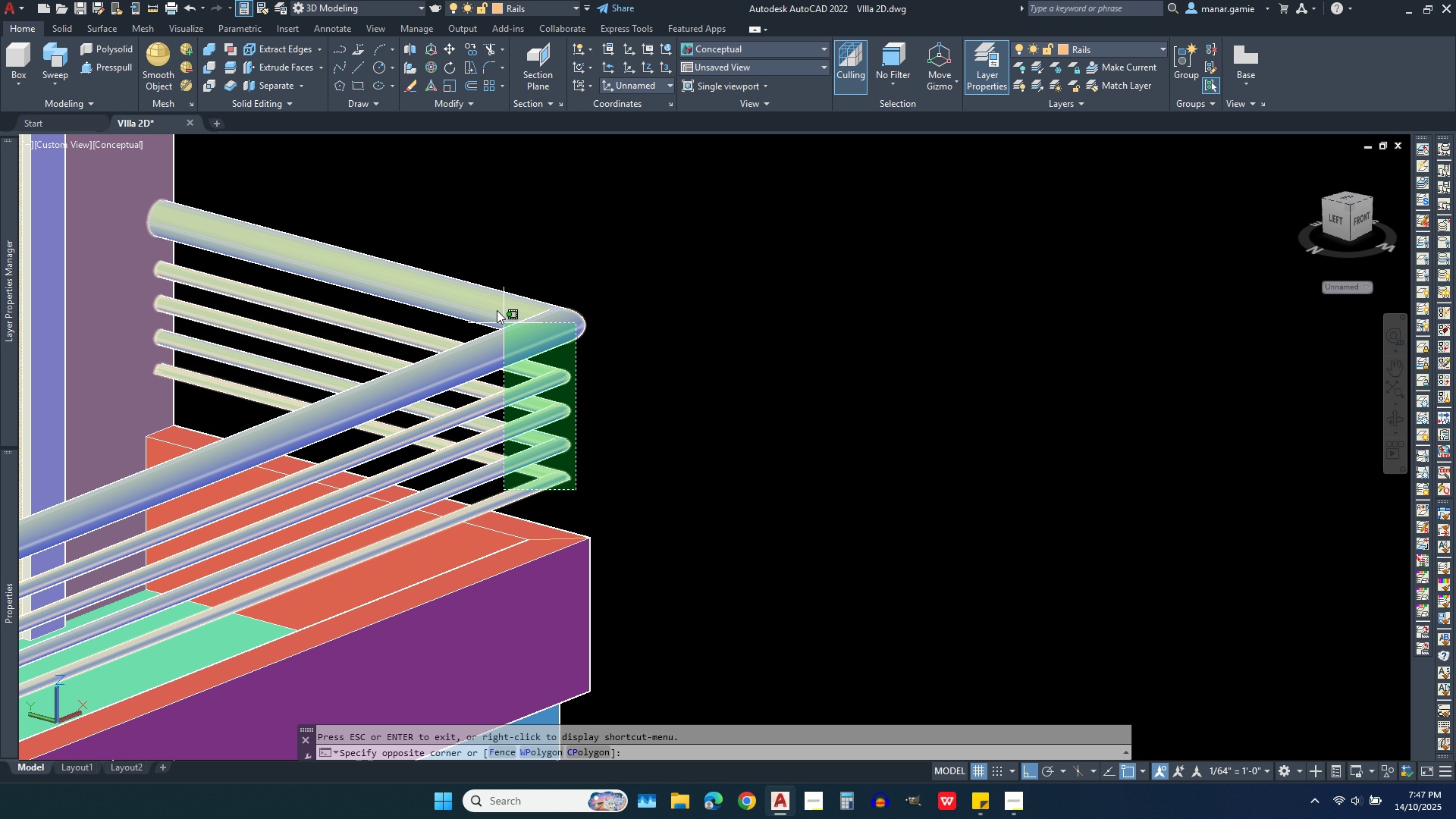 
left_click([486, 287])
 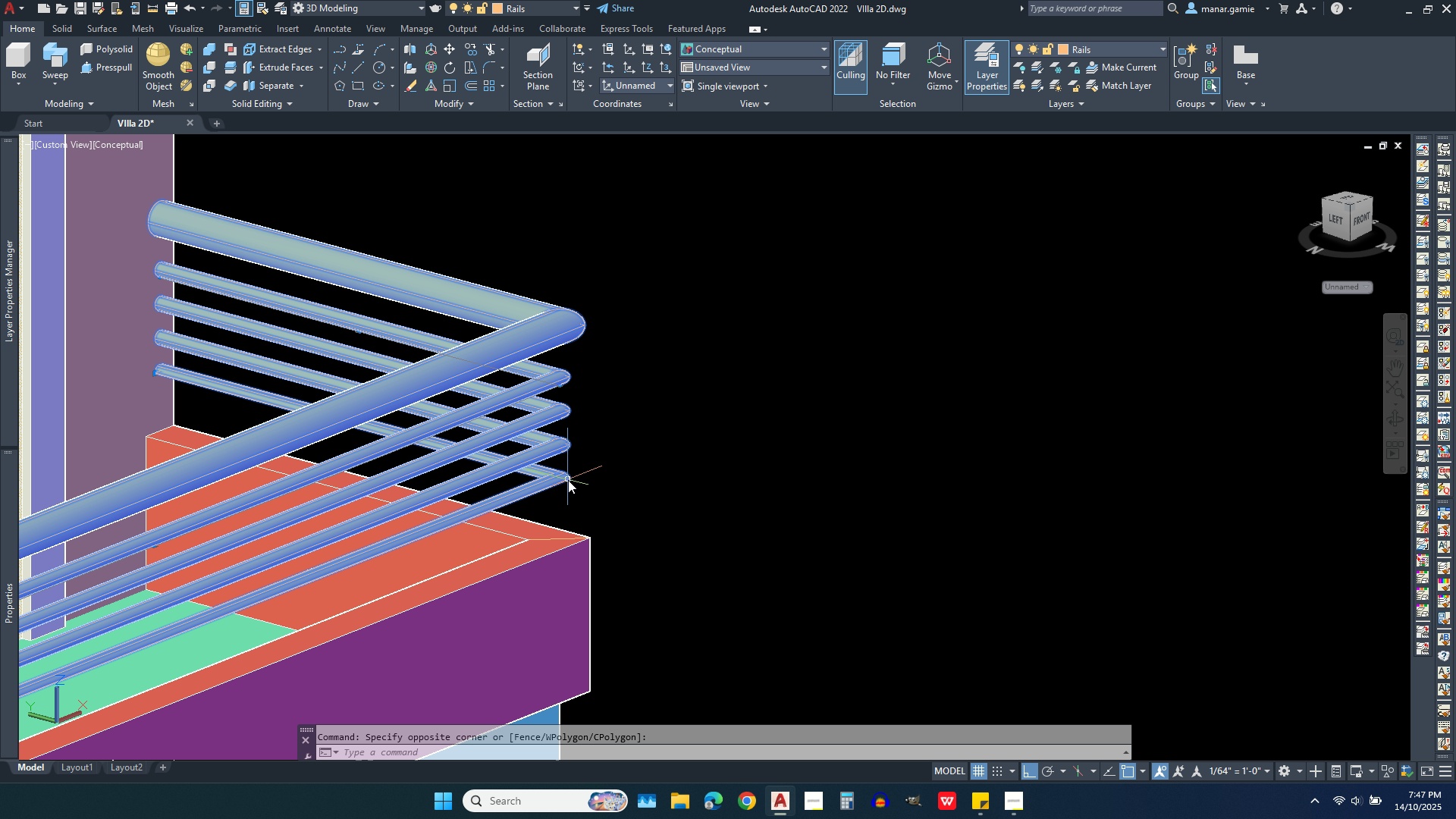 
scroll: coordinate [488, 485], scroll_direction: up, amount: 9.0
 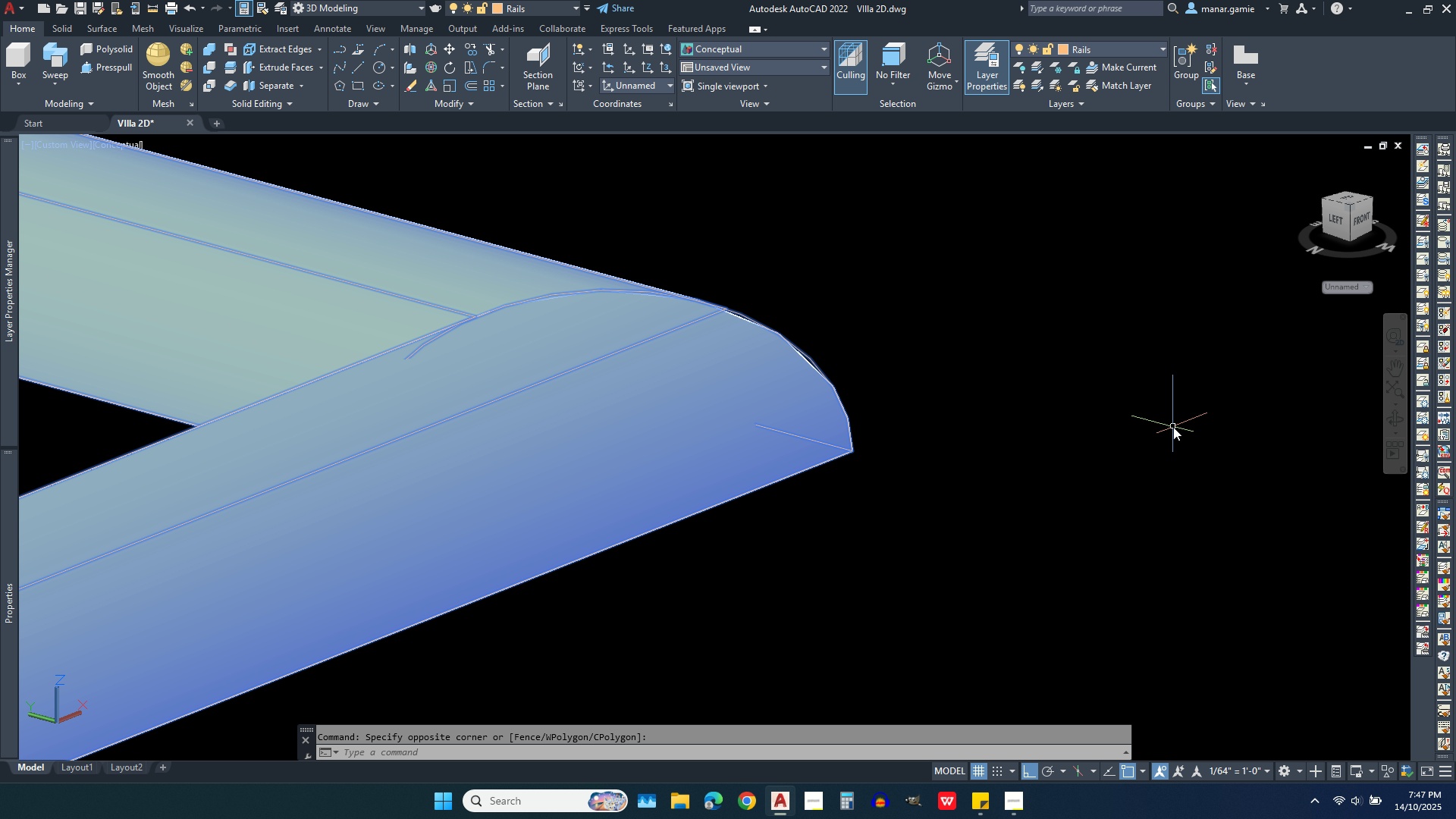 
scroll: coordinate [943, 292], scroll_direction: down, amount: 5.0
 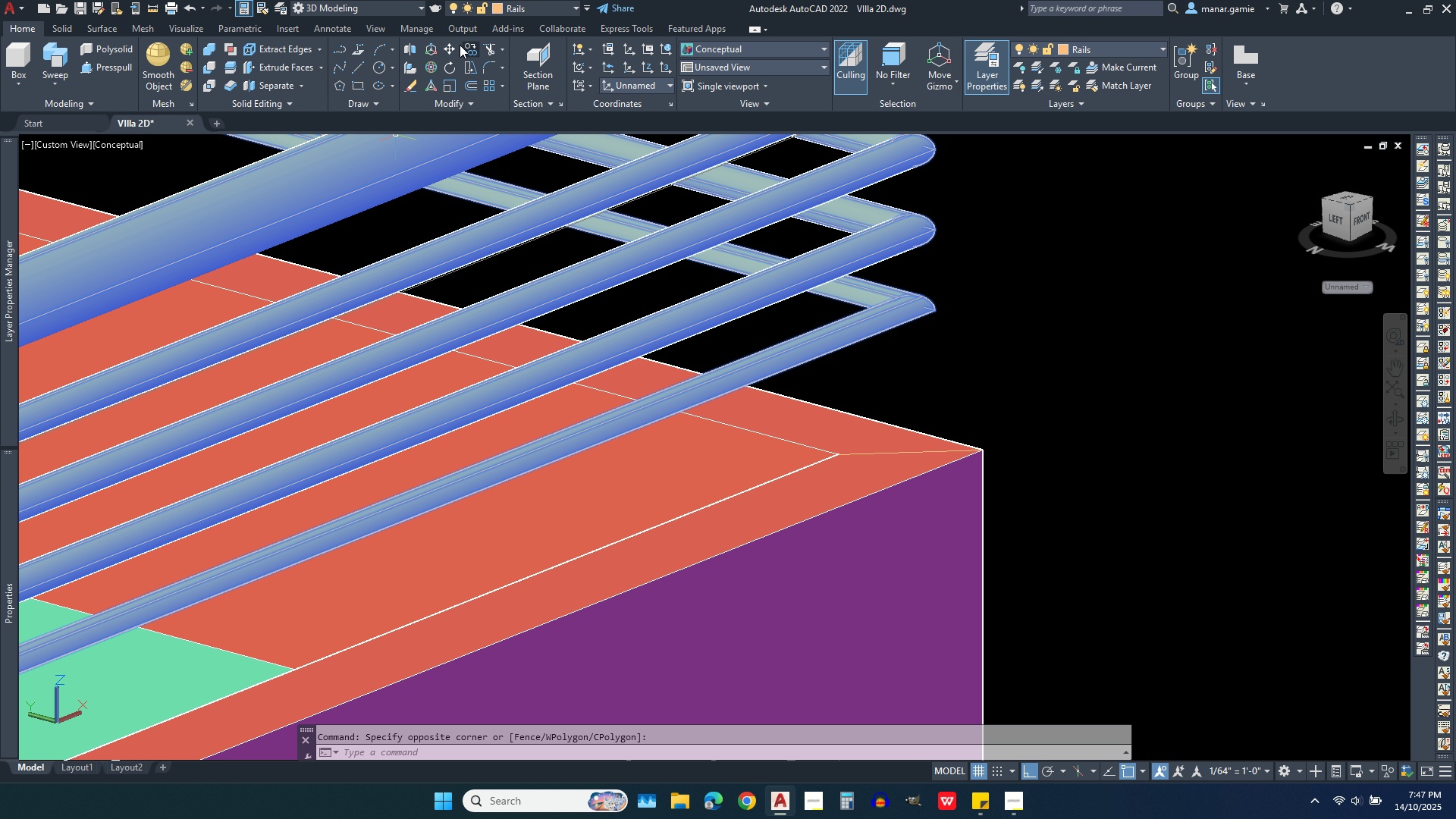 
left_click([449, 45])
 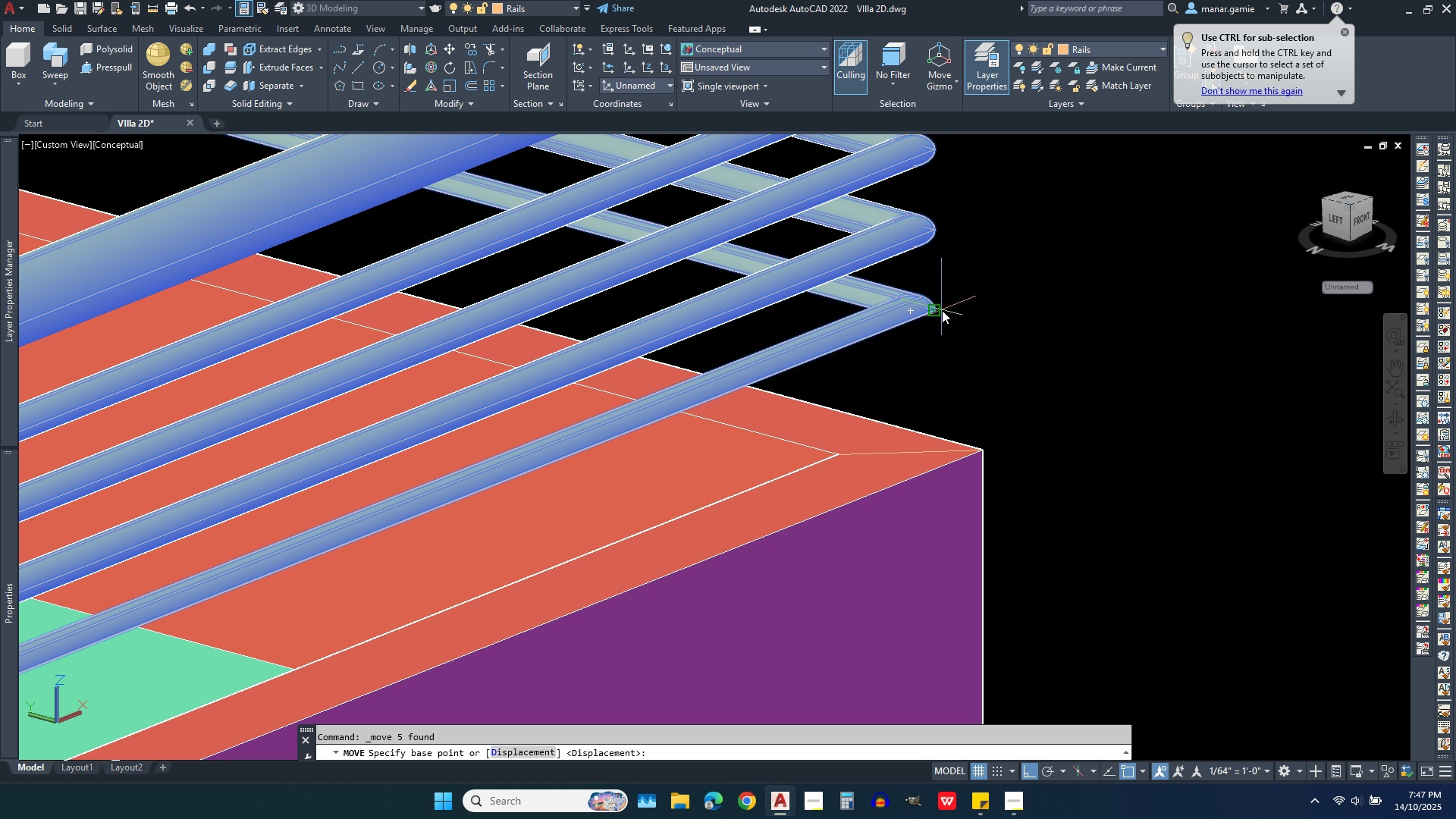 
left_click([942, 310])
 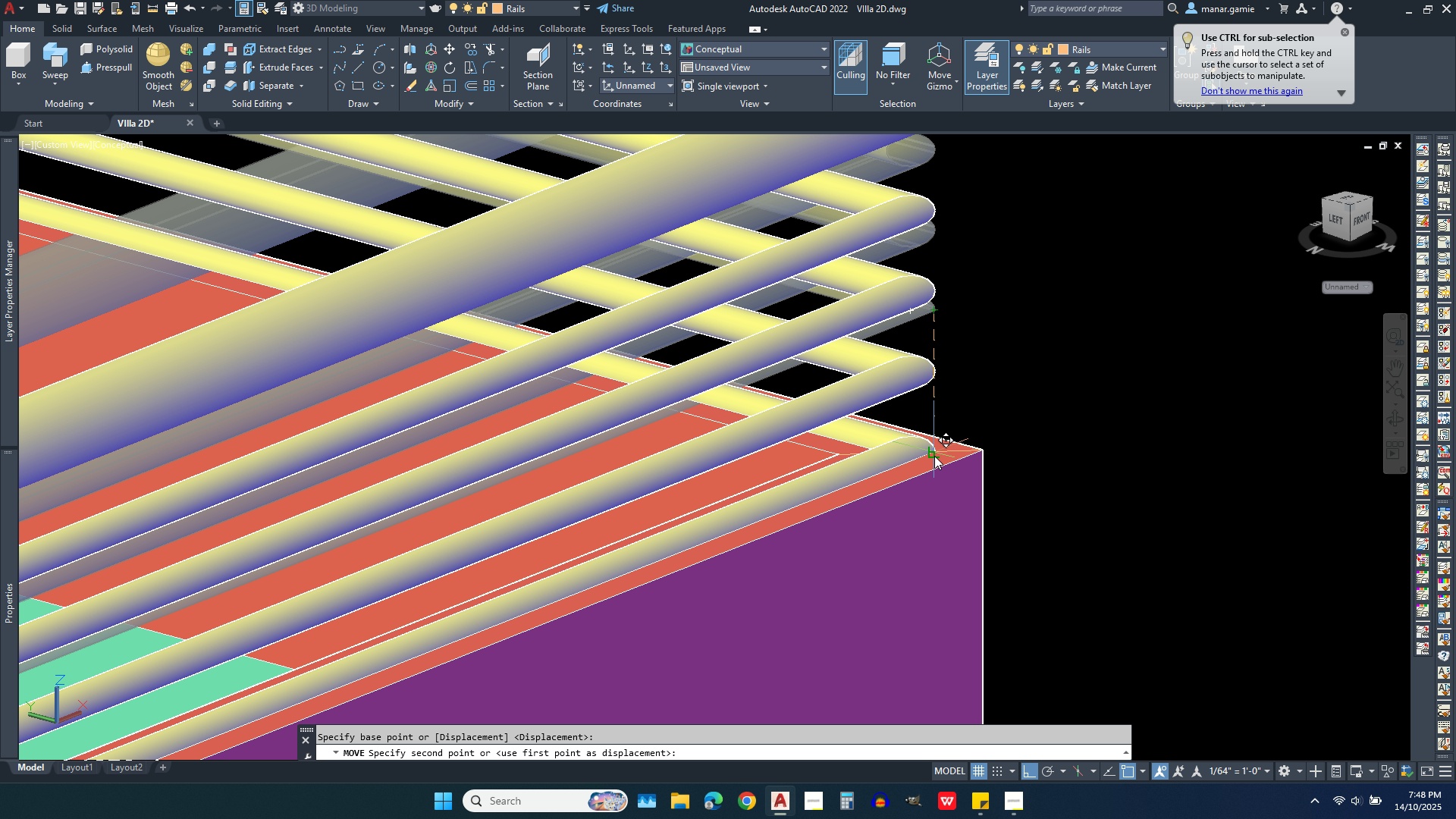 
left_click([934, 456])
 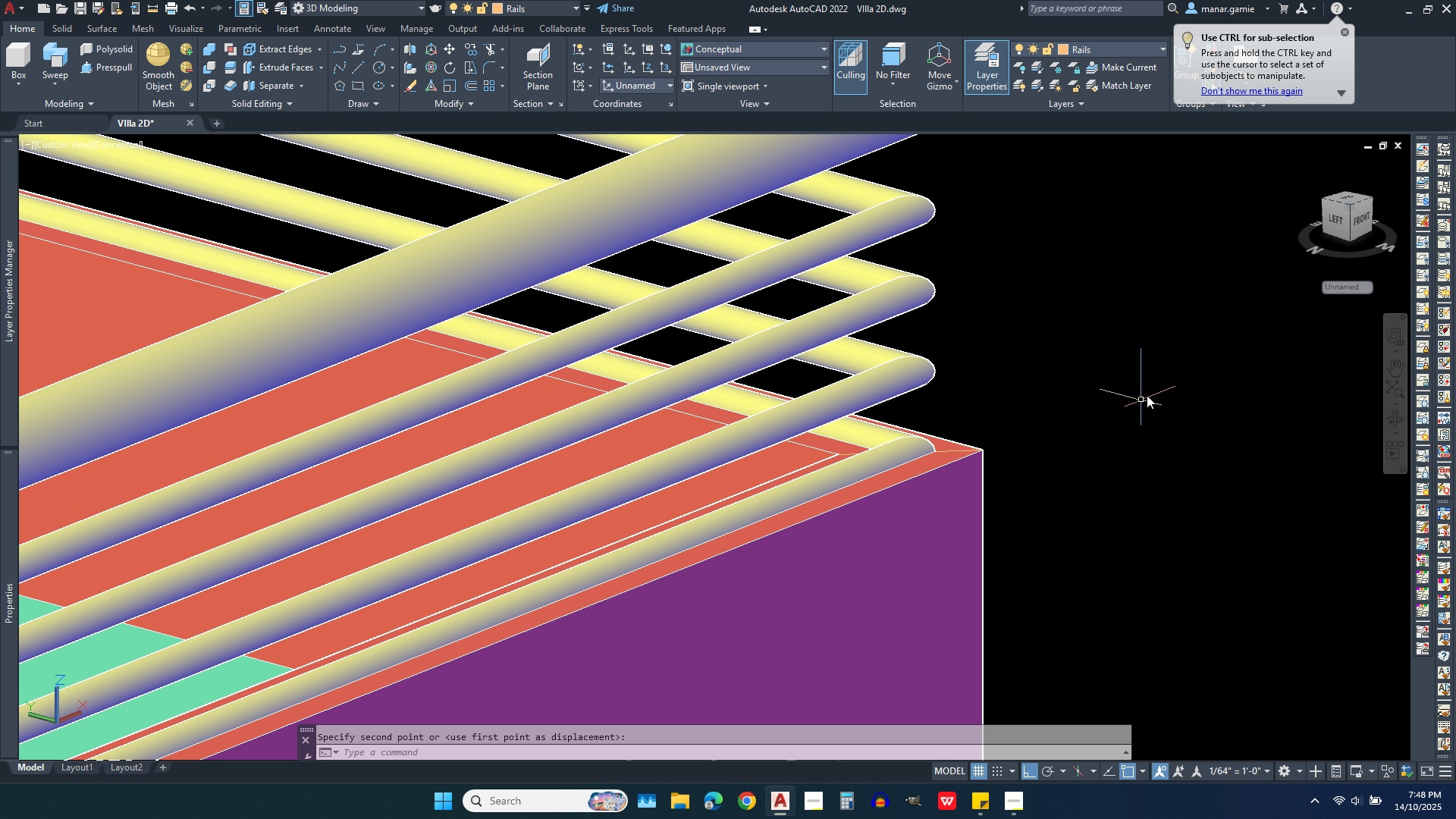 
scroll: coordinate [1159, 382], scroll_direction: down, amount: 4.0
 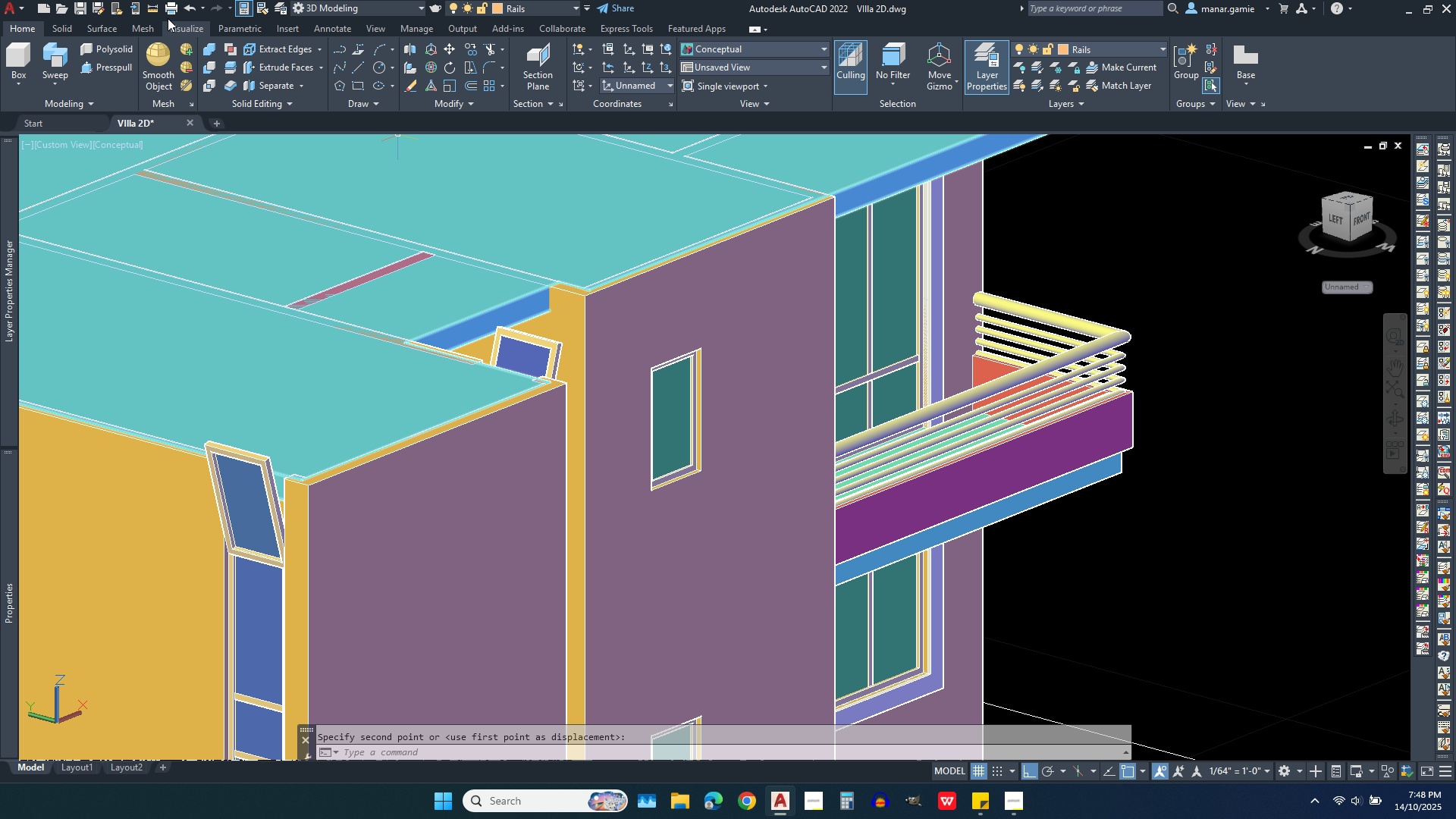 
left_click([149, 10])
 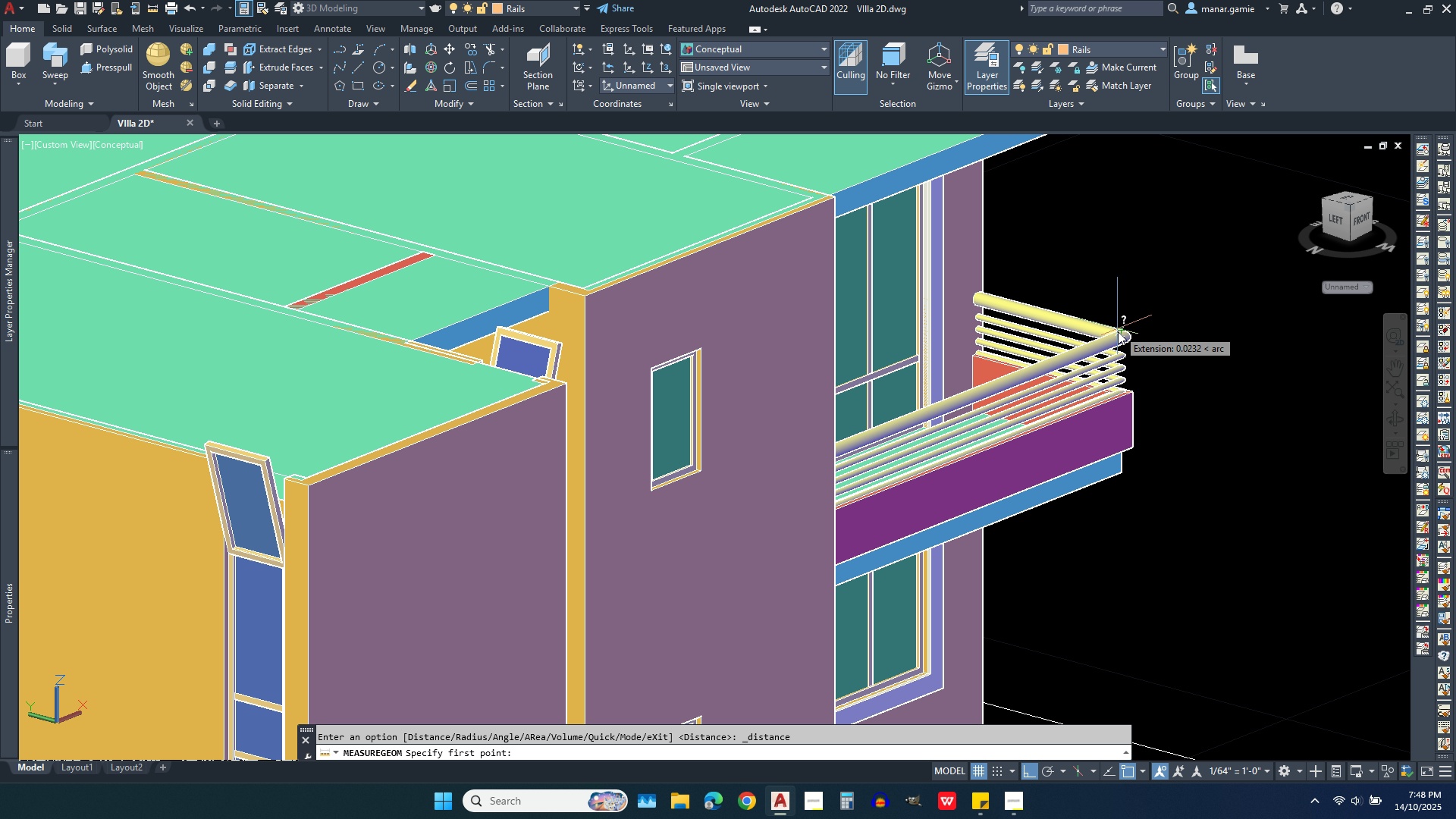 
left_click([1120, 339])
 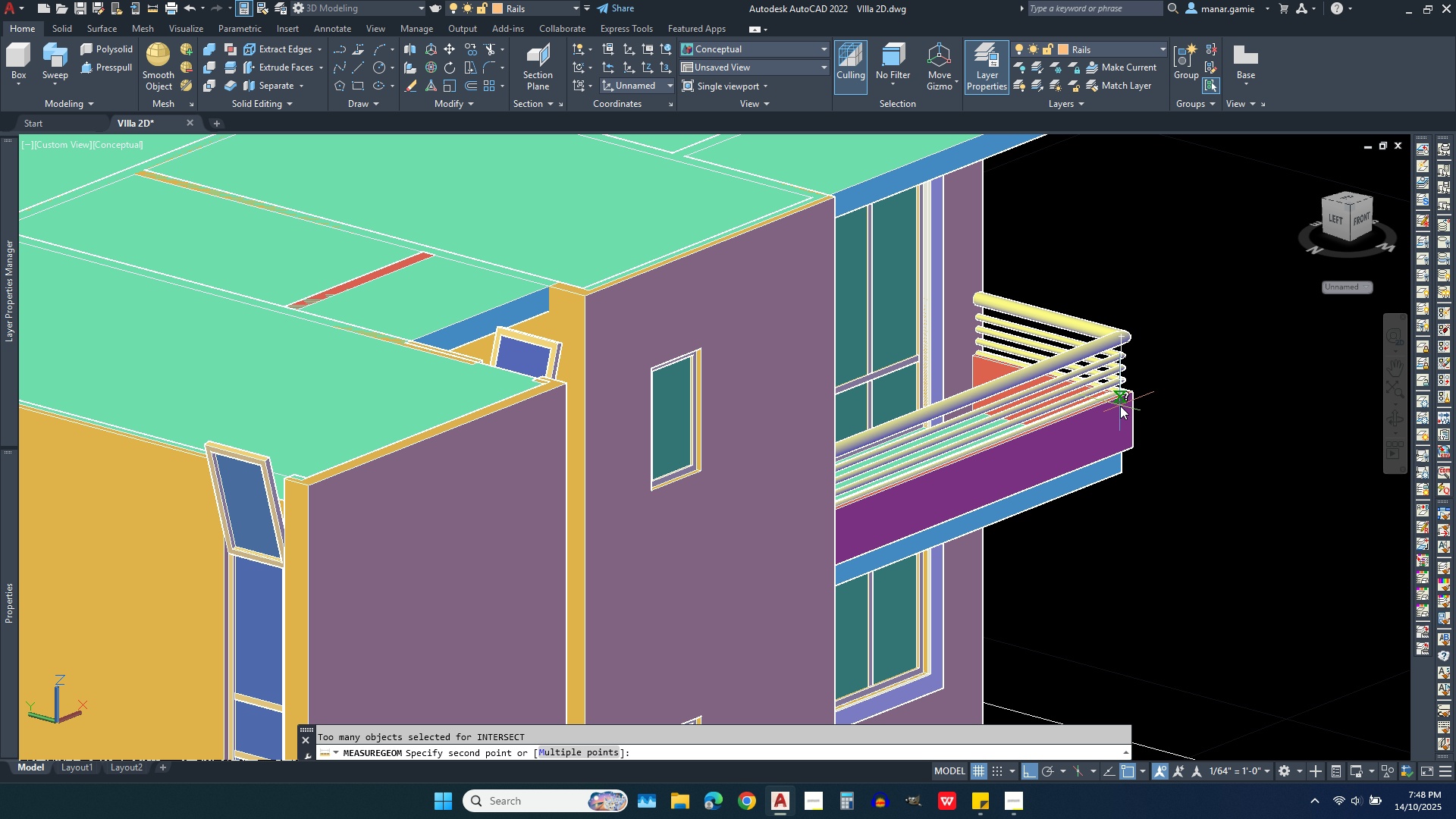 
scroll: coordinate [1120, 406], scroll_direction: up, amount: 6.0
 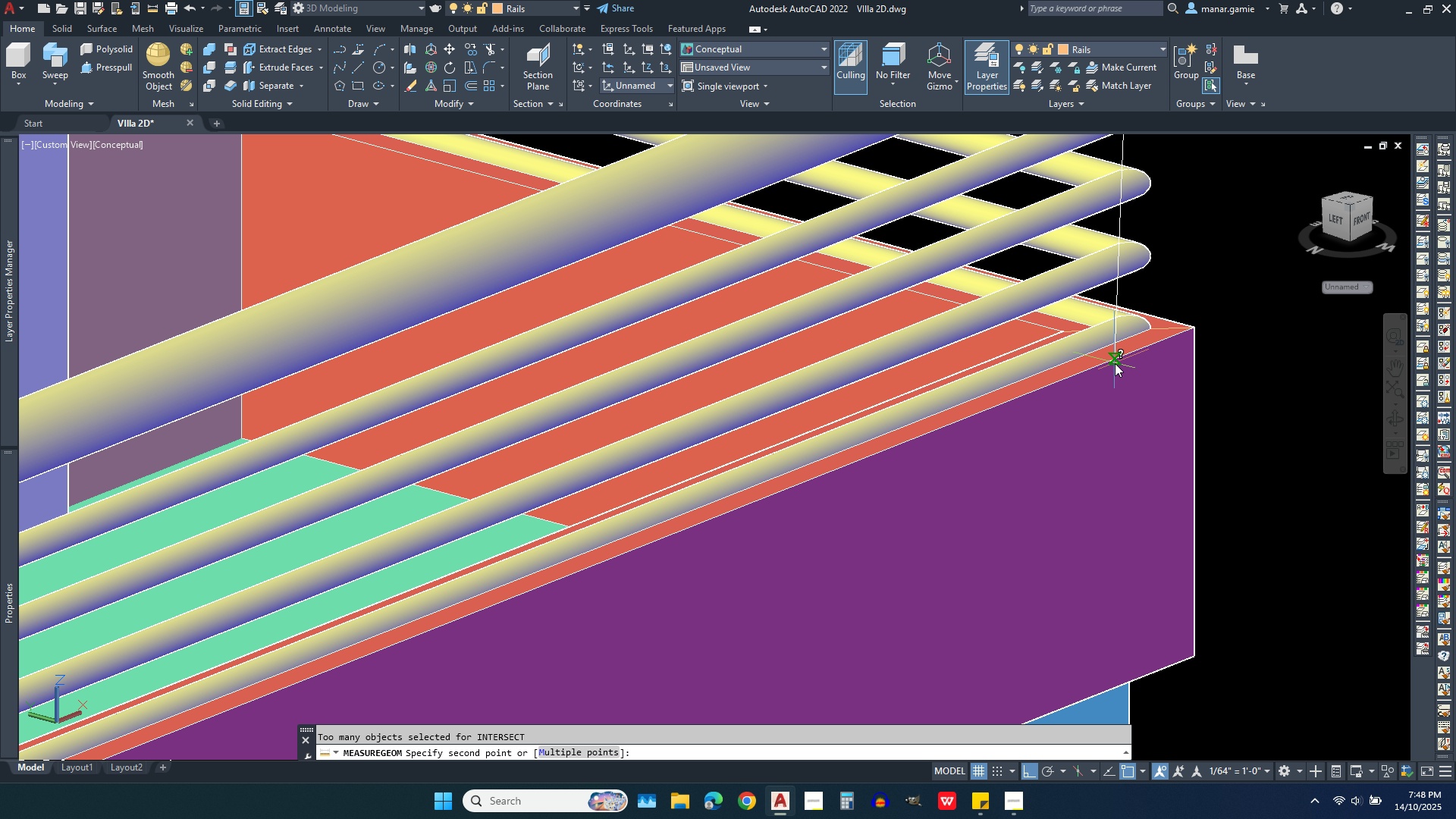 
left_click([1133, 358])
 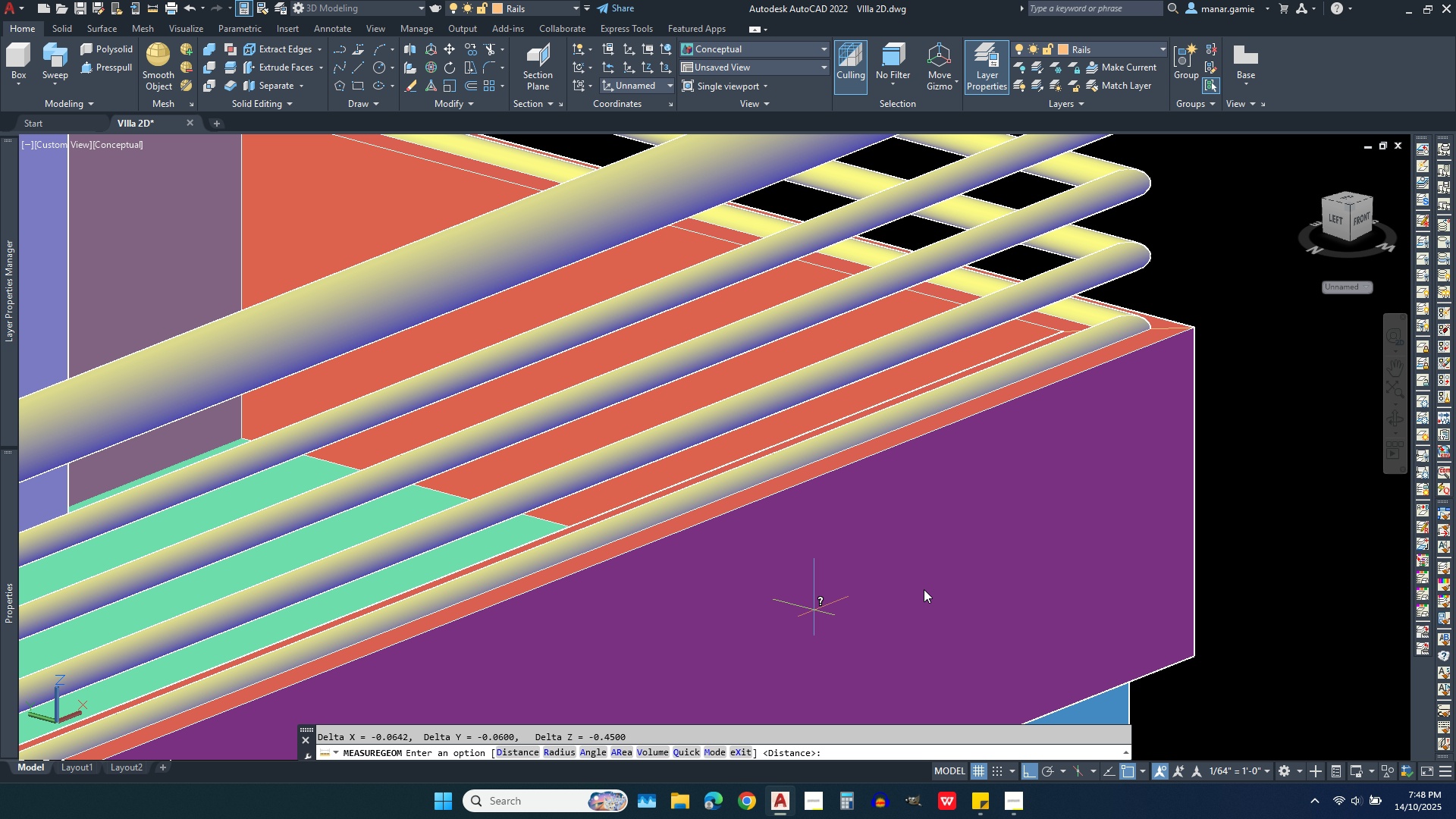 
scroll: coordinate [1181, 315], scroll_direction: down, amount: 6.0
 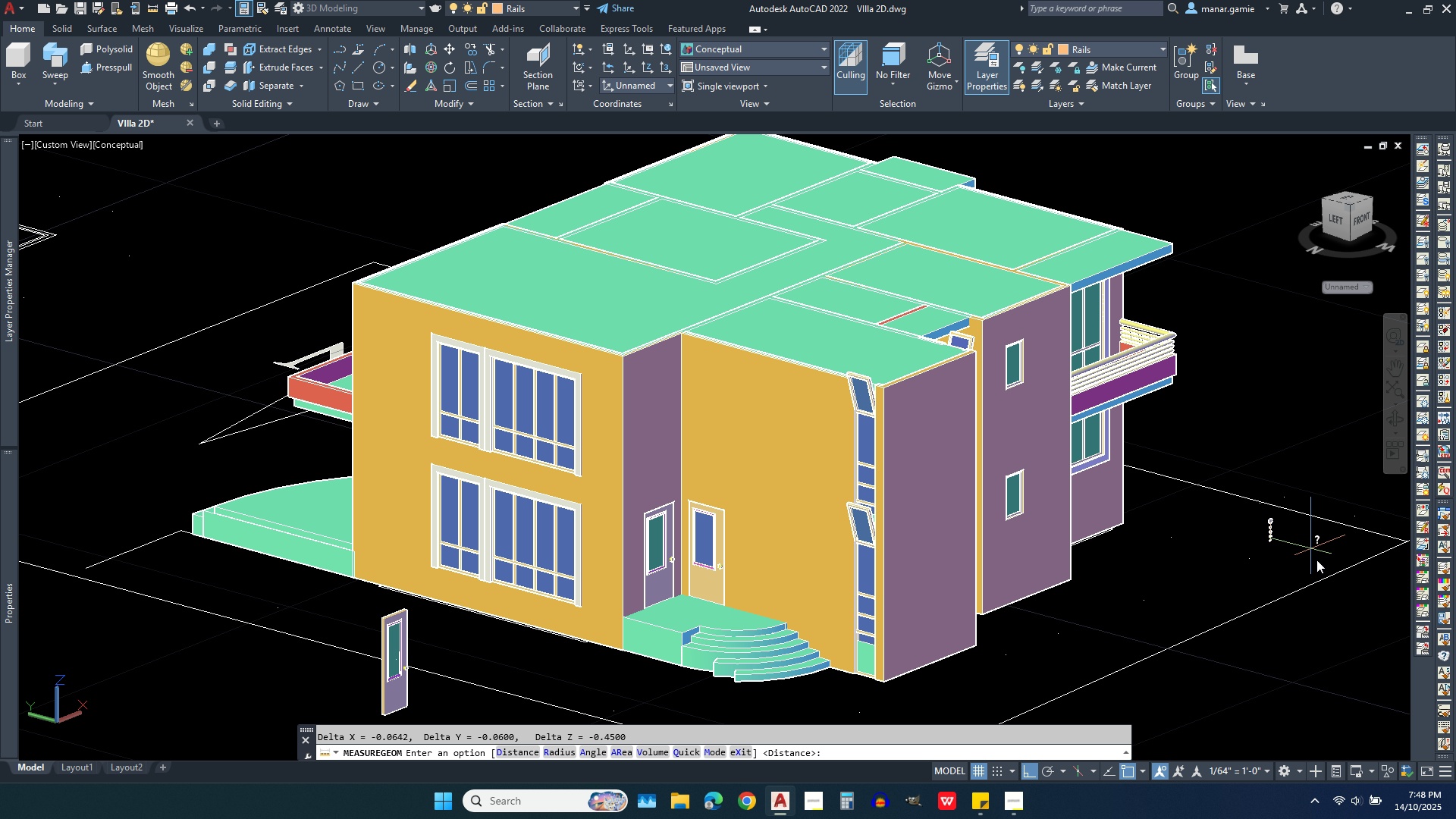 
scroll: coordinate [1216, 491], scroll_direction: up, amount: 8.0
 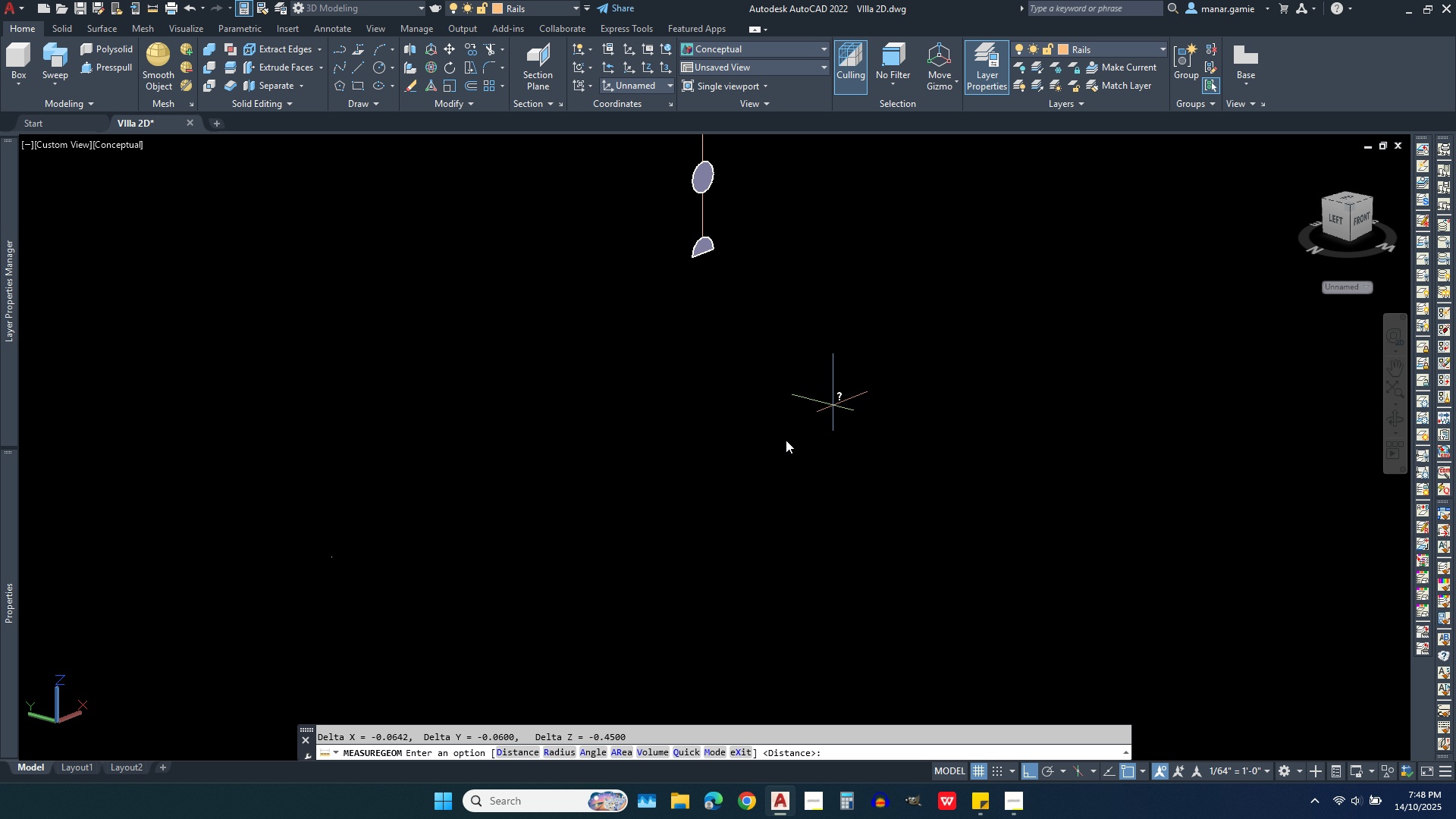 
scroll: coordinate [823, 294], scroll_direction: none, amount: 0.0
 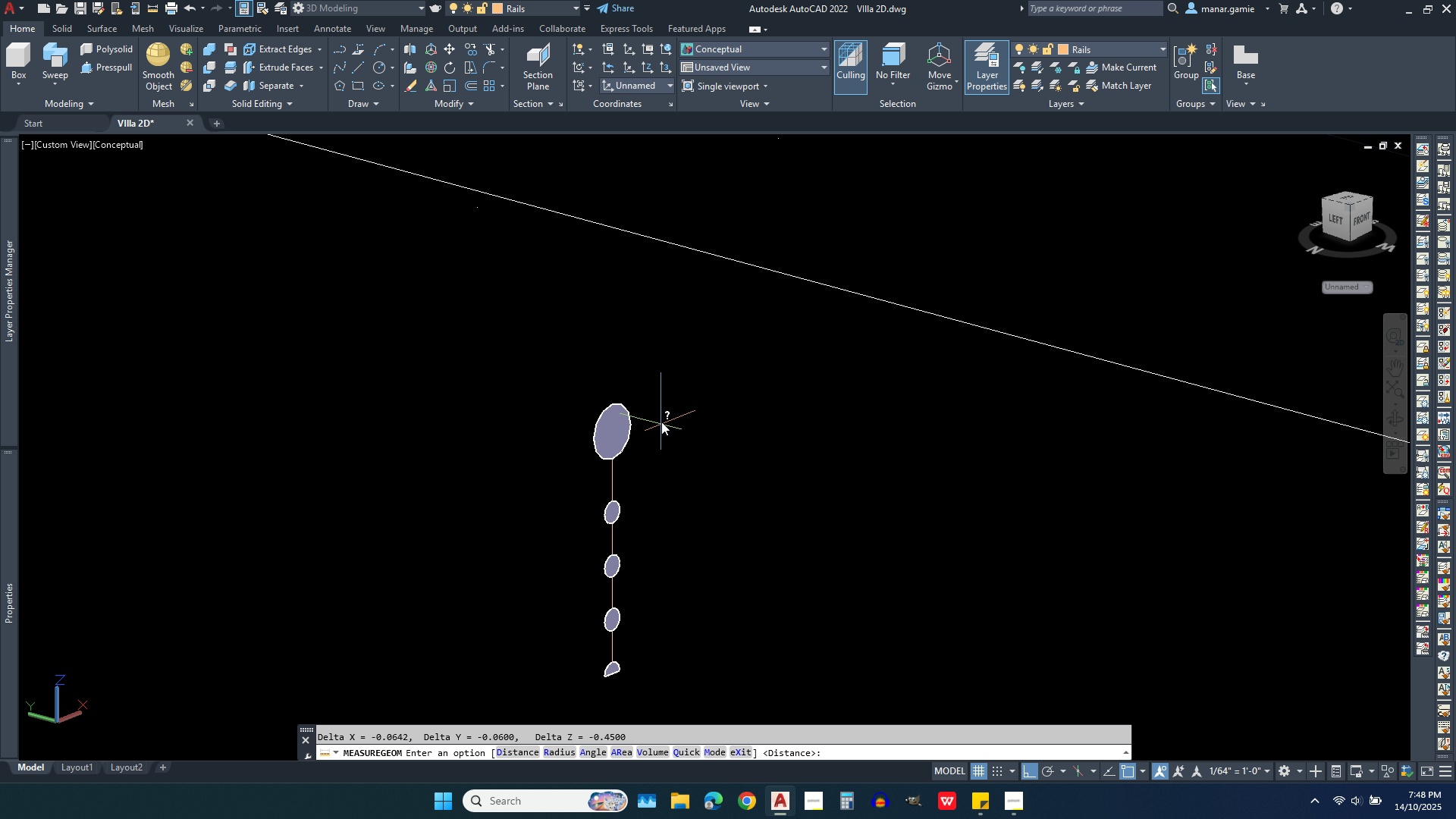 
scroll: coordinate [658, 411], scroll_direction: down, amount: 1.0
 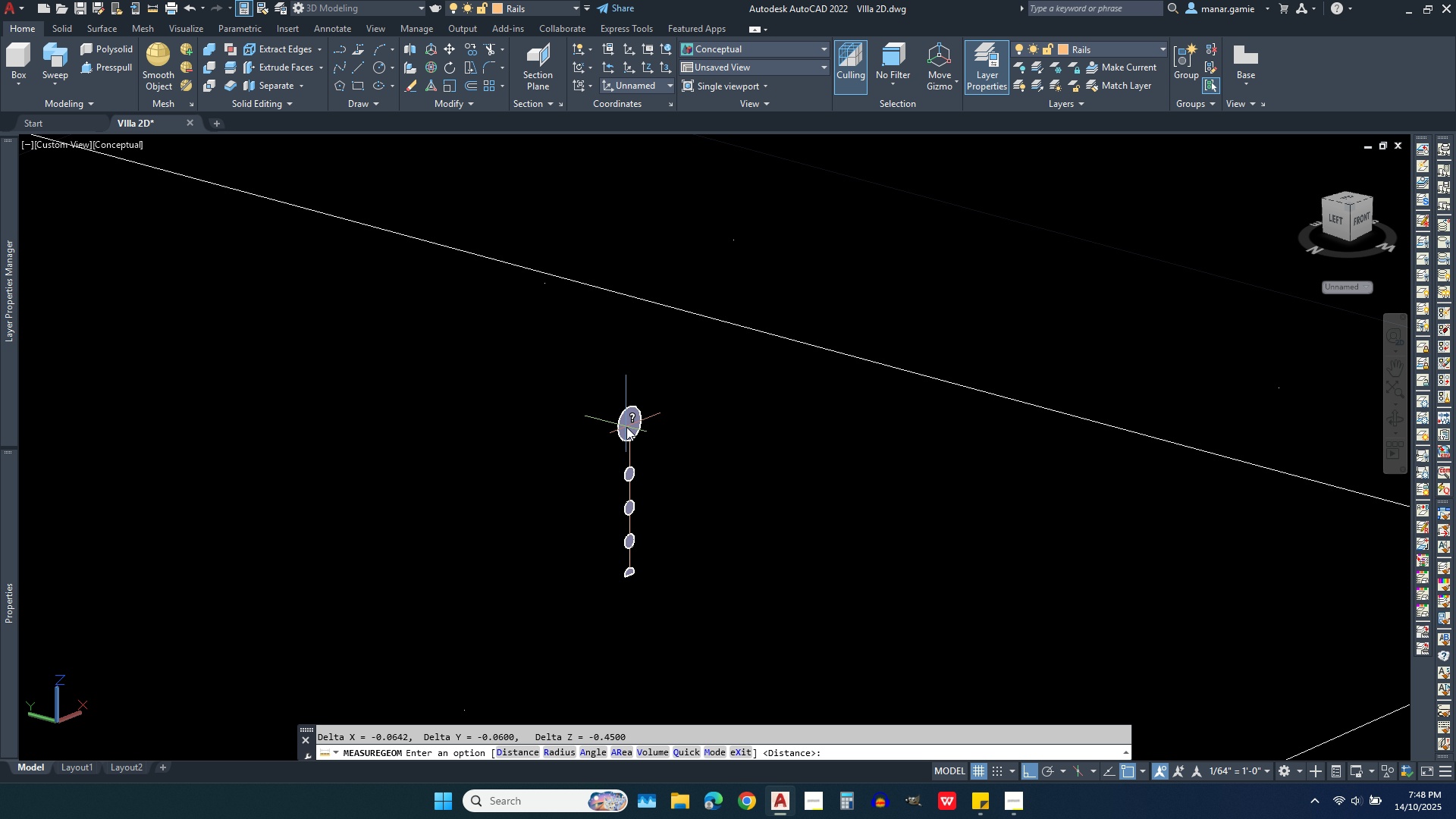 
key(Escape)
 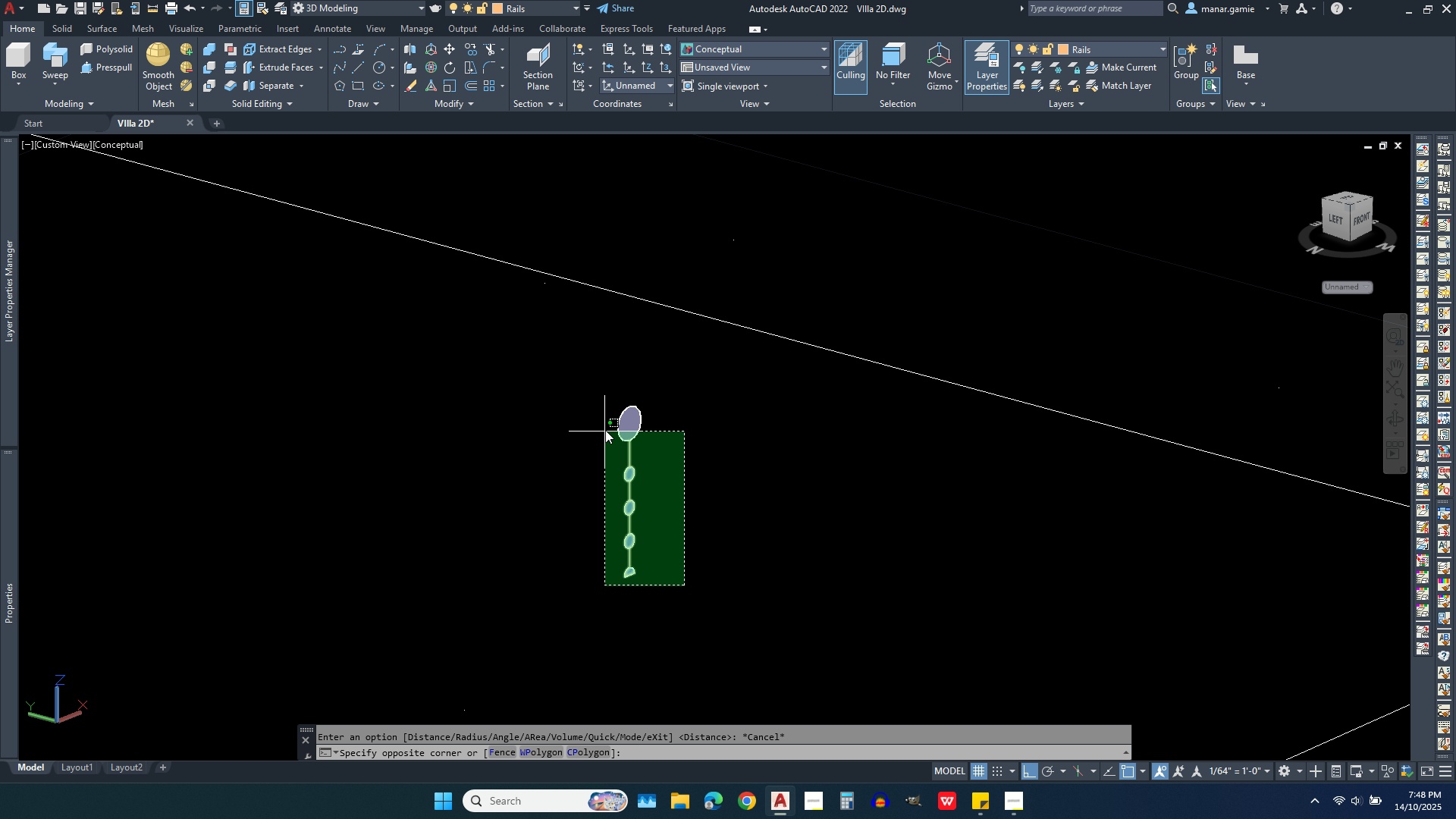 
left_click([584, 382])
 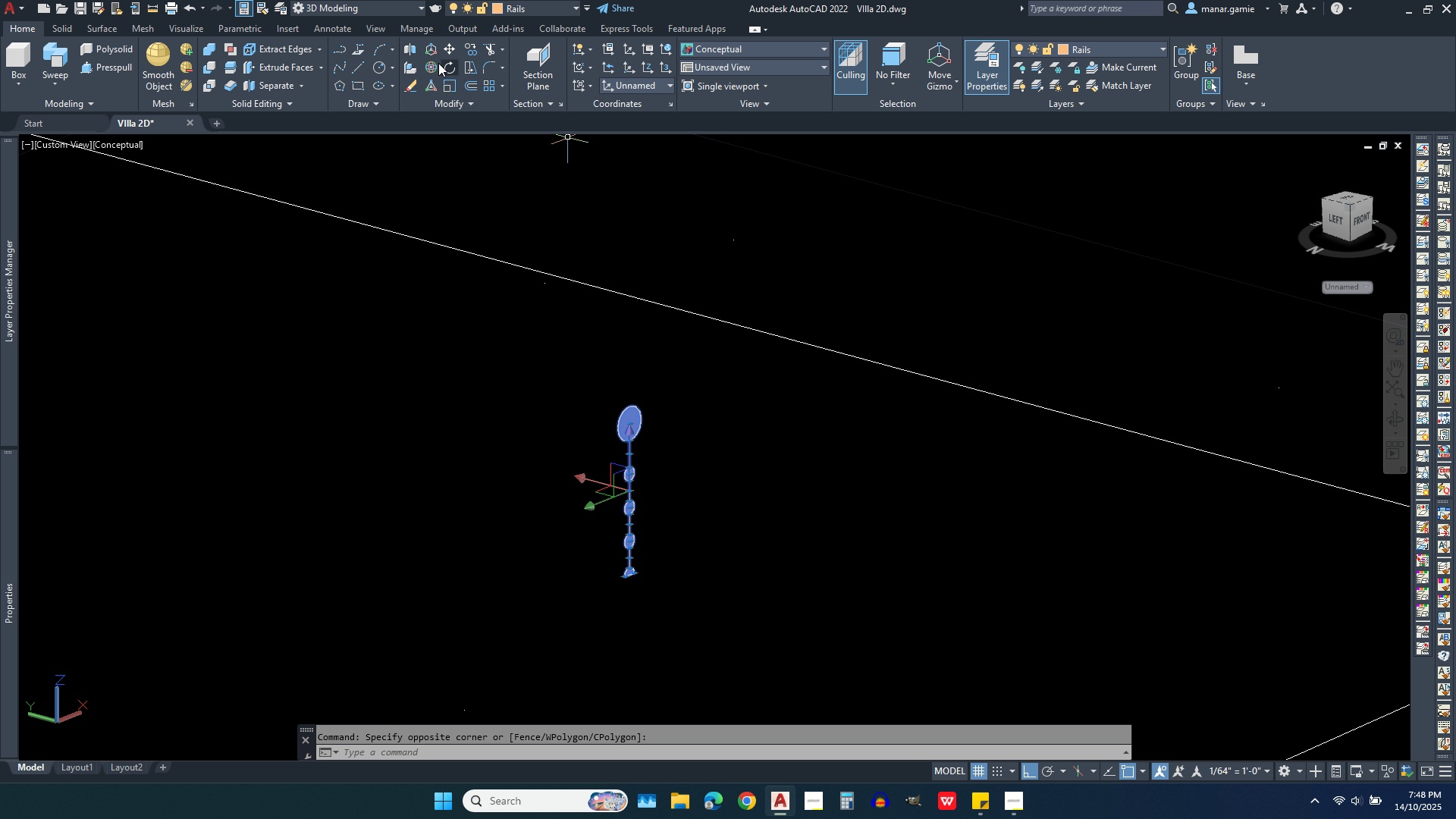 
left_click([430, 66])
 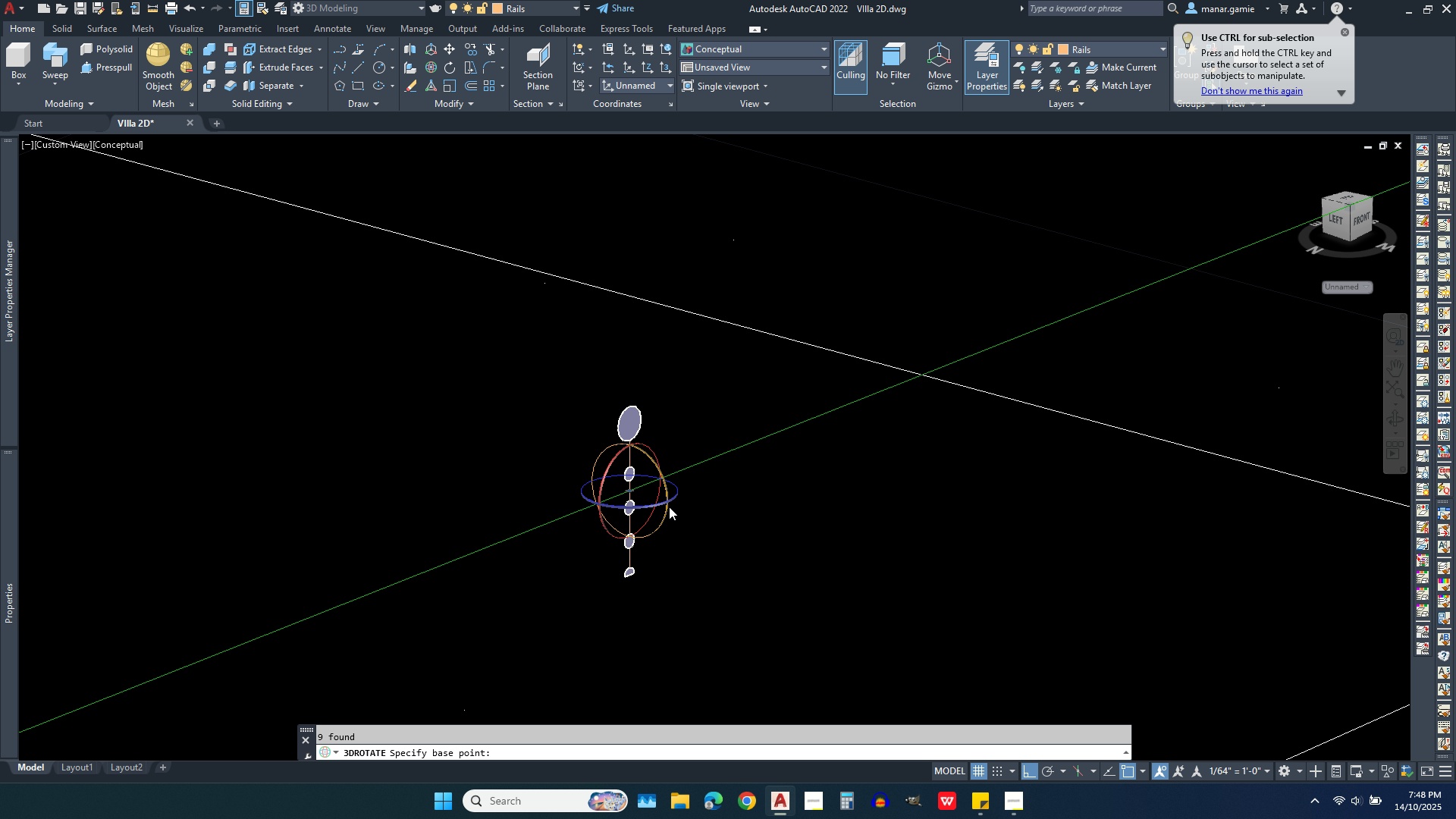 
left_click([661, 504])
 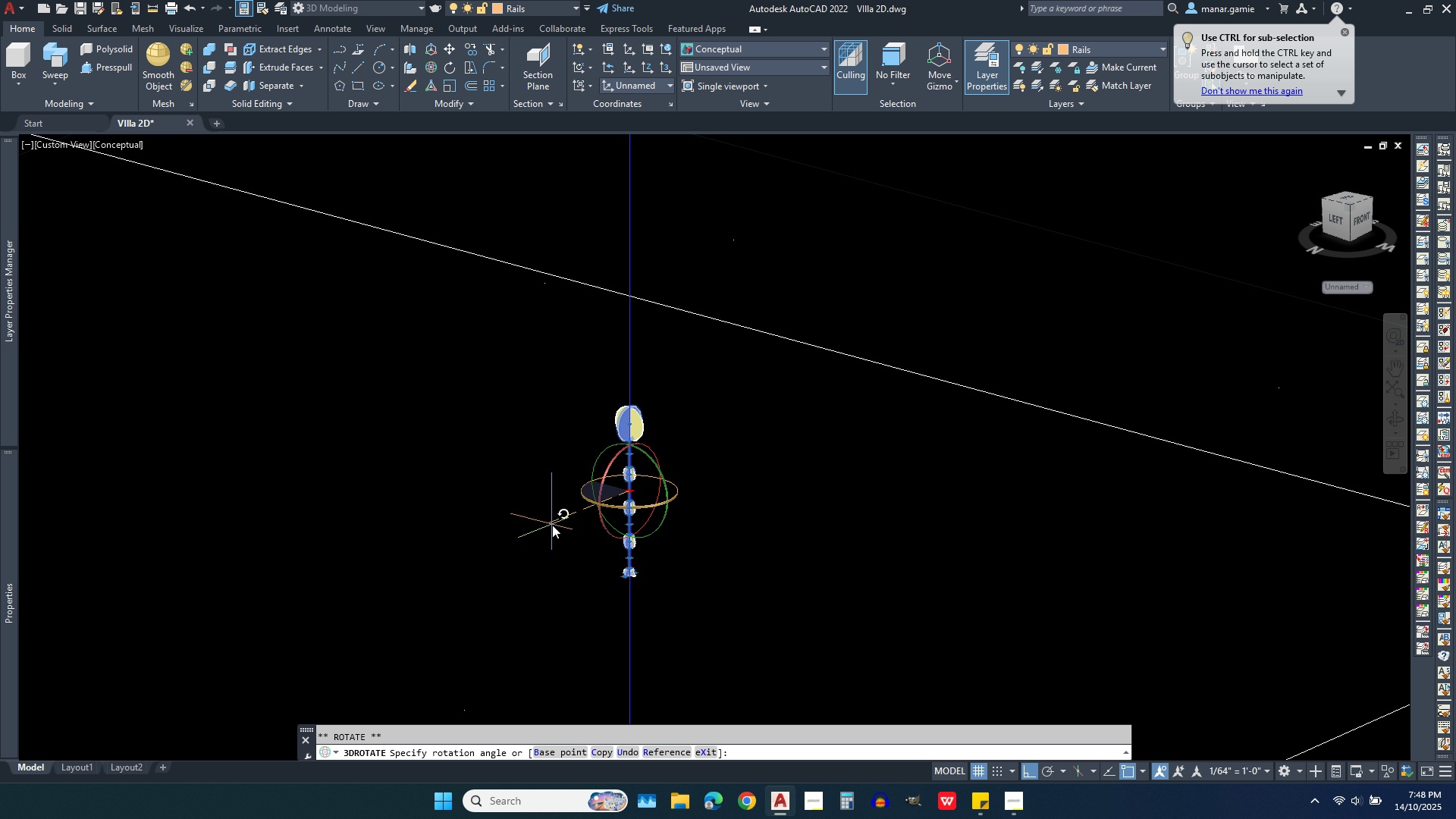 
left_click([552, 525])
 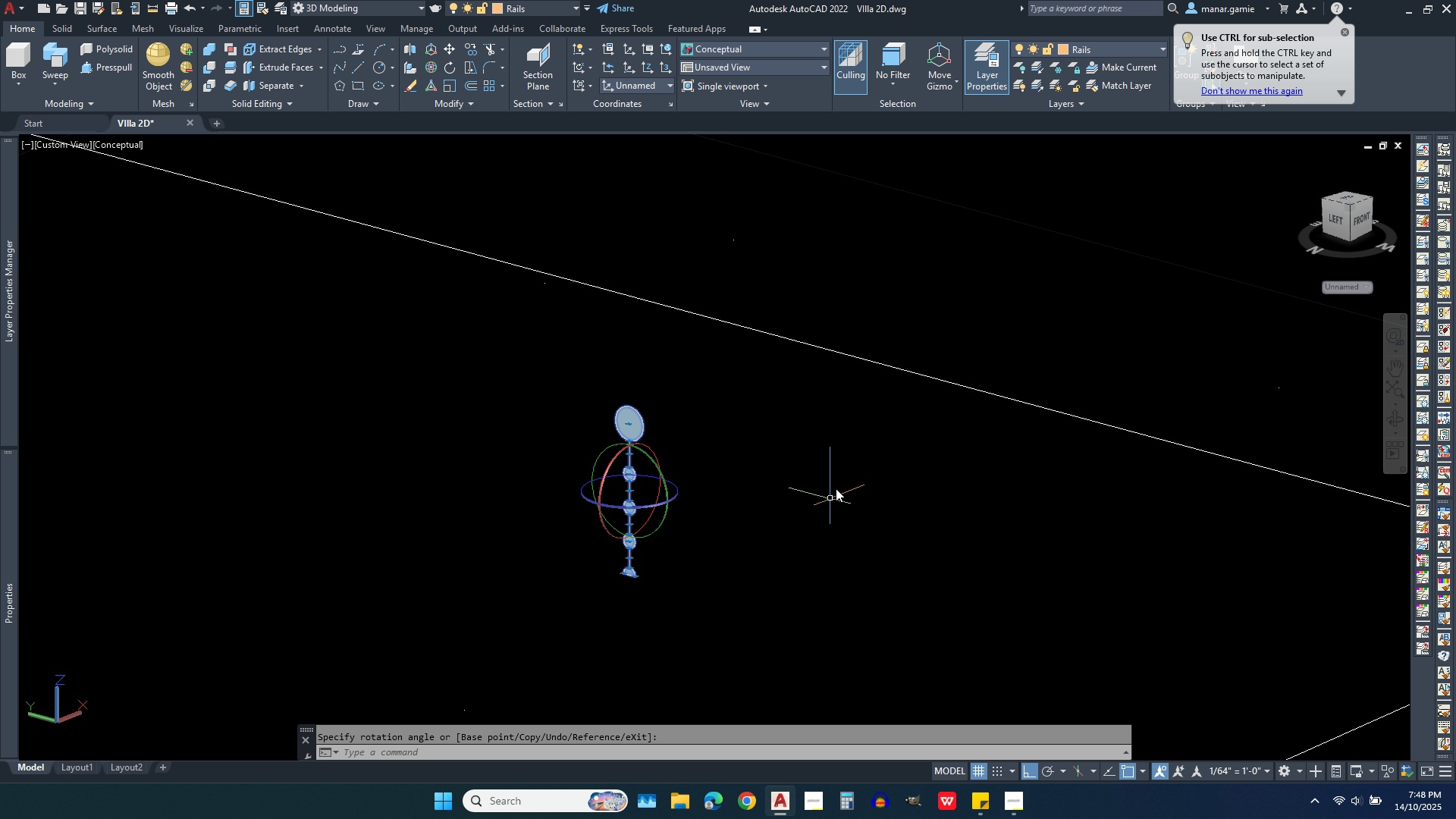 
scroll: coordinate [836, 483], scroll_direction: down, amount: 2.0
 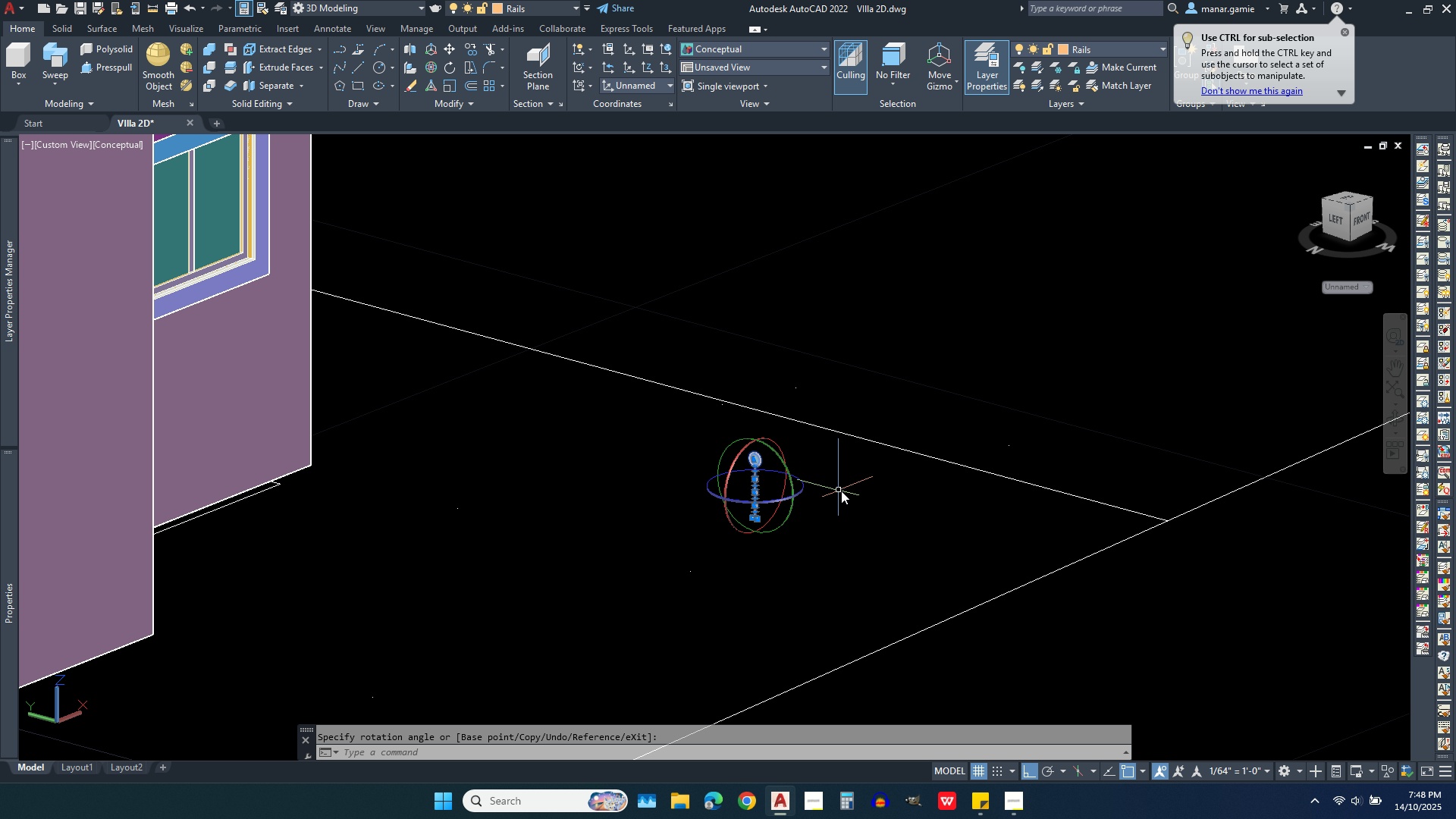 
key(Escape)
 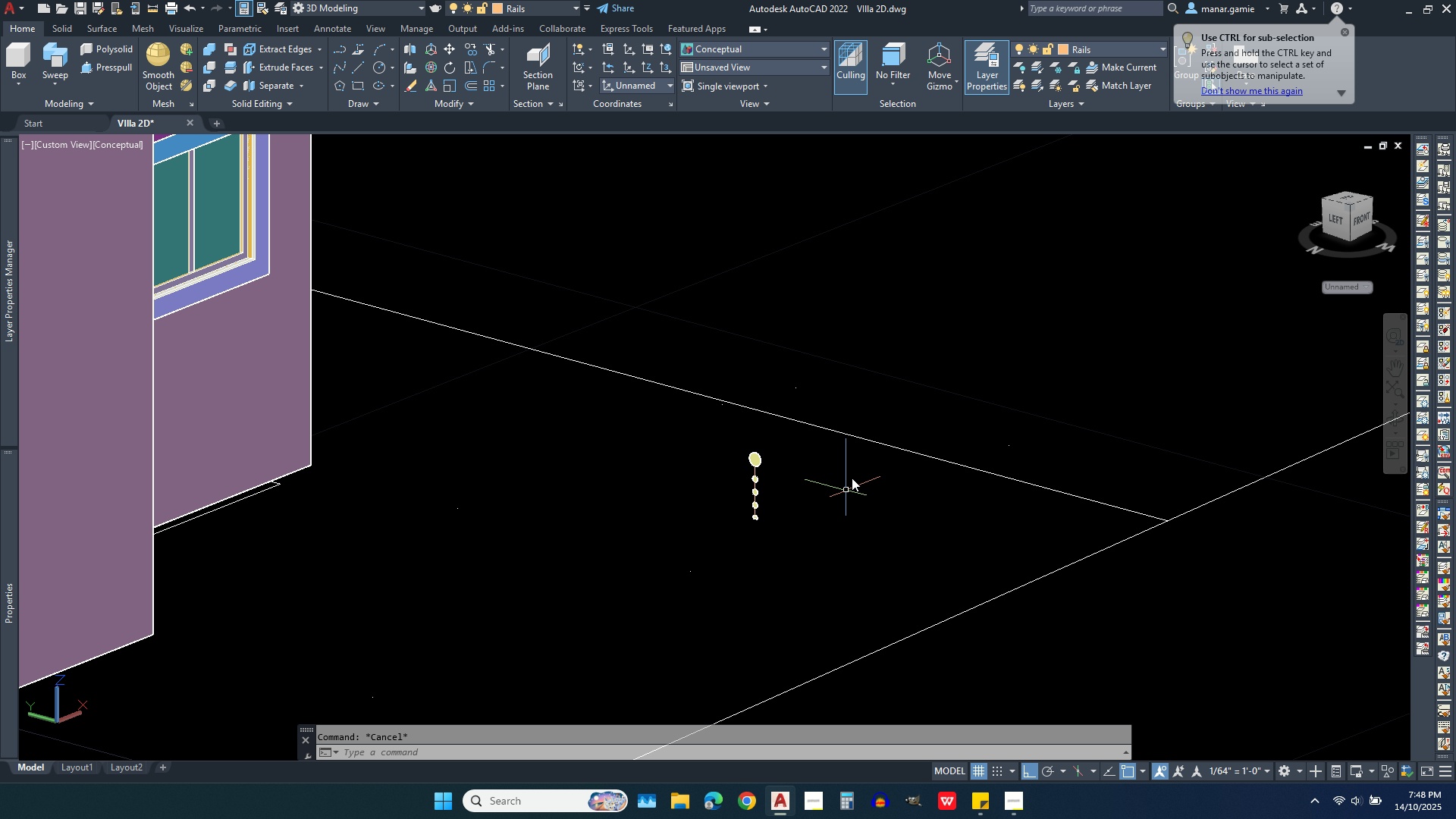 
scroll: coordinate [857, 469], scroll_direction: down, amount: 1.0
 